 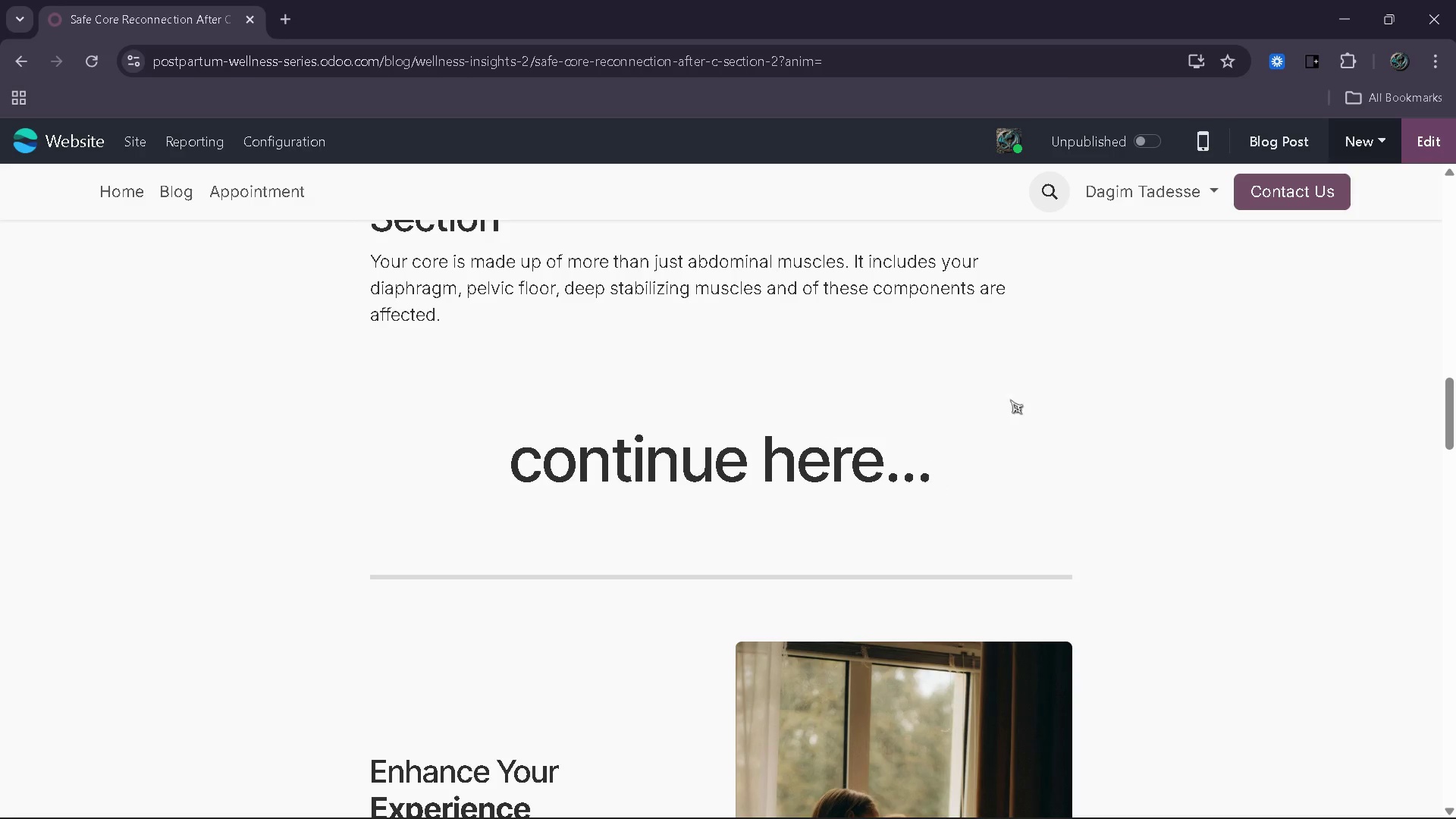 
left_click([1450, 126])
 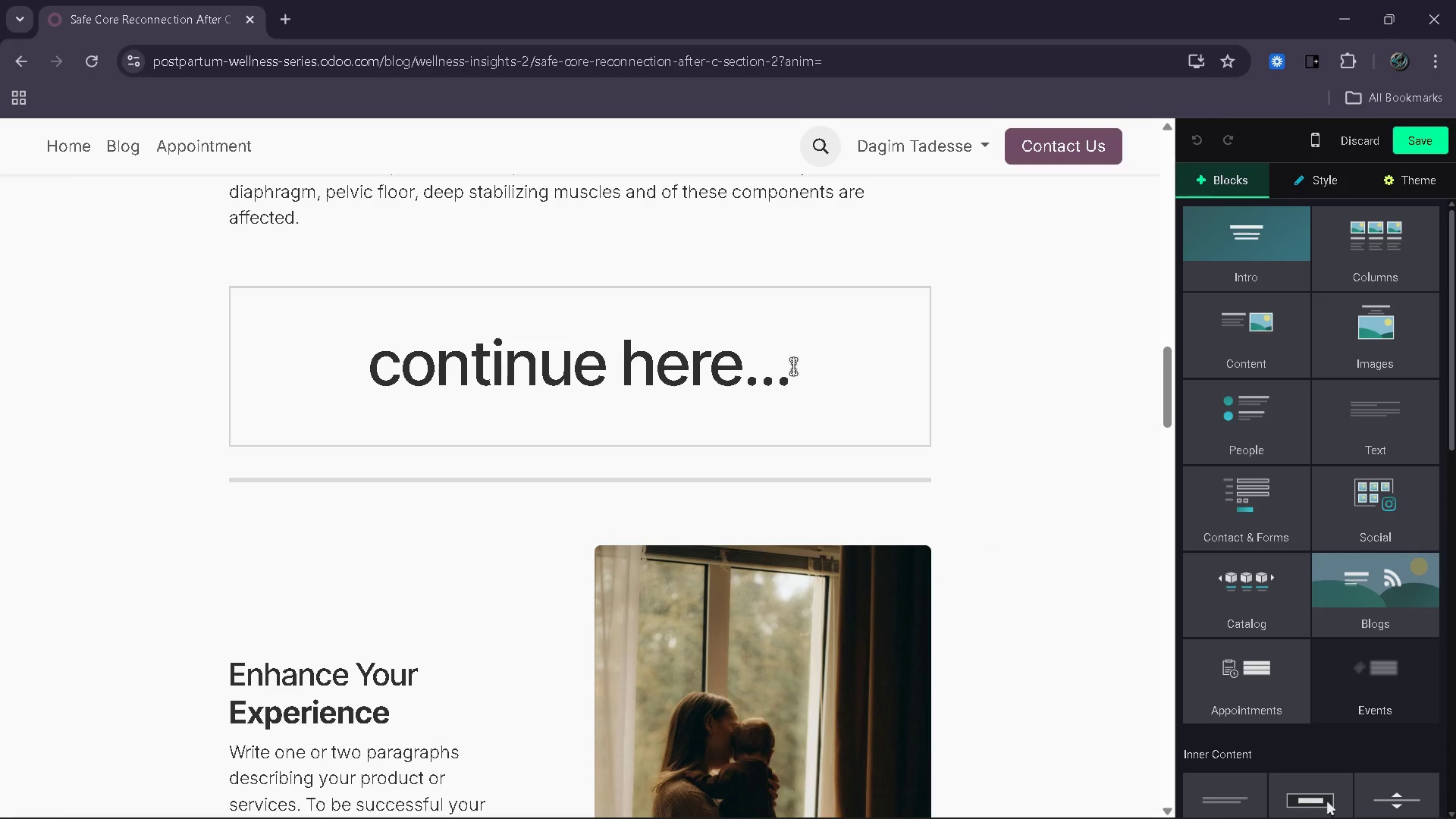 
left_click([793, 366])
 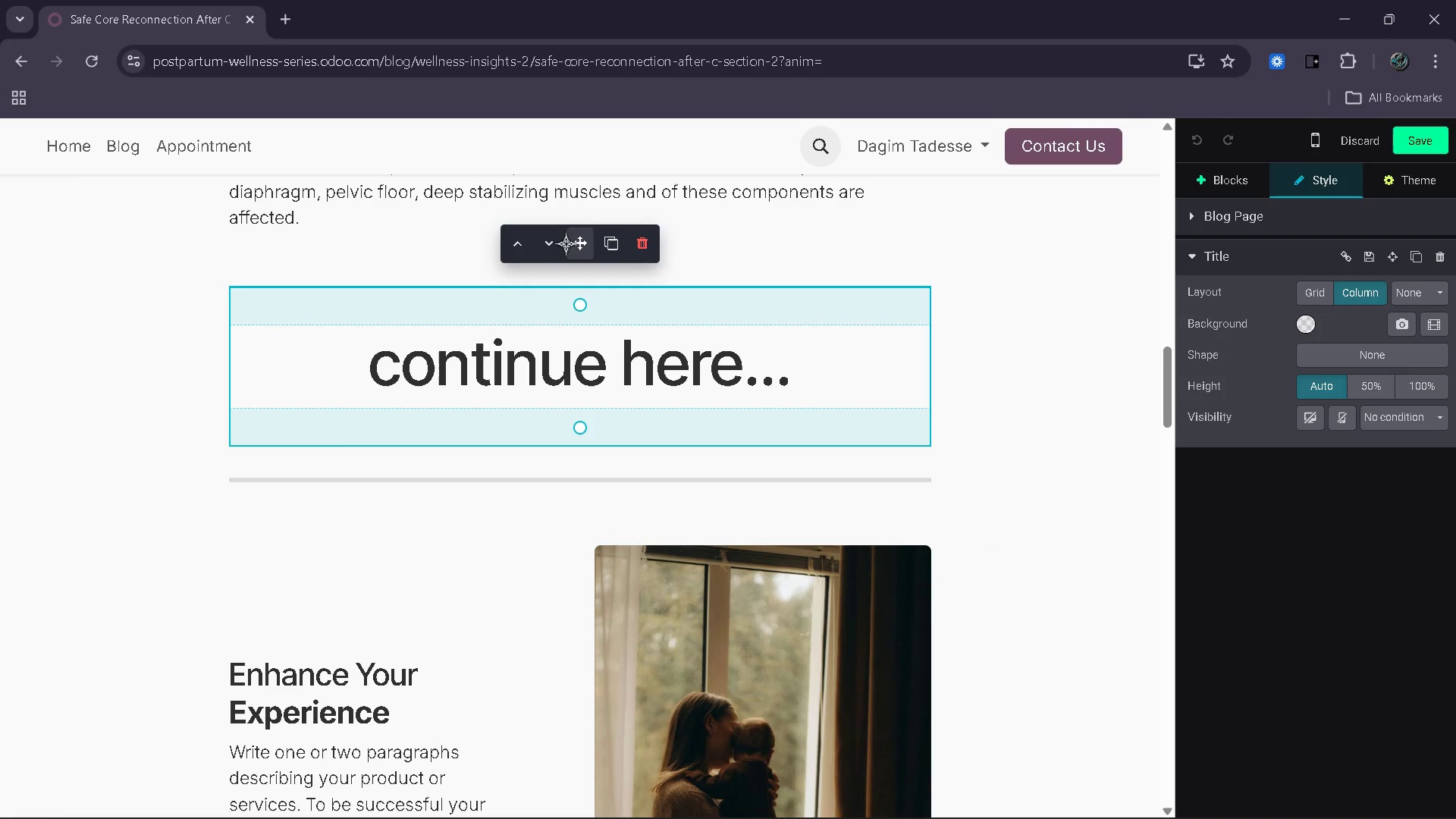 
left_click_drag(start_coordinate=[584, 242], to_coordinate=[581, 429])
 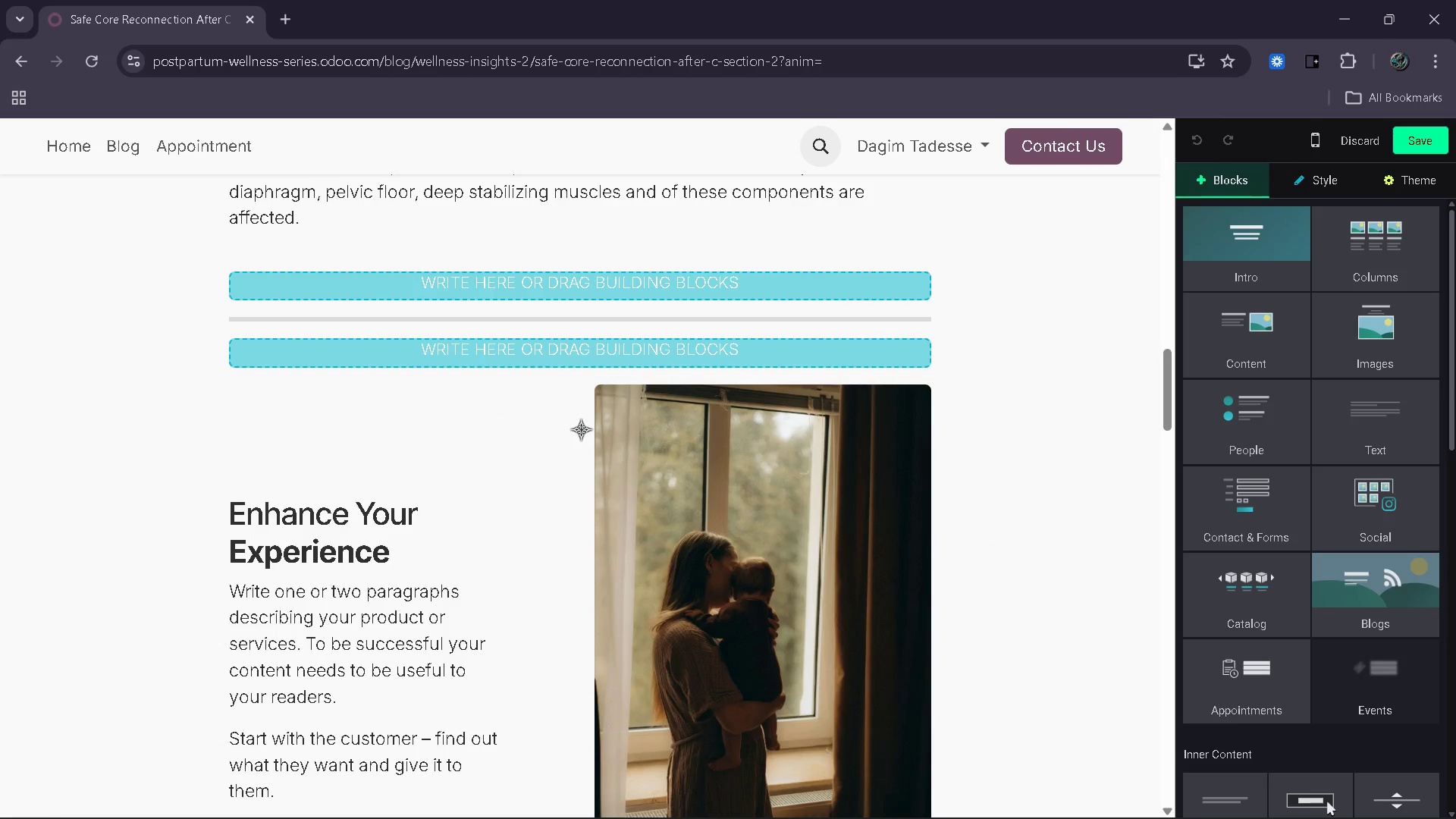 
left_click_drag(start_coordinate=[581, 429], to_coordinate=[580, 366])
 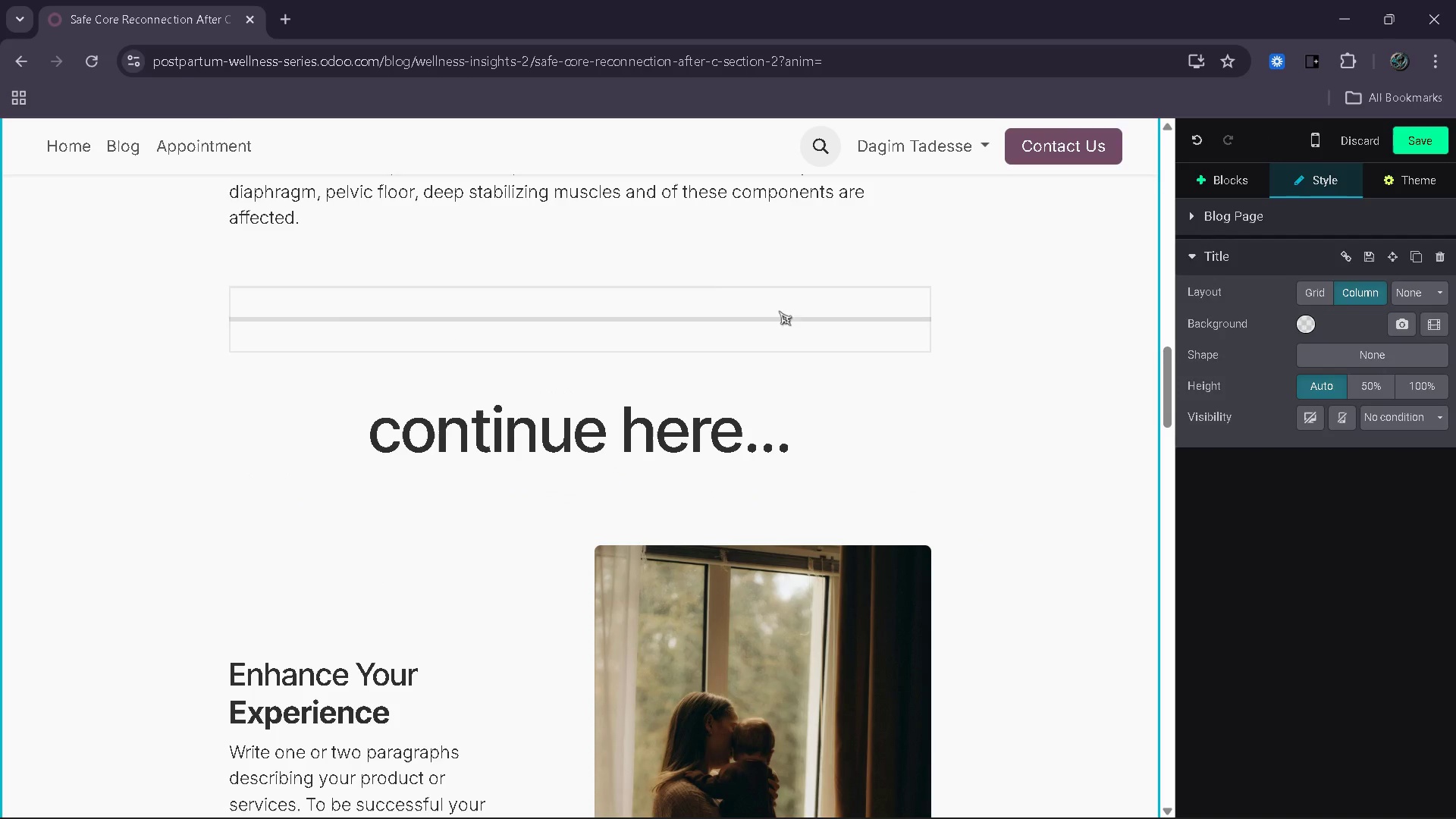 
left_click([563, 235])
 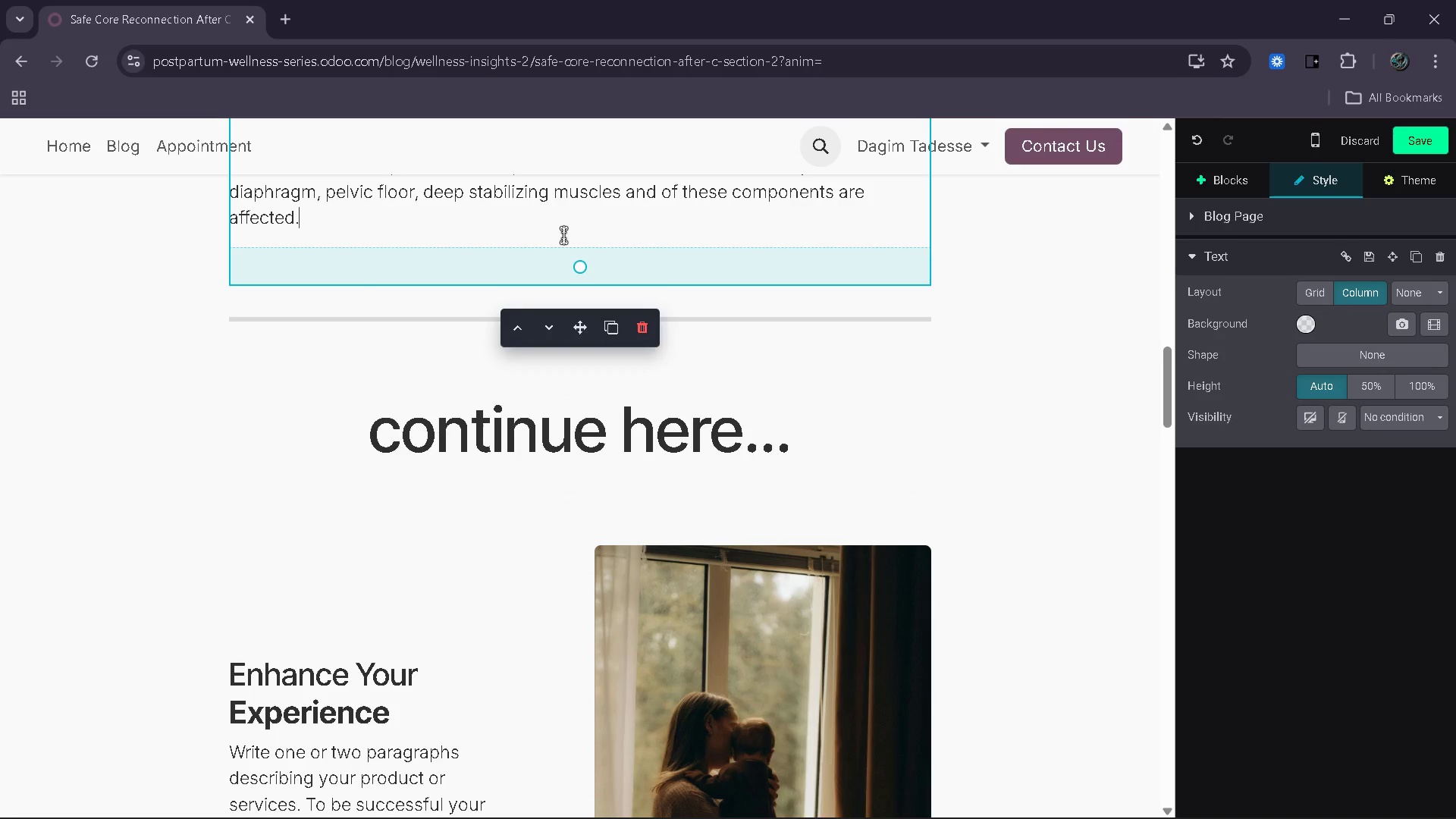 
key(Space)
 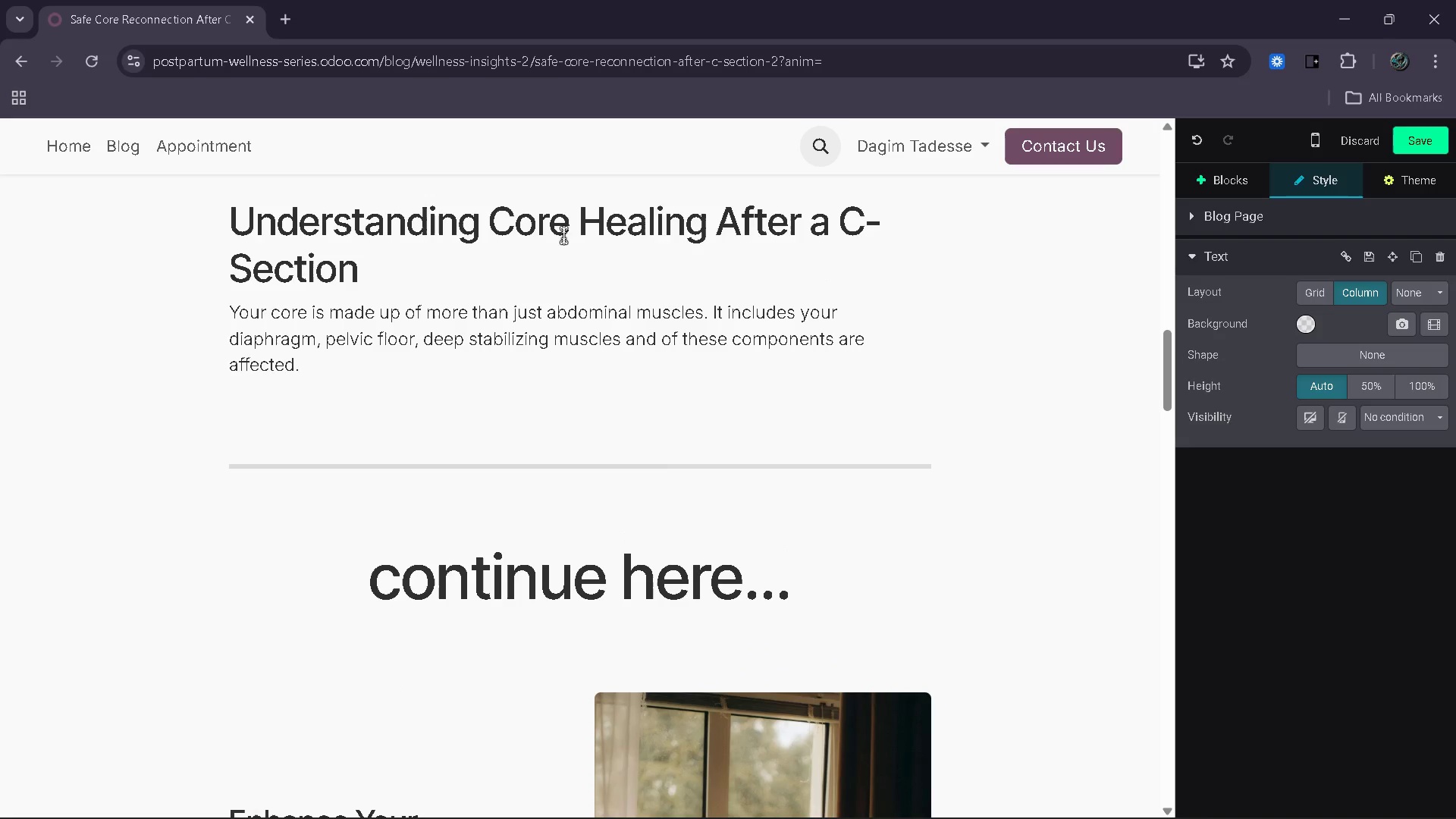 
wait(13.26)
 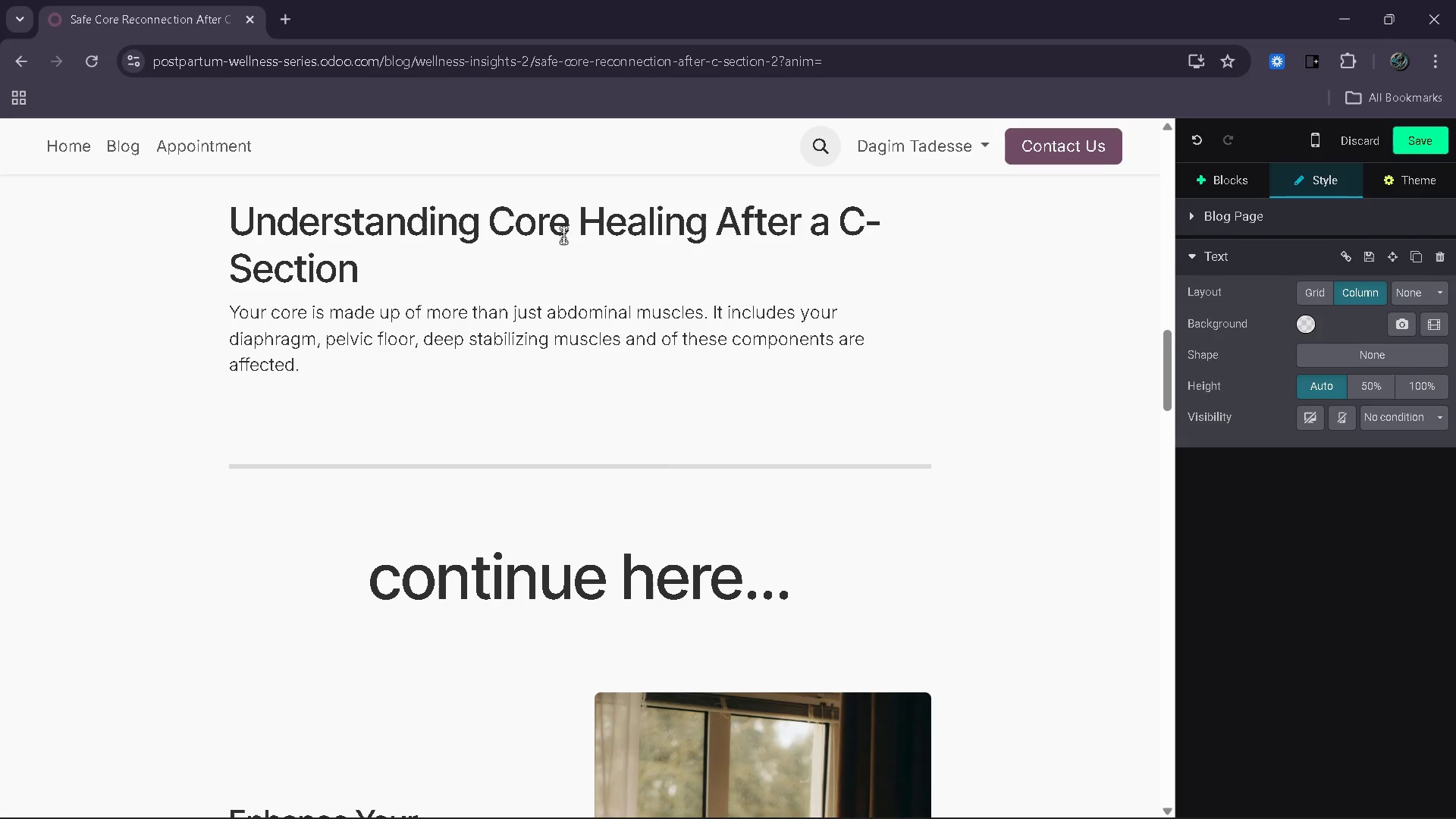 
key(Enter)
 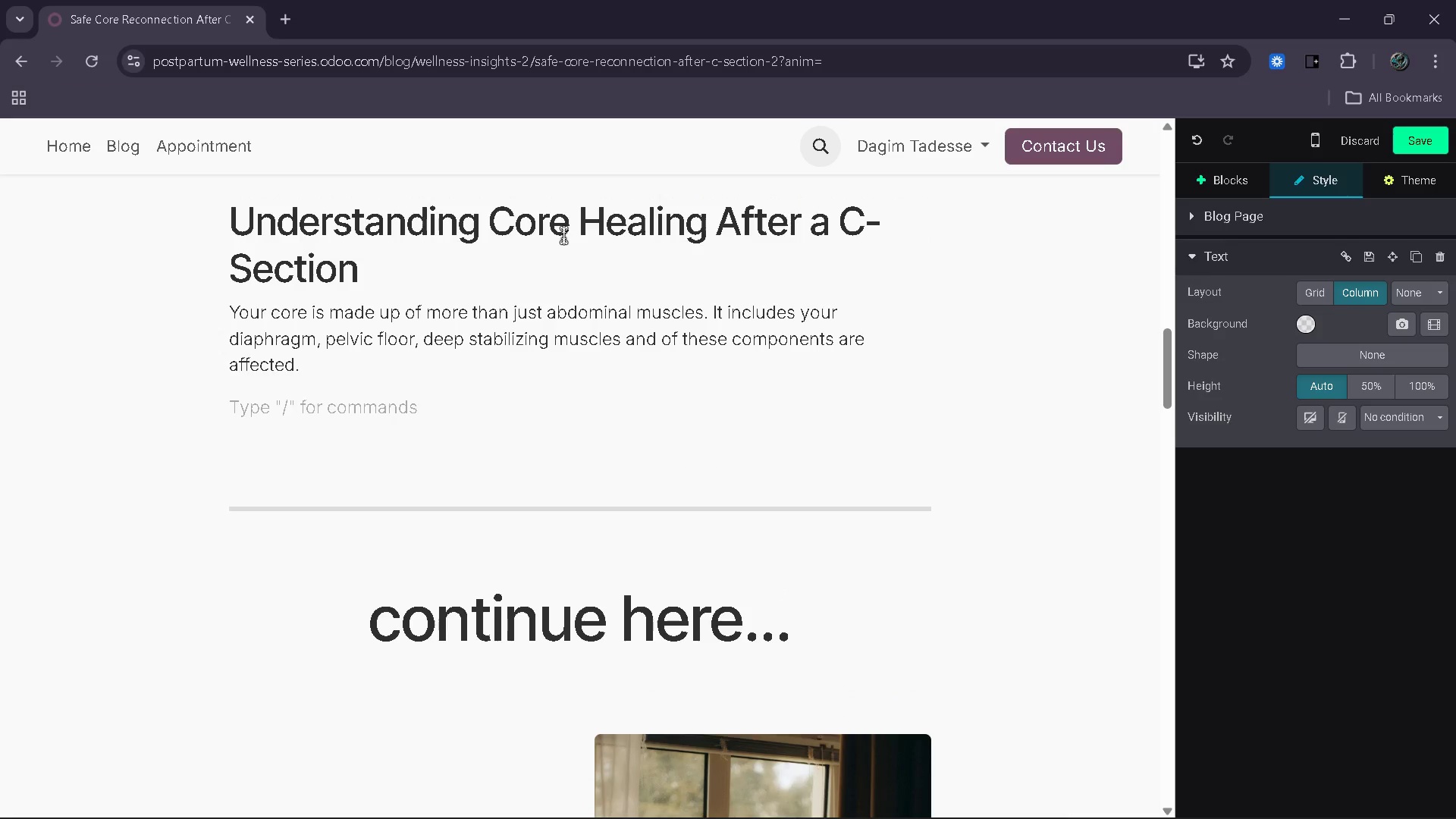 
type(The incision itslef s)
key(Backspace)
type(is only one part)
 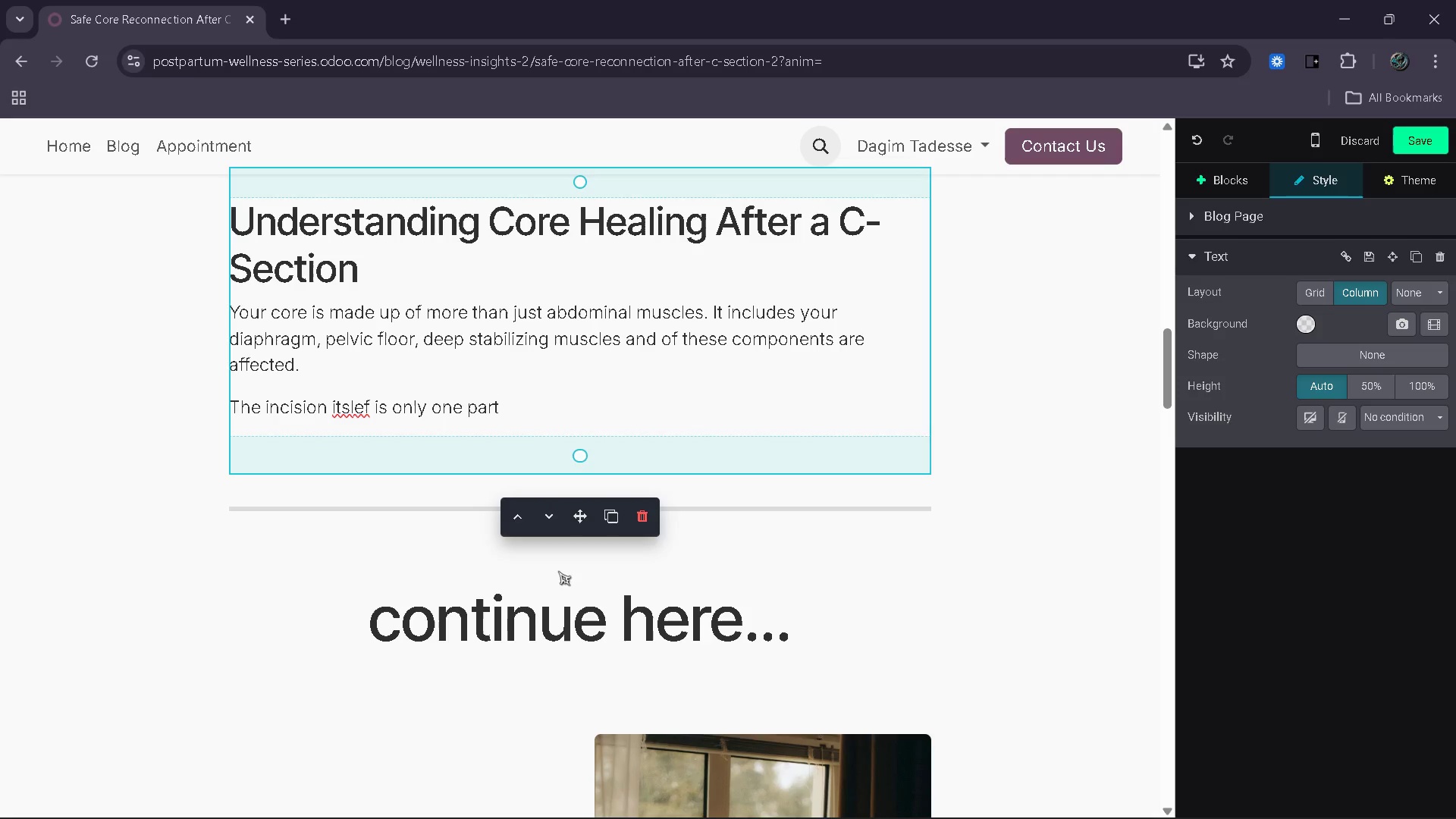 
left_click([559, 645])
 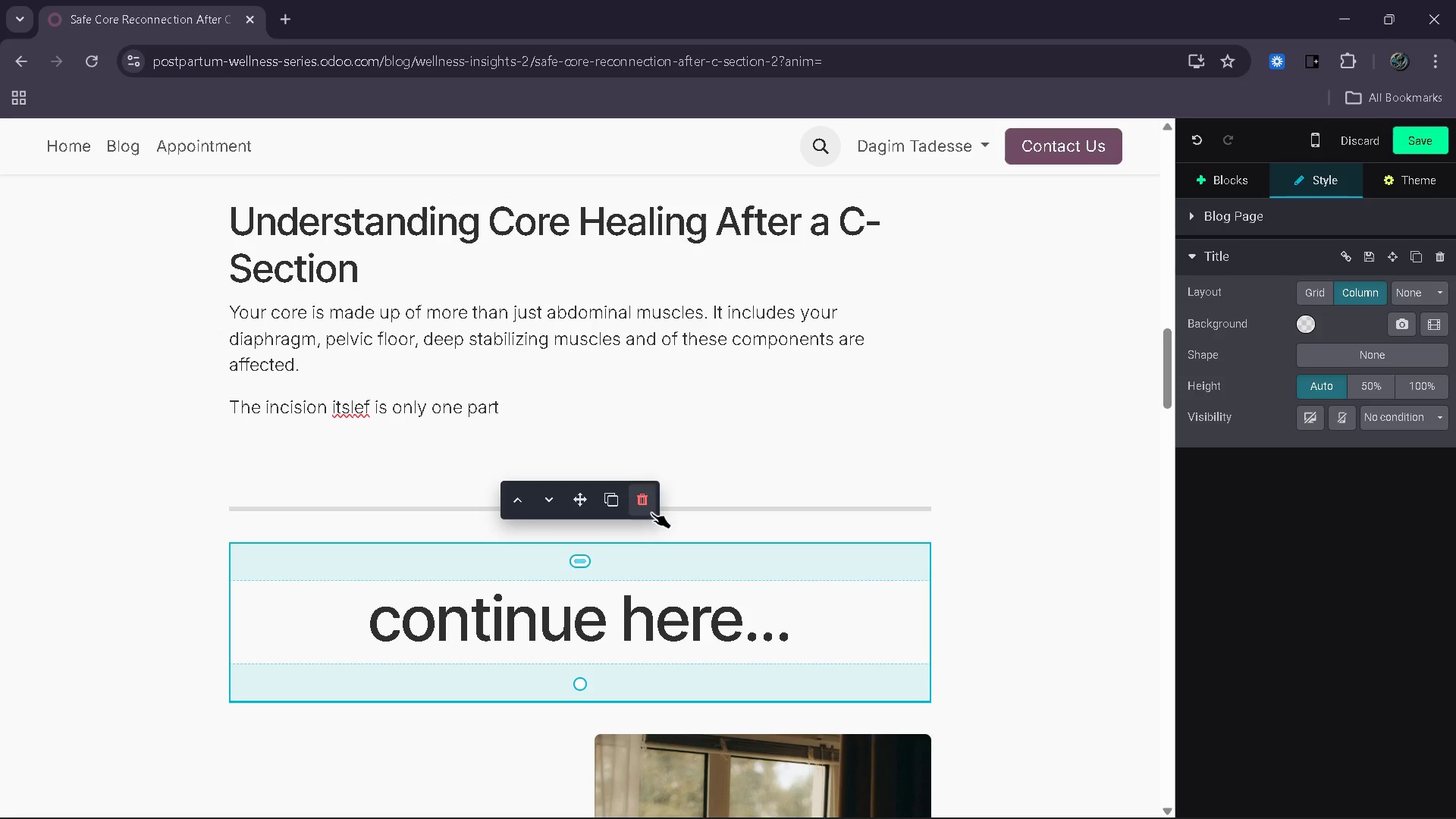 
left_click([638, 497])
 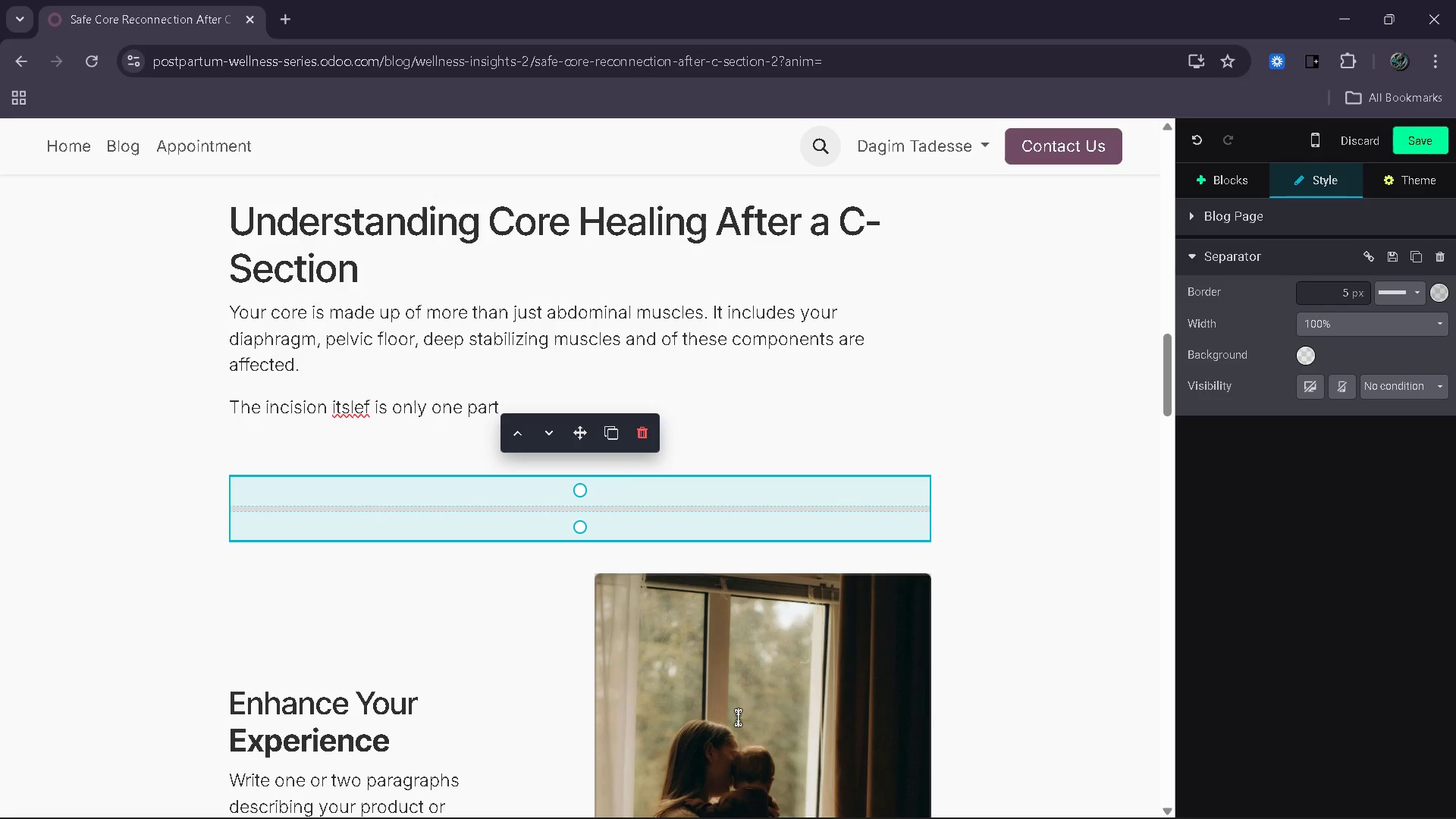 
wait(12.2)
 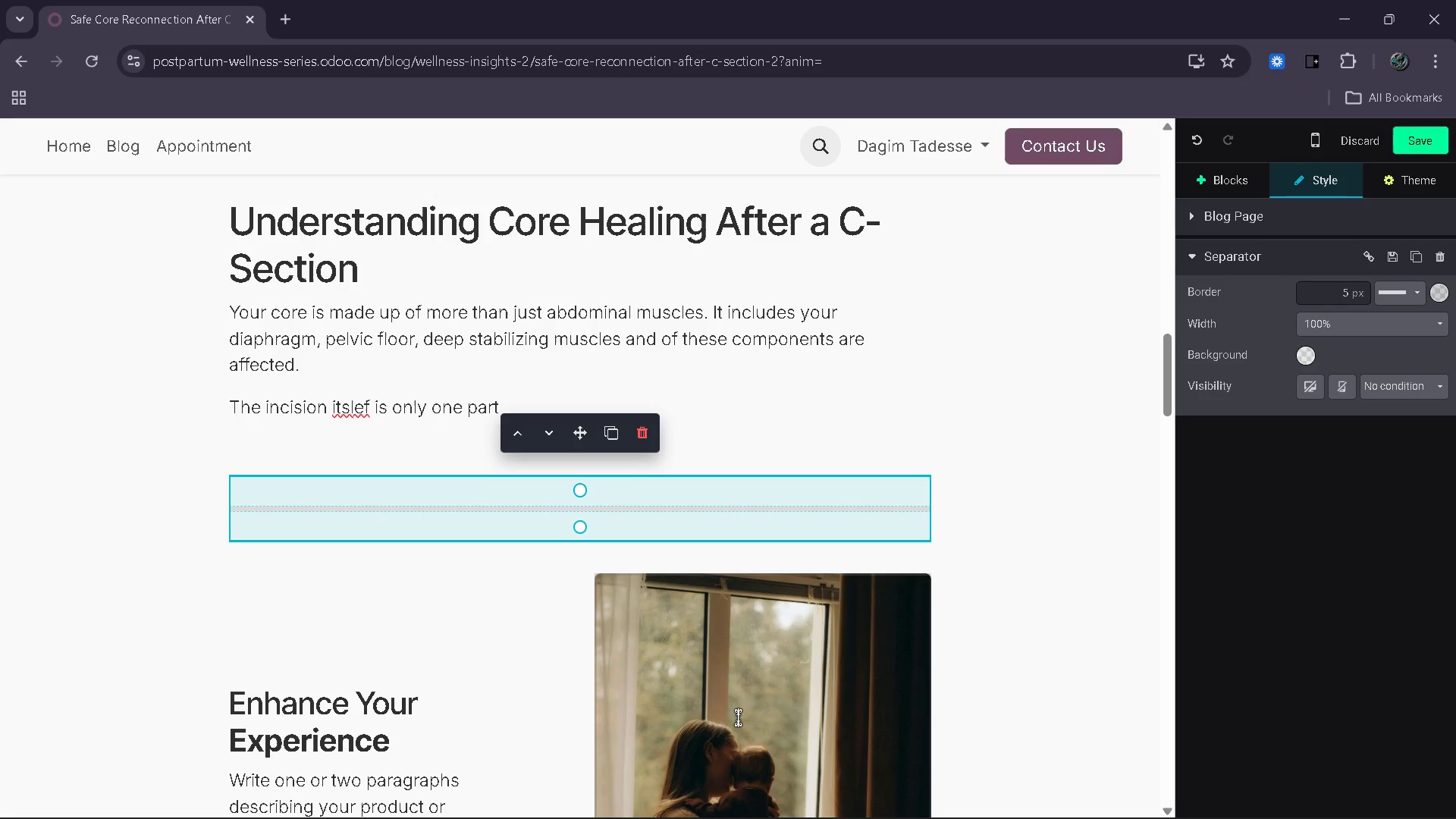 
left_click([365, 411])
 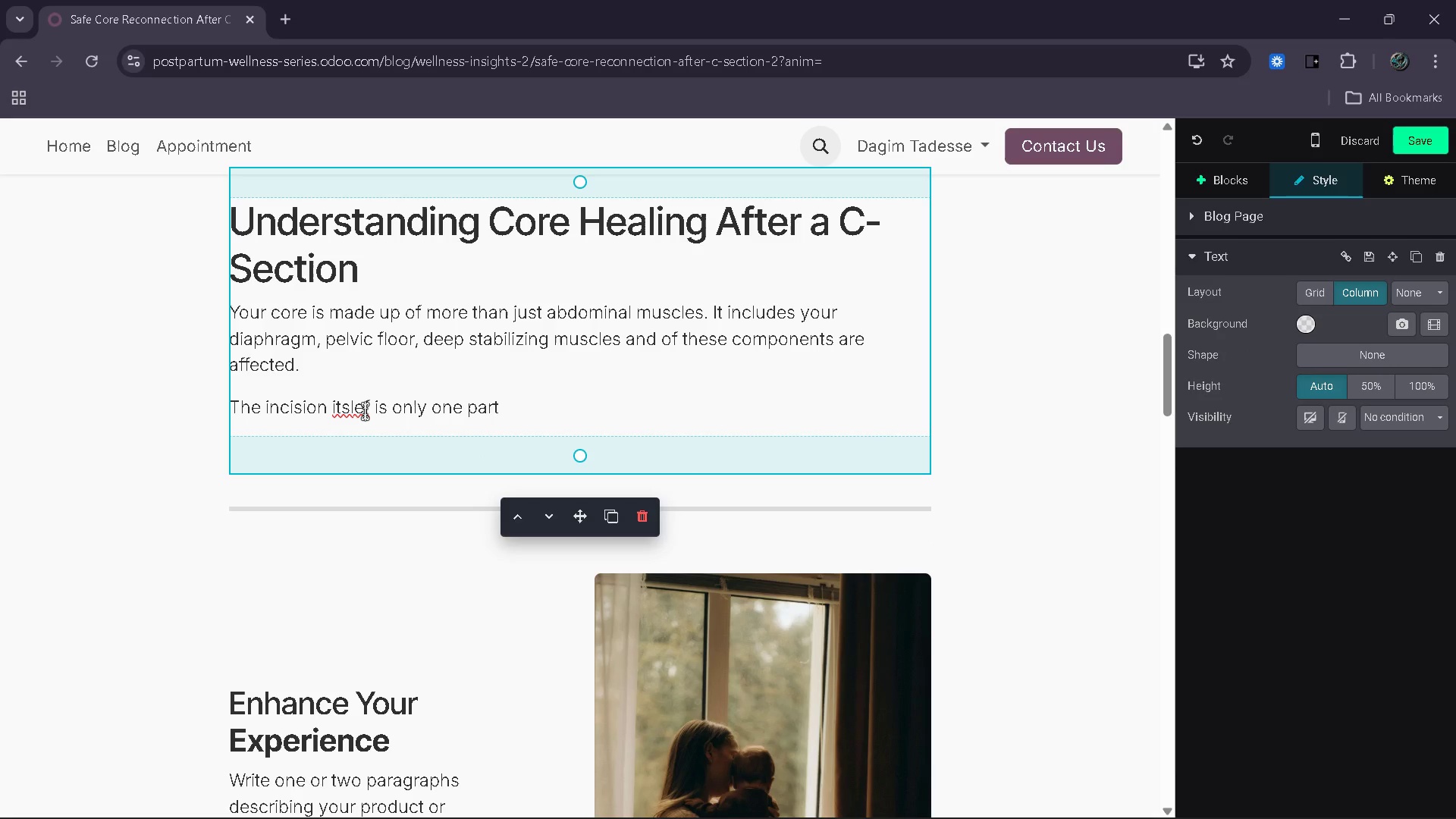 
key(Backspace)
 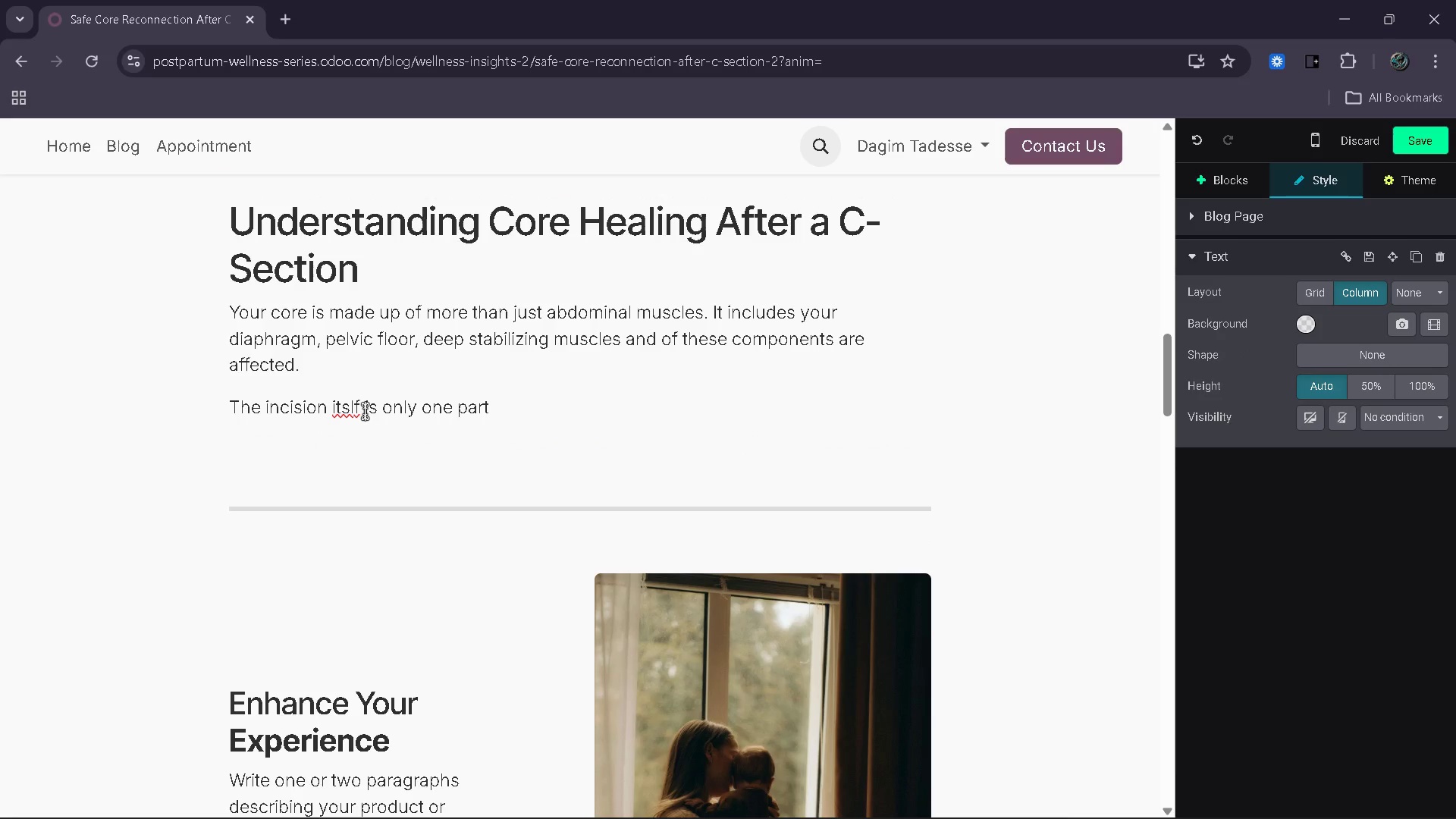 
key(ArrowLeft)
 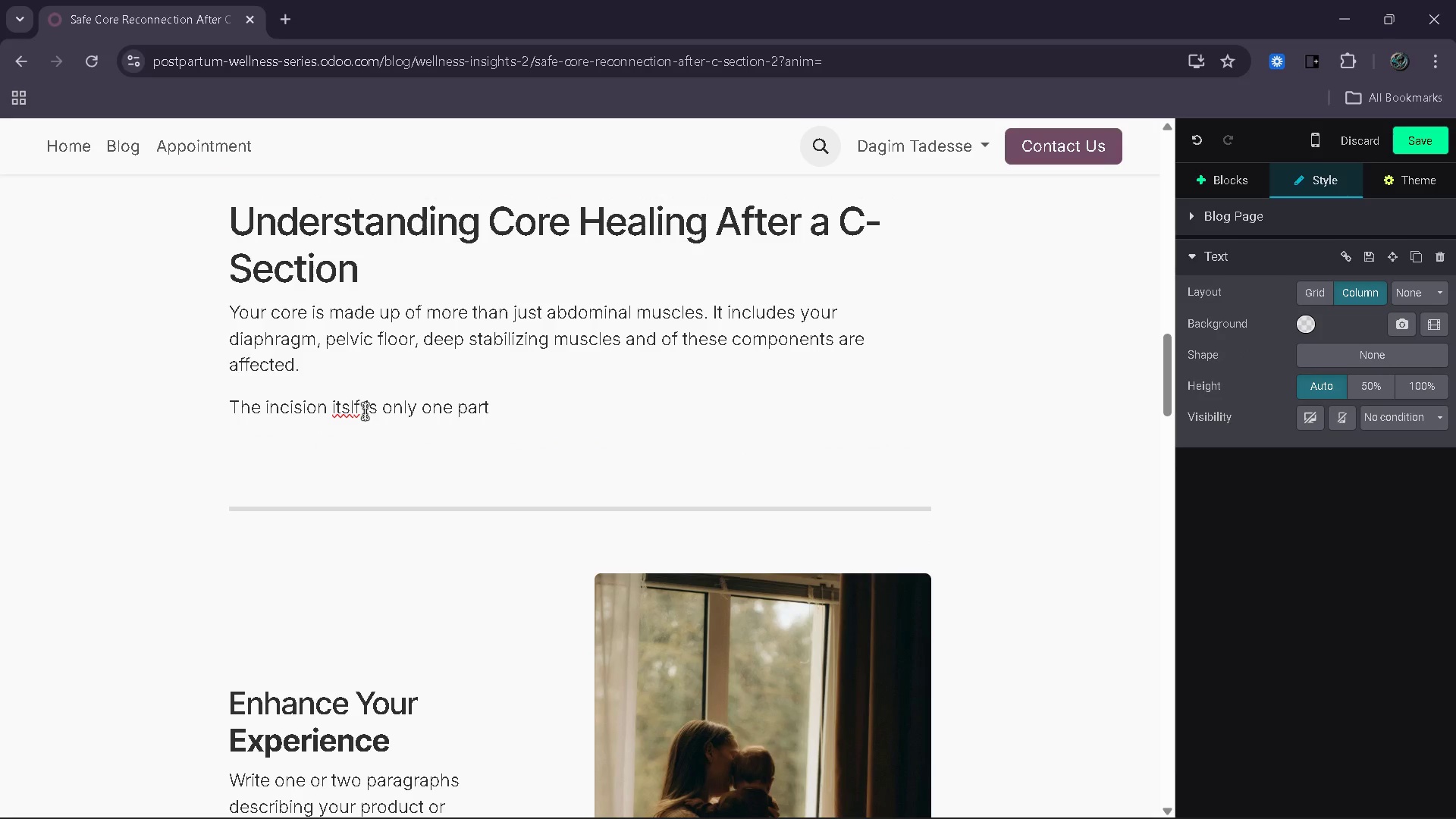 
key(E)
 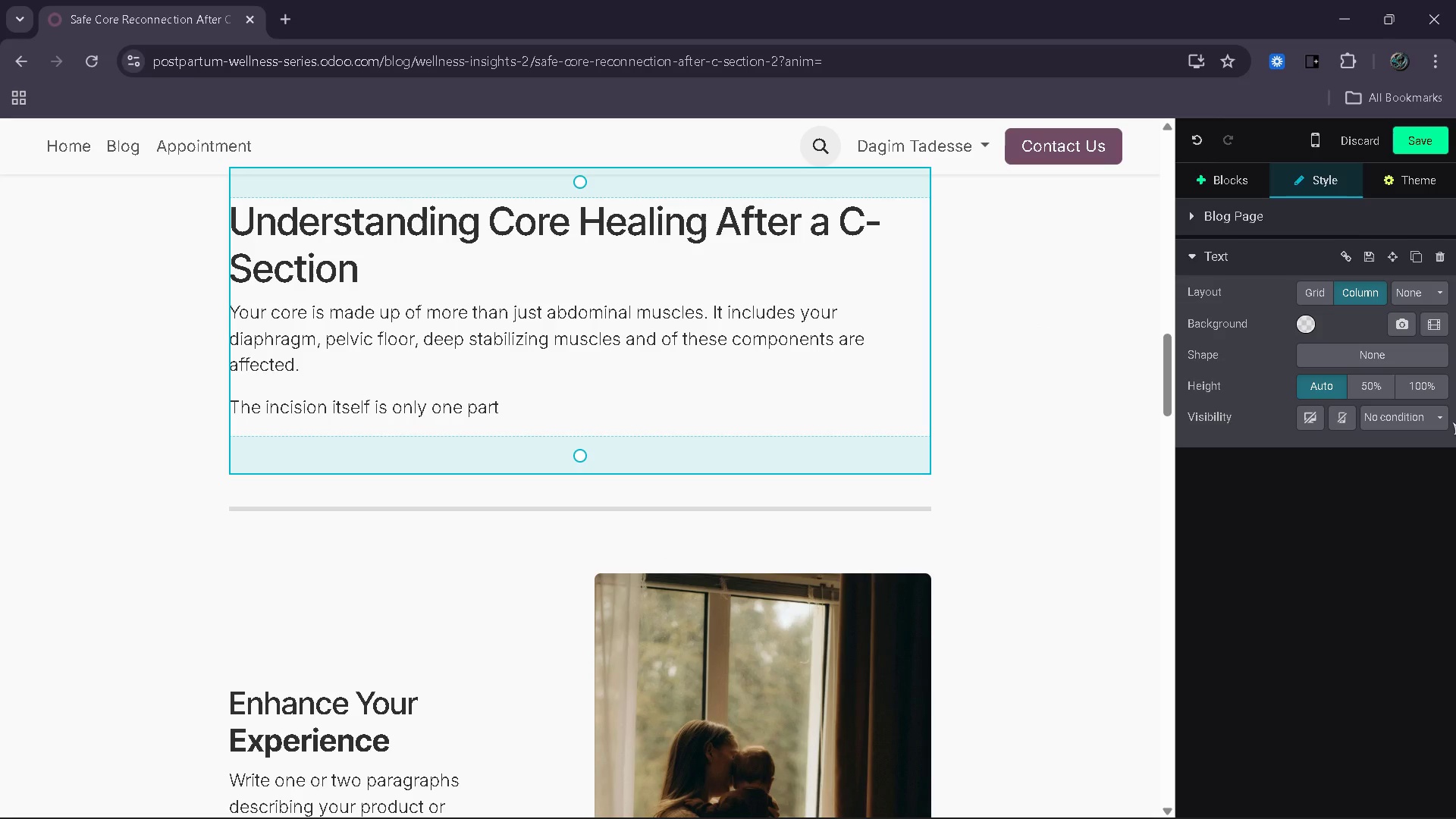 
wait(30.17)
 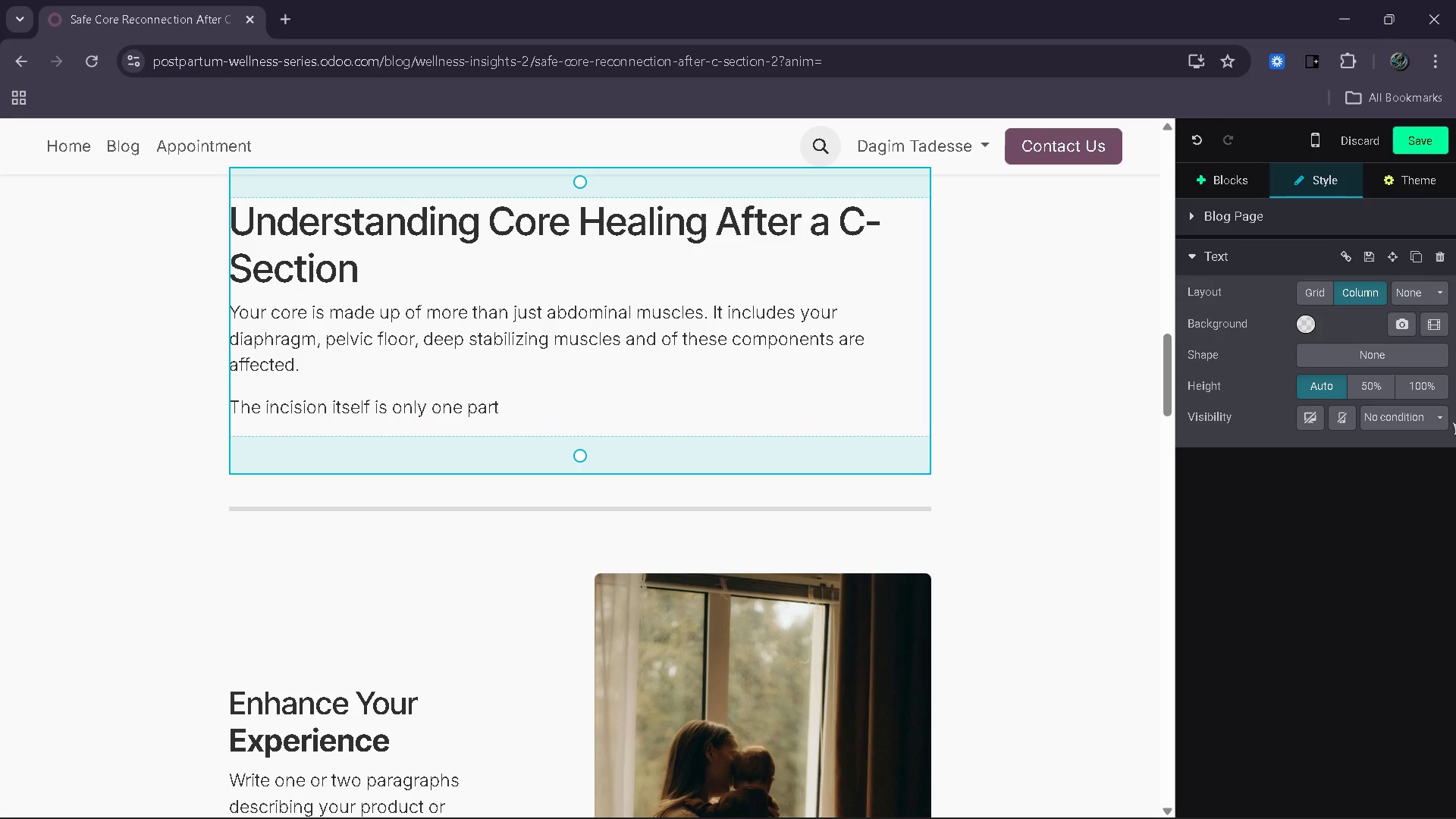 
key(ArrowRight)
 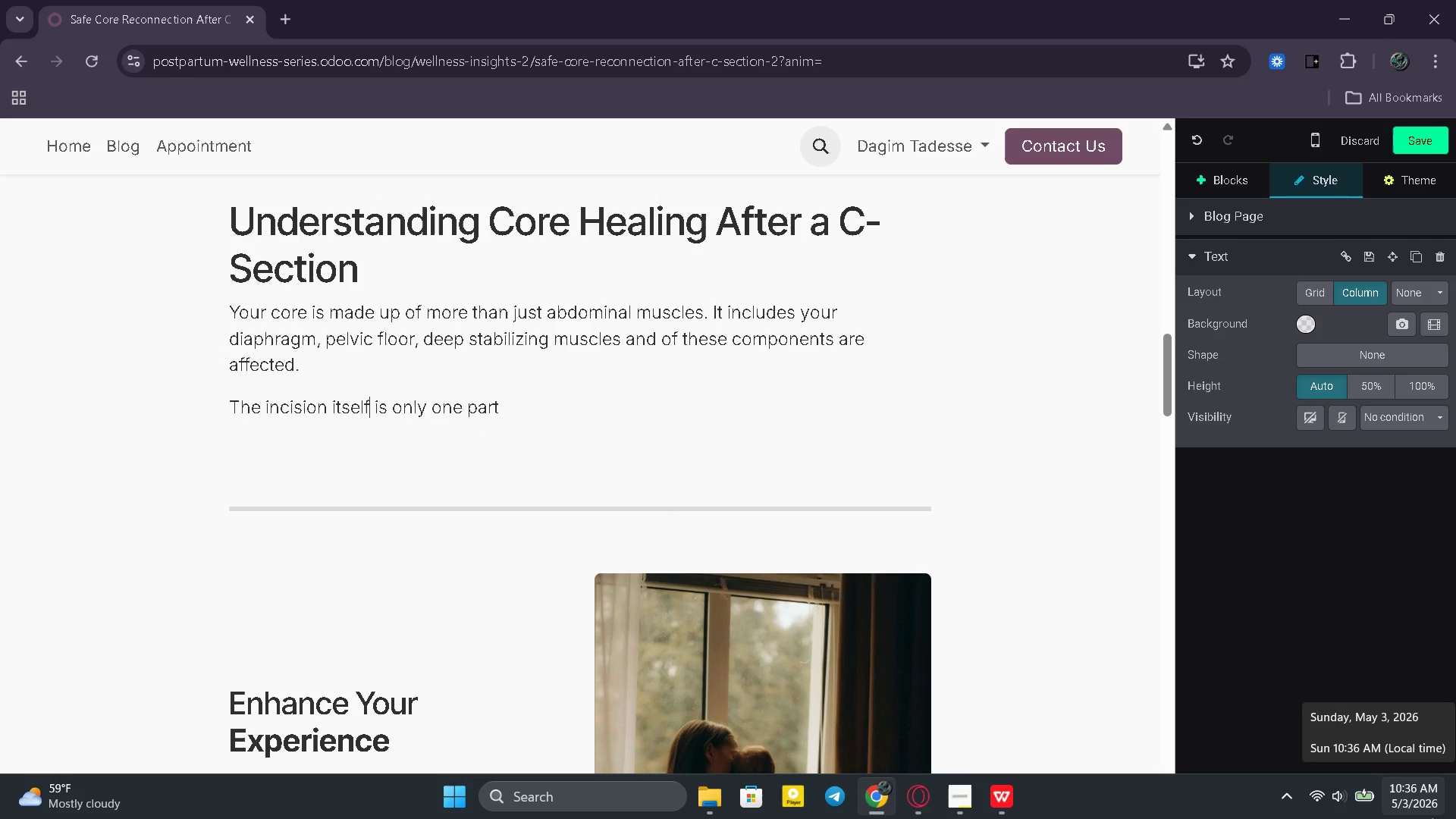 
key(ArrowRight)
 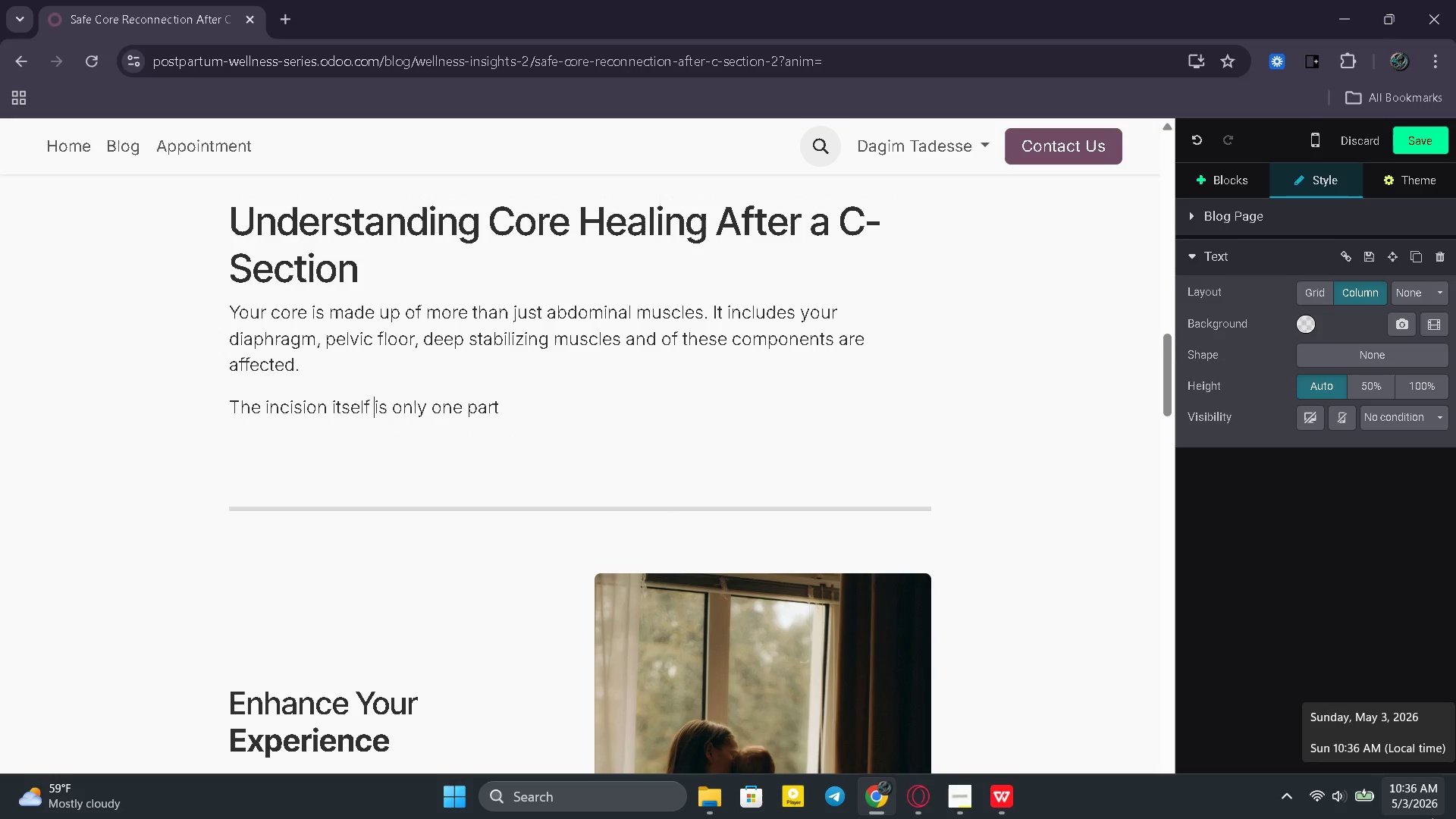 
key(ArrowRight)
 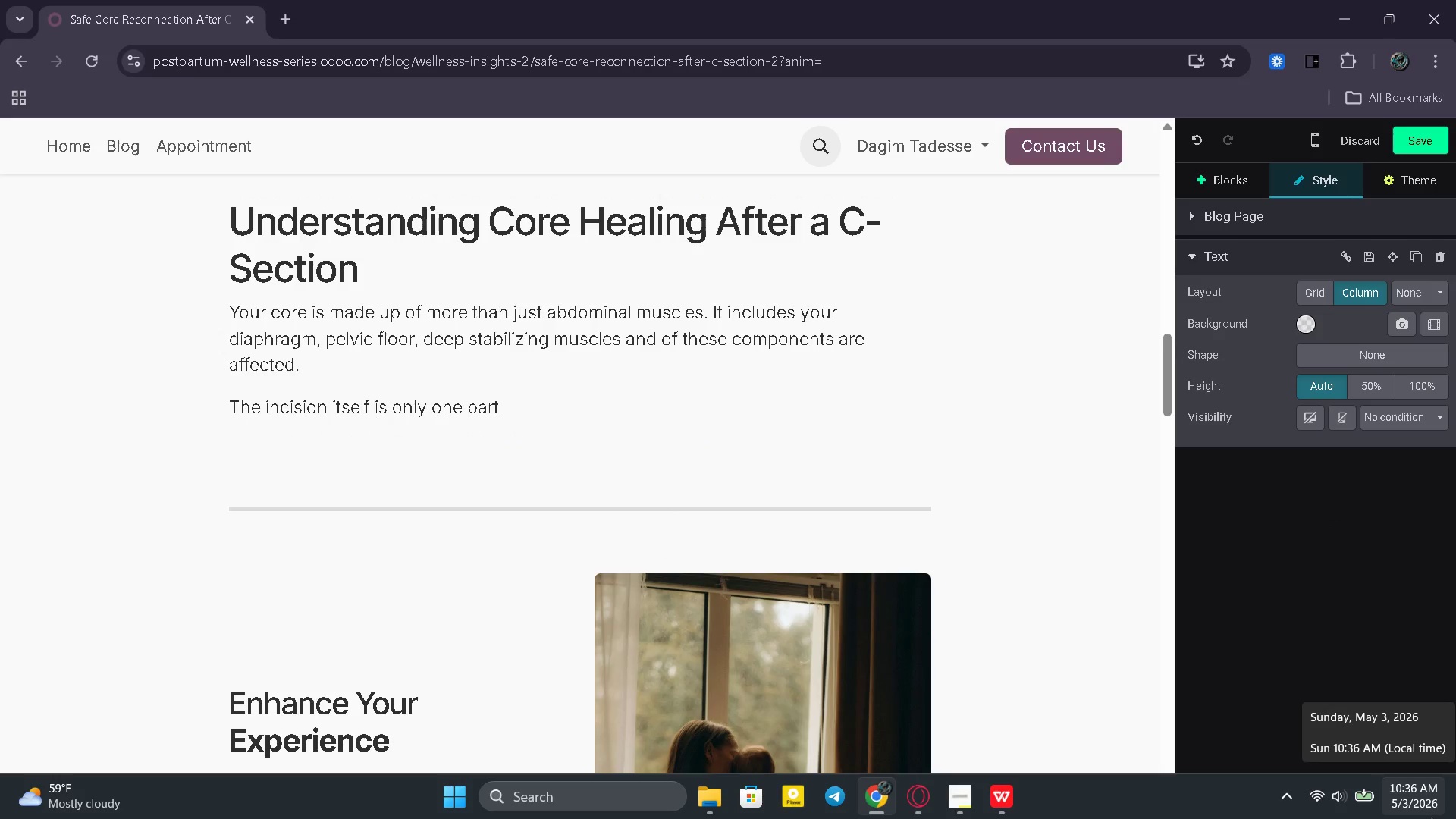 
key(ArrowRight)
 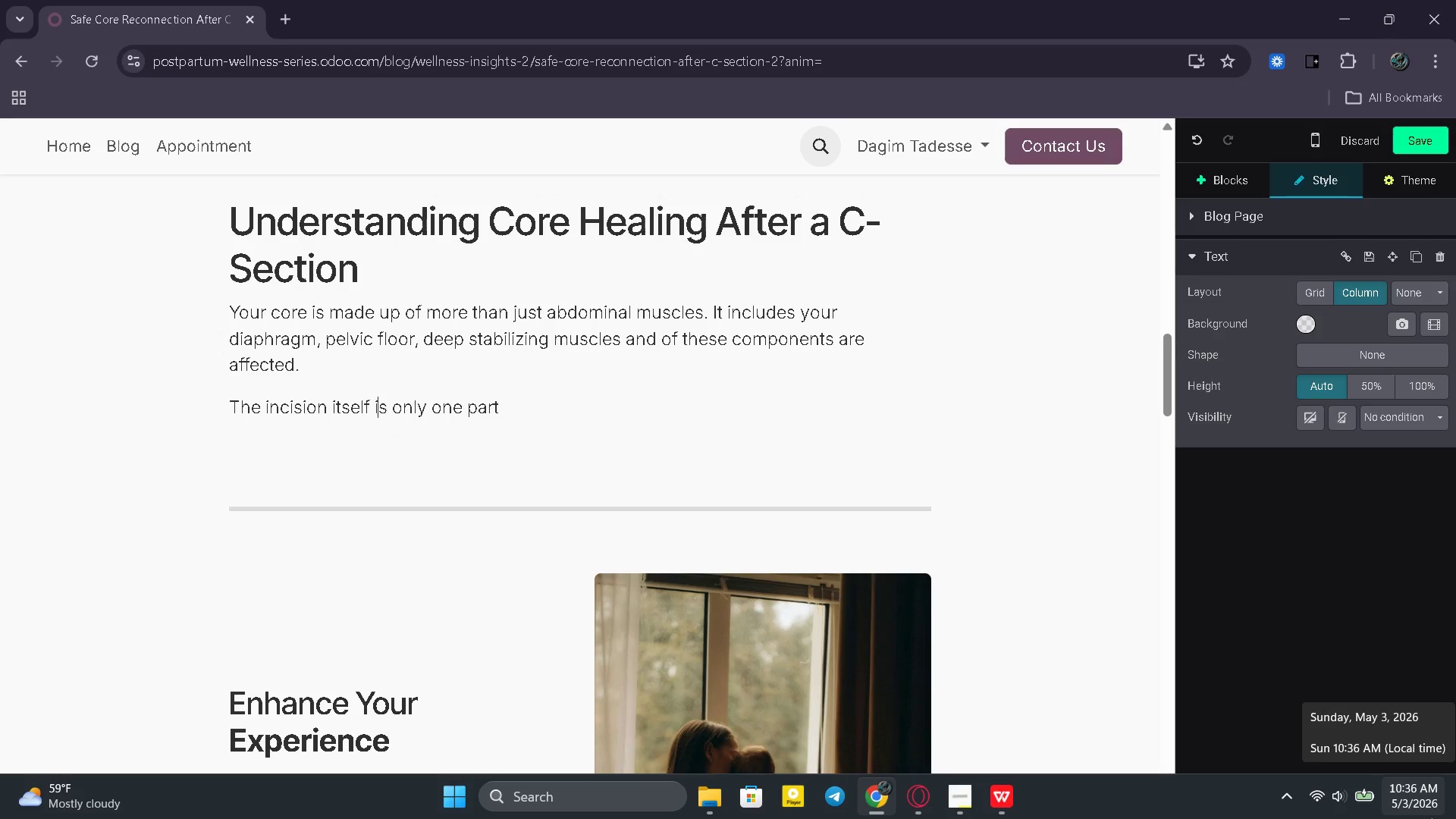 
hold_key(key=ArrowRight, duration=0.88)
 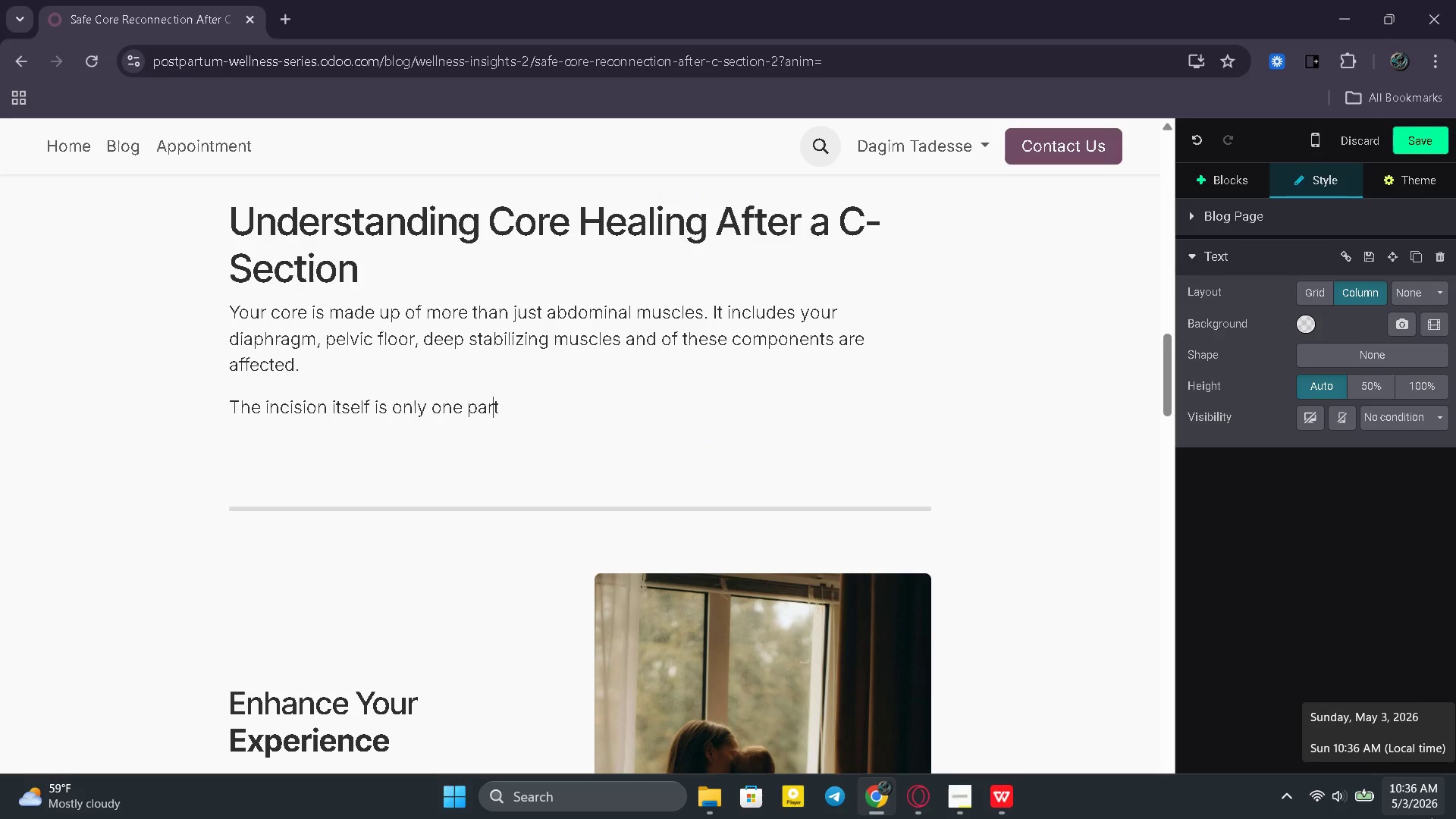 
key(ArrowRight)
 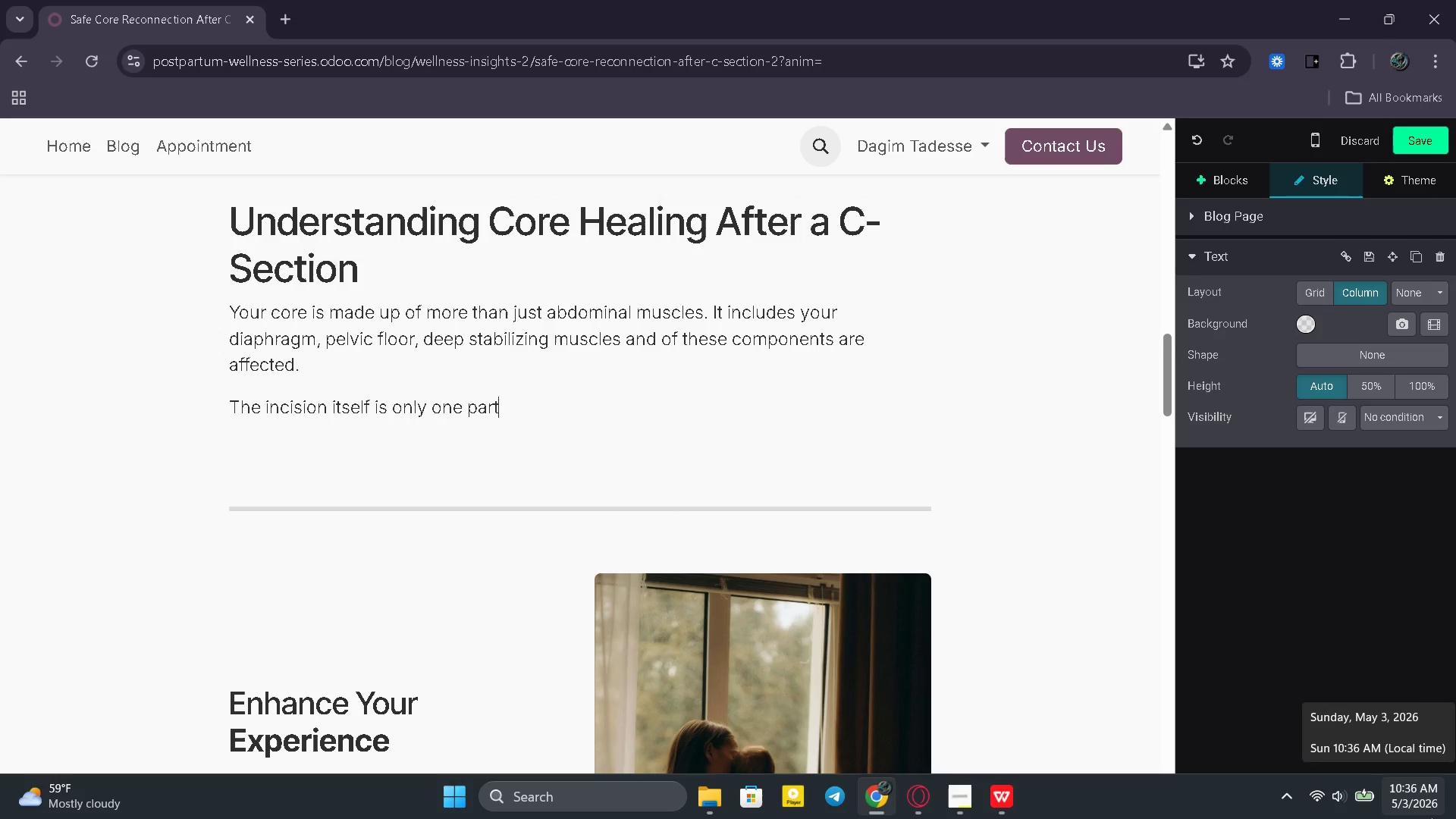 
key(ArrowRight)
 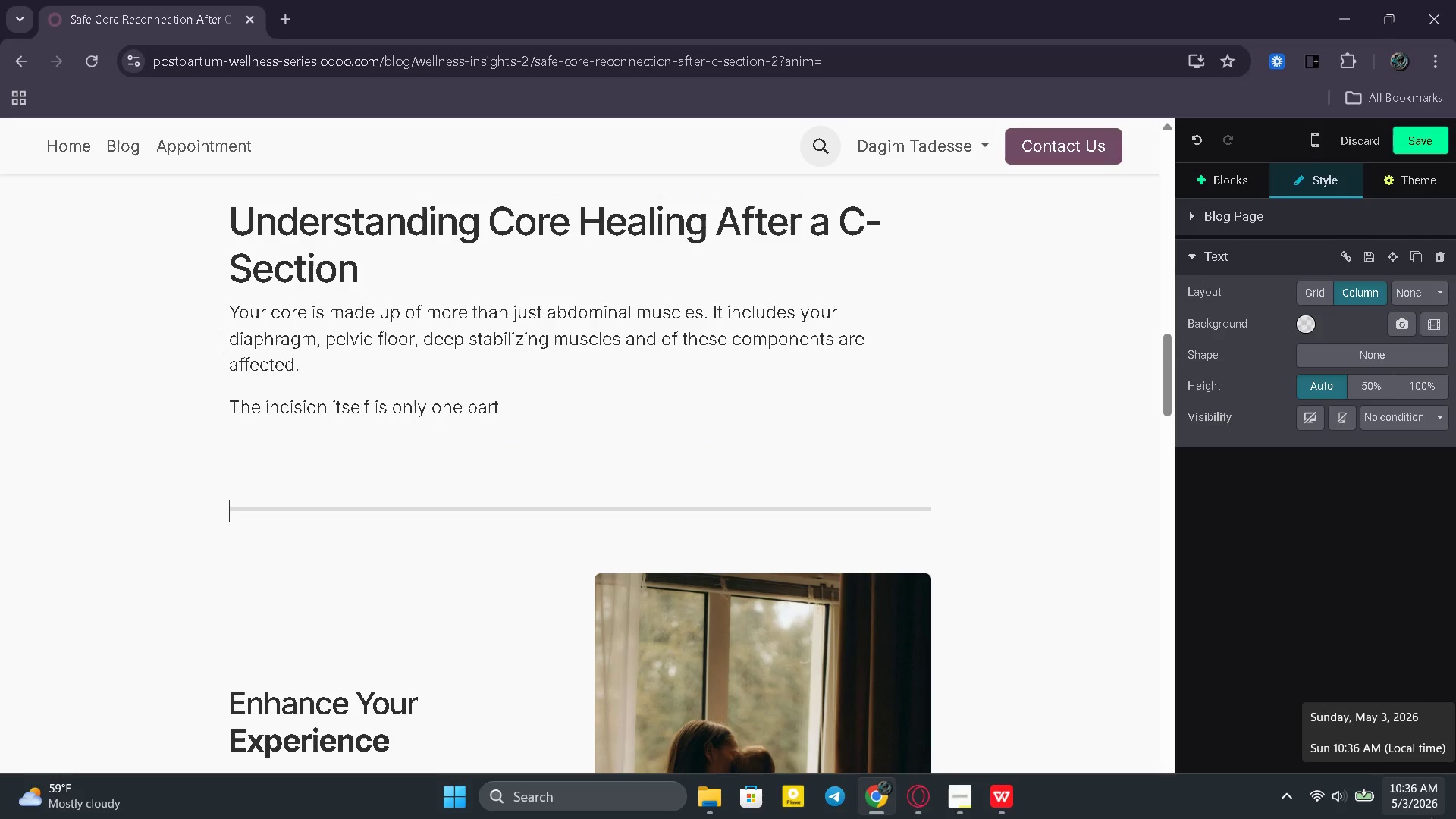 
key(ArrowRight)
 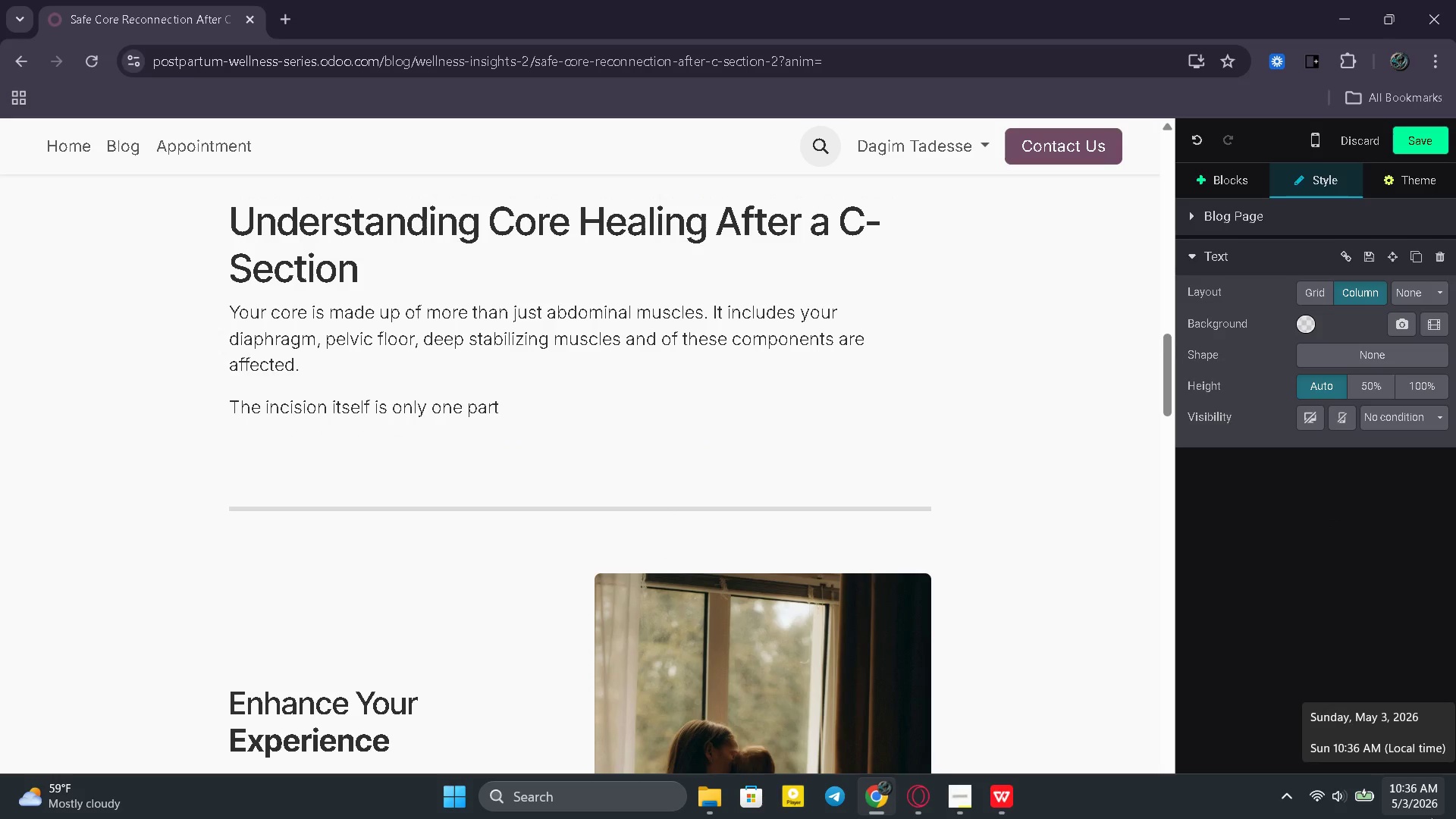 
key(ArrowLeft)
 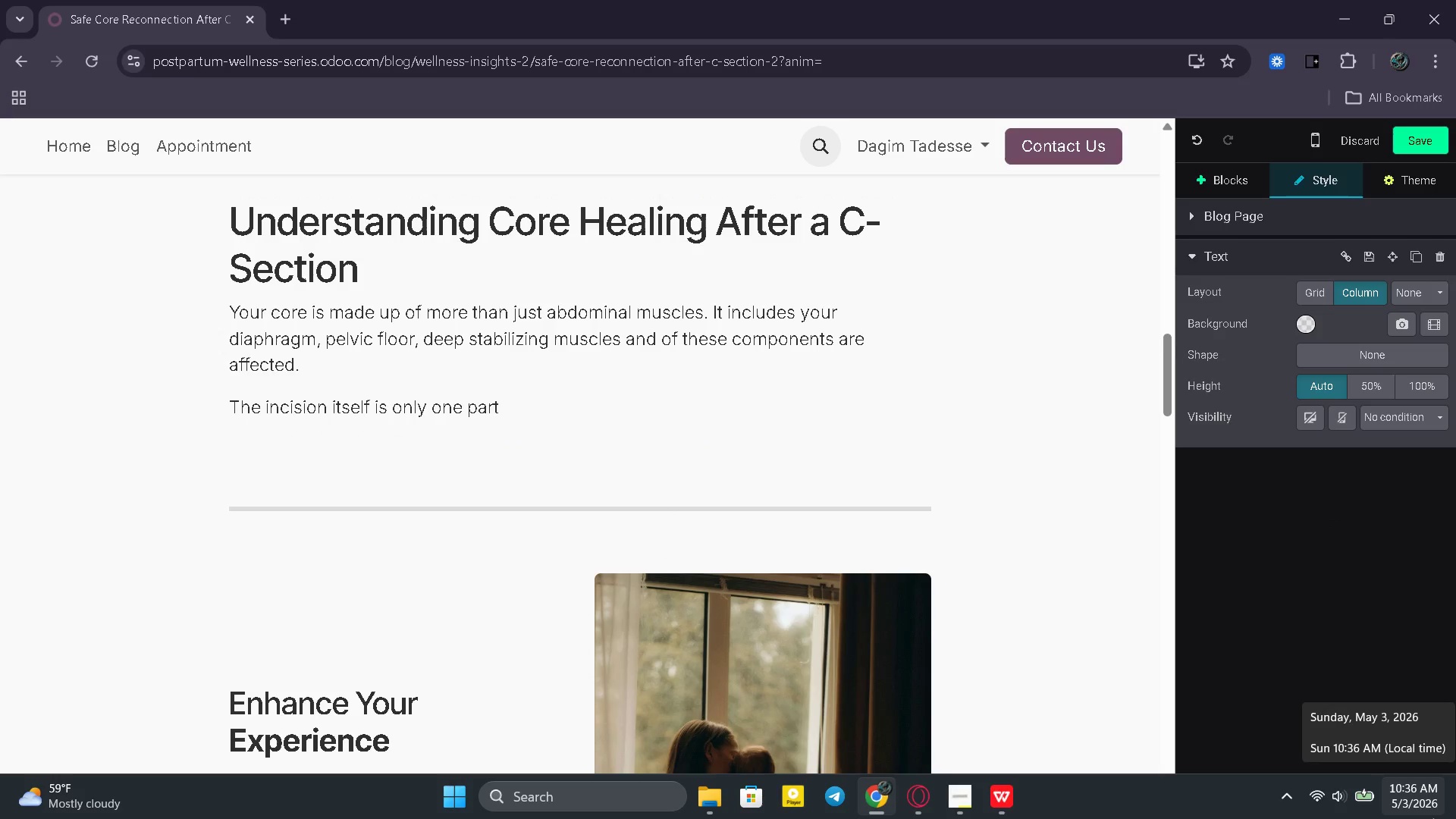 
key(Space)
 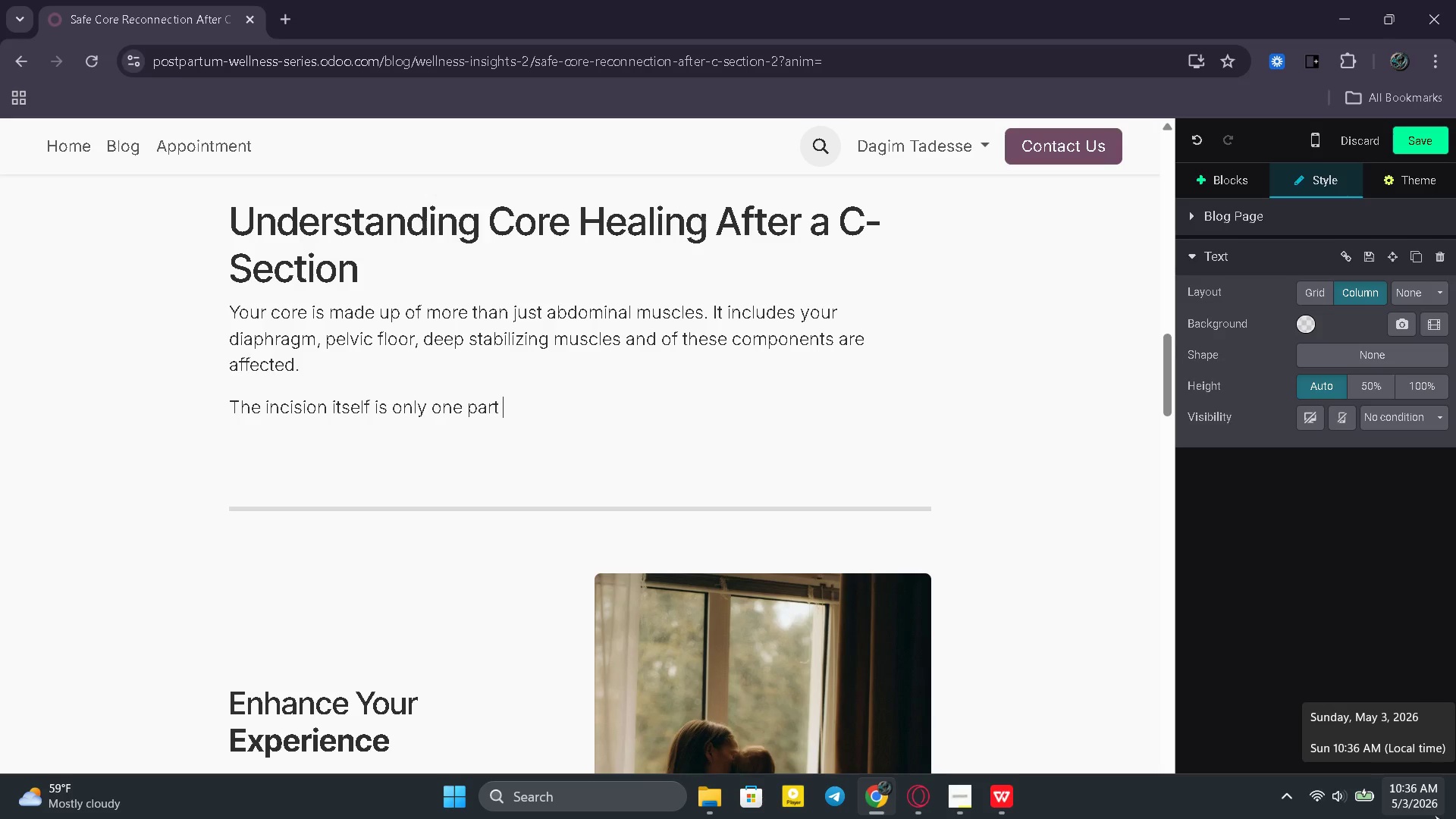 
wait(6.02)
 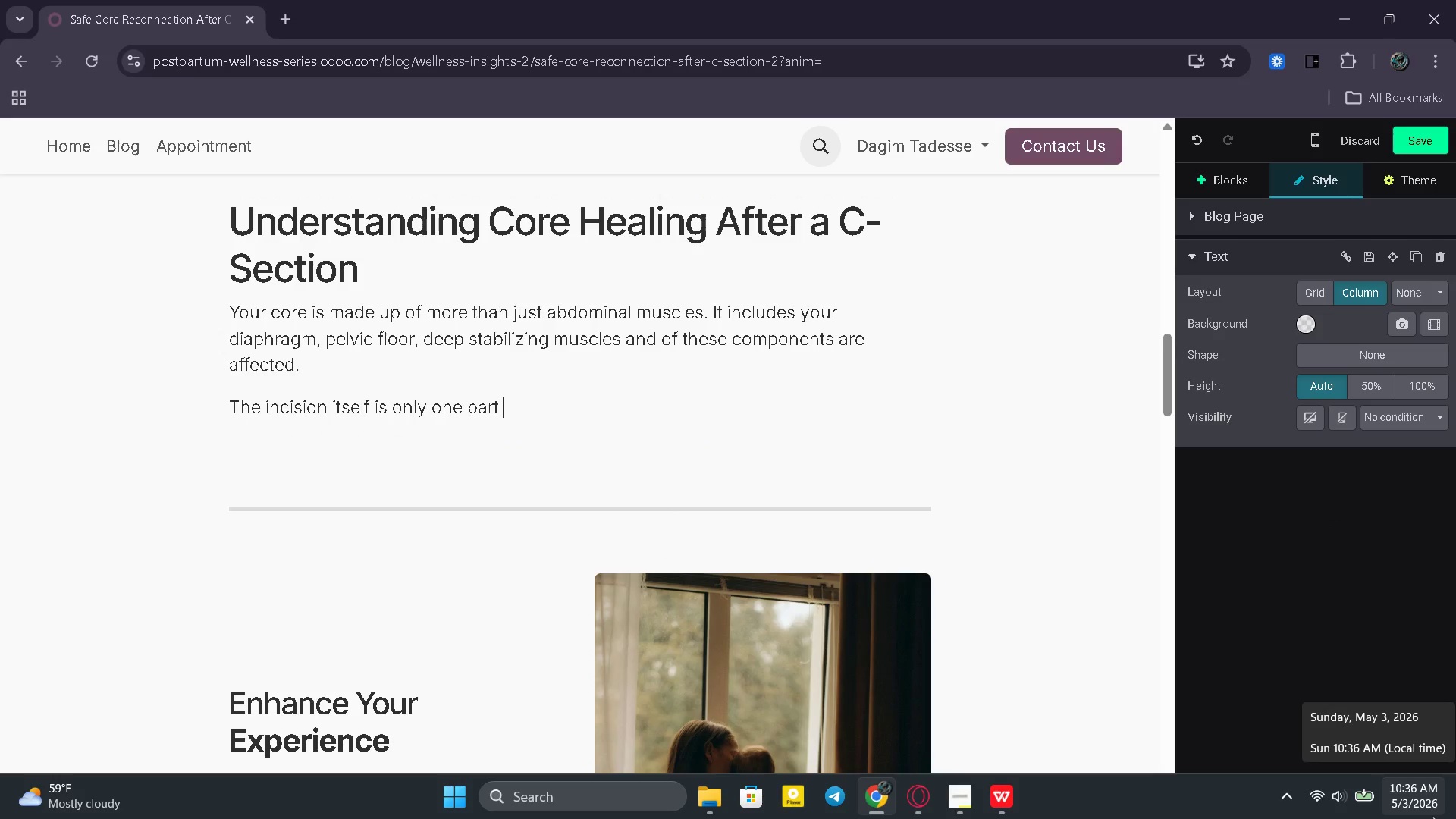 
type(of recovery )
key(Backspace)
type(. Bena)
key(Backspace)
type(eath it [Insert].)
key(Backspace)
type(, layers of tissue and fasca)
key(Backspace)
type(ia are also healing )
 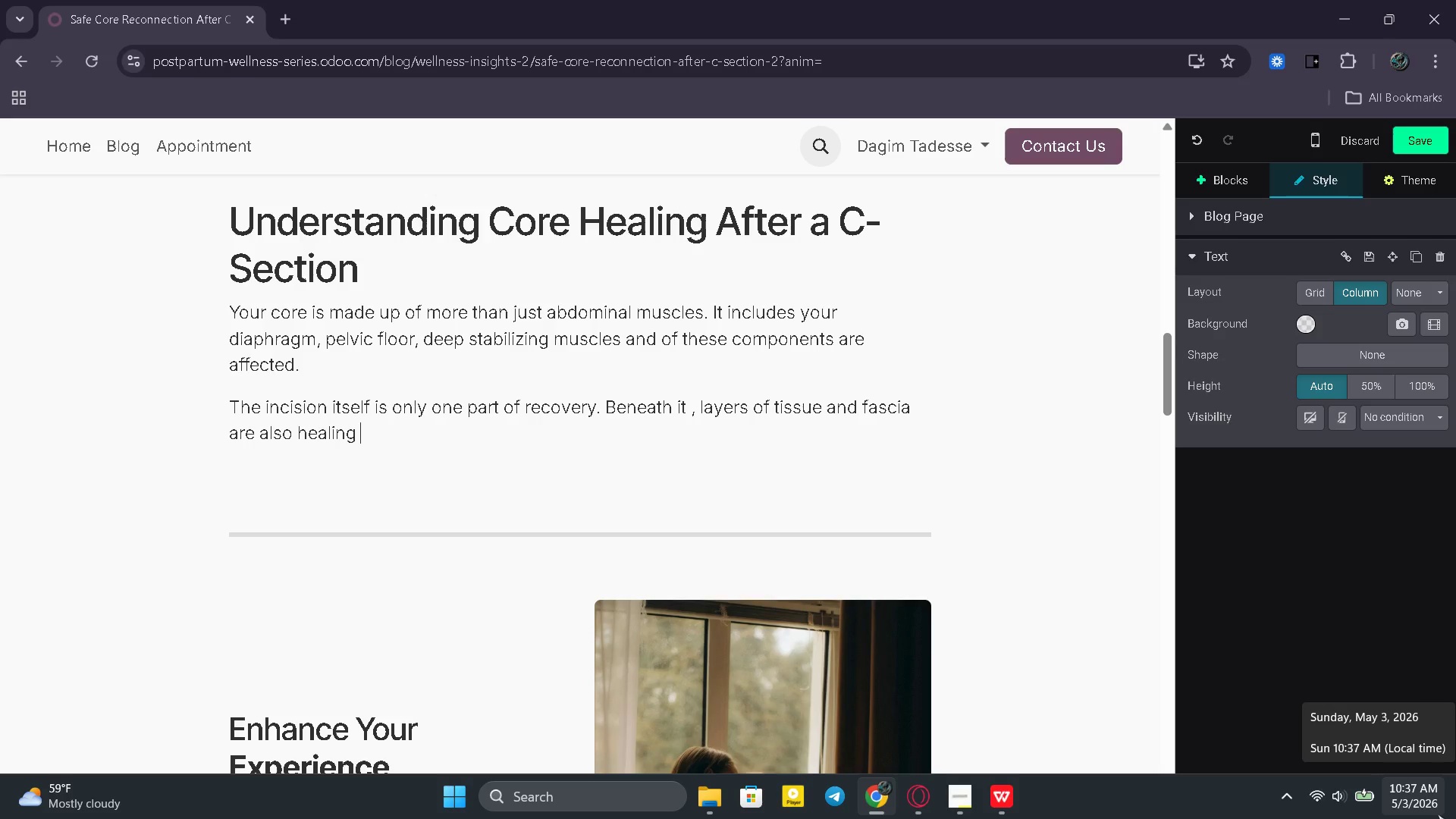 
key(Backspace)
type(. Thsi)
key(Backspace)
key(Backspace)
type(is o)
key(Backspace)
type(iswhy)
key(Backspace)
key(Backspace)
key(Backspace)
type( why)
 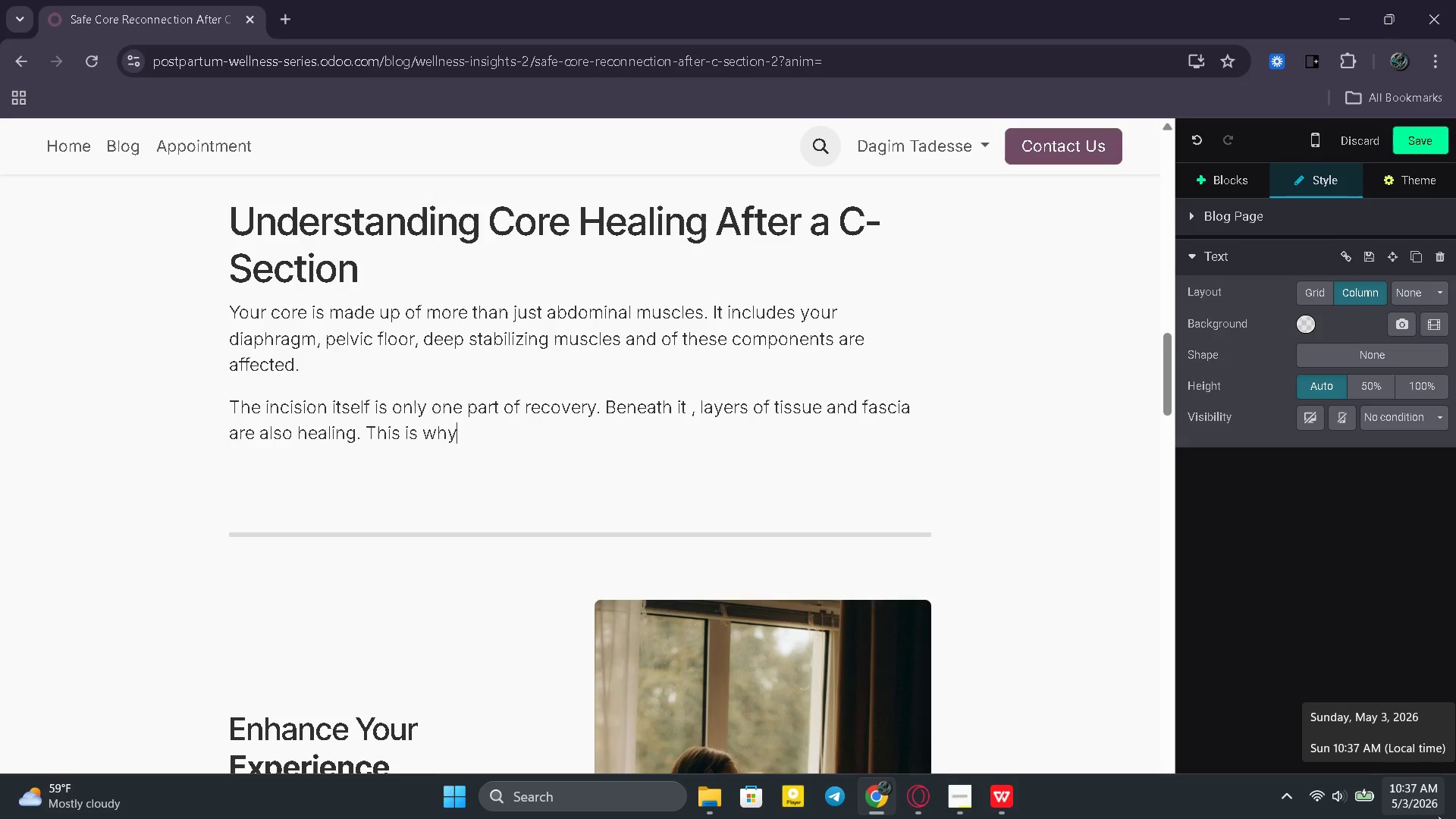 
wait(6.14)
 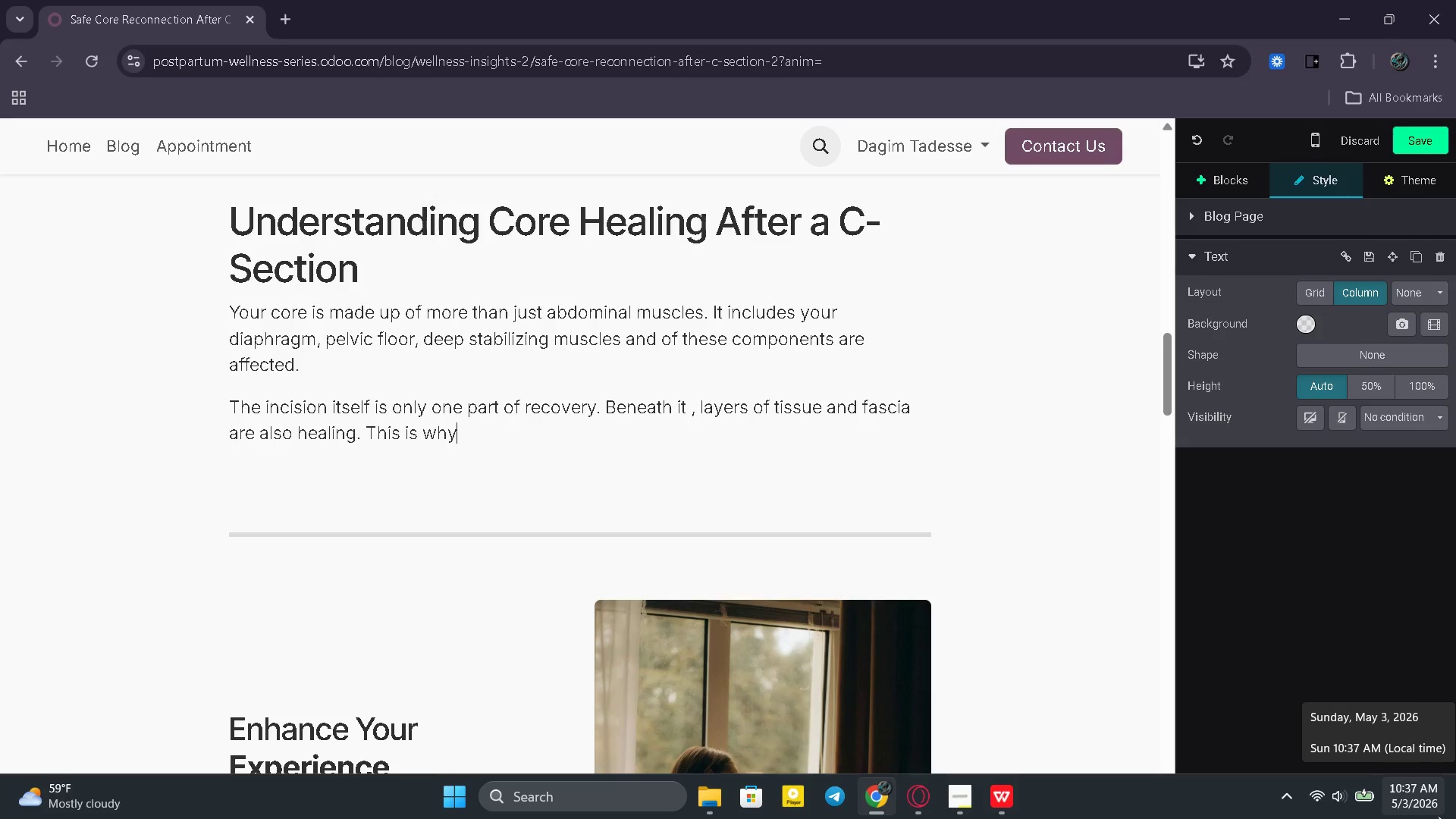 
type( movement must be approached widht )
key(Backspace)
key(Backspace)
key(Backspace)
type(th )
 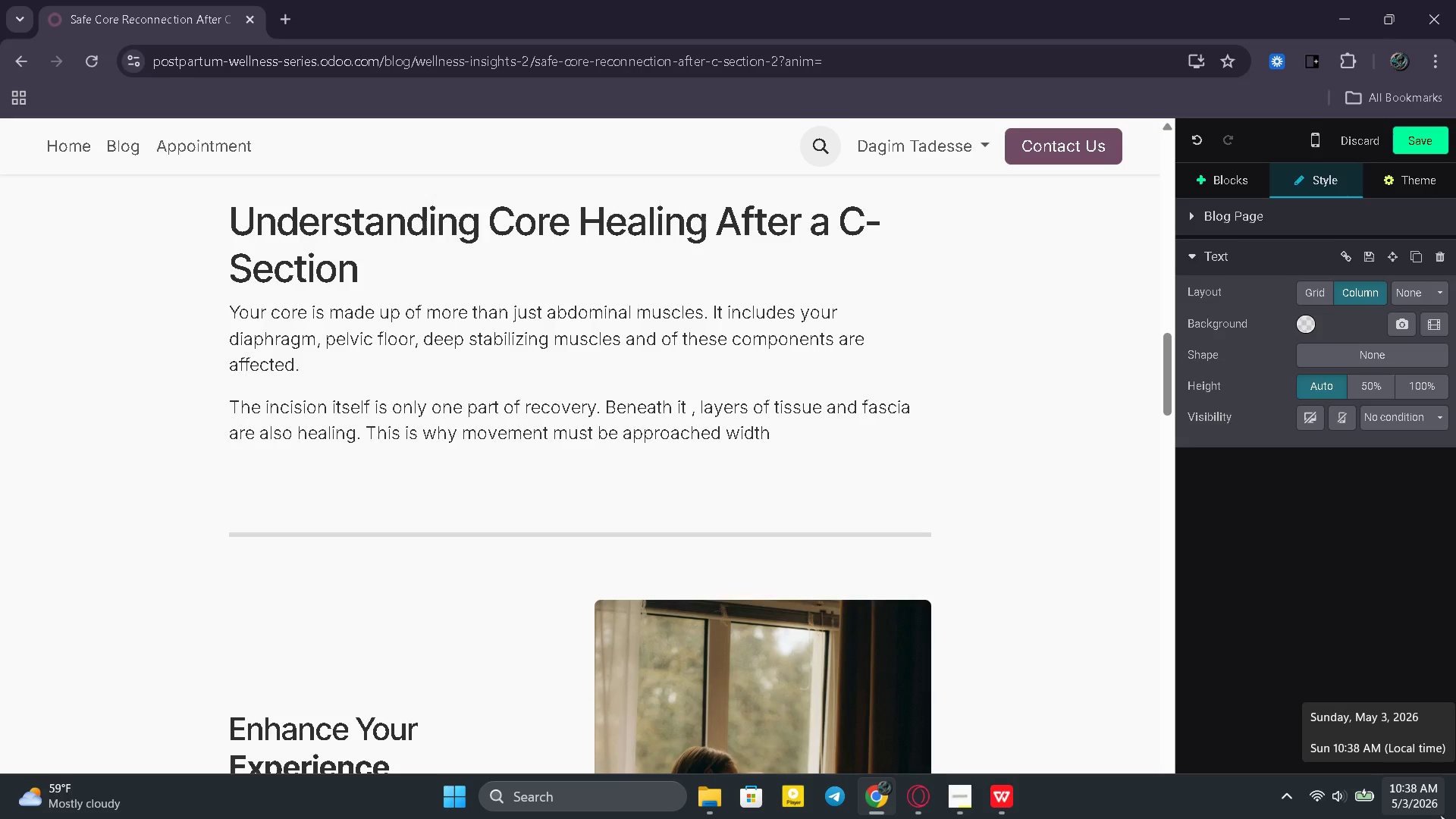 
wait(18.77)
 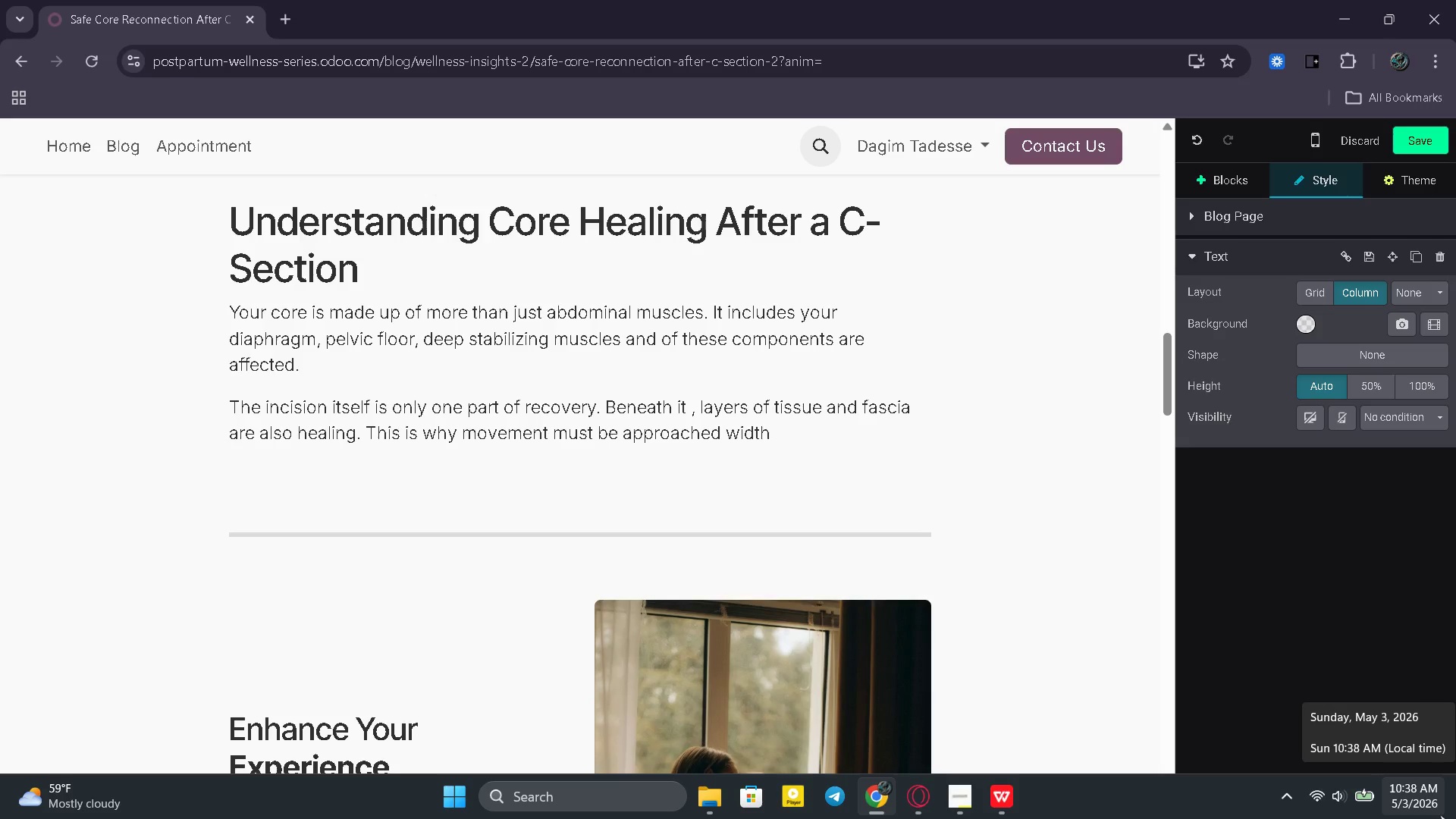 
key(ArrowLeft)
 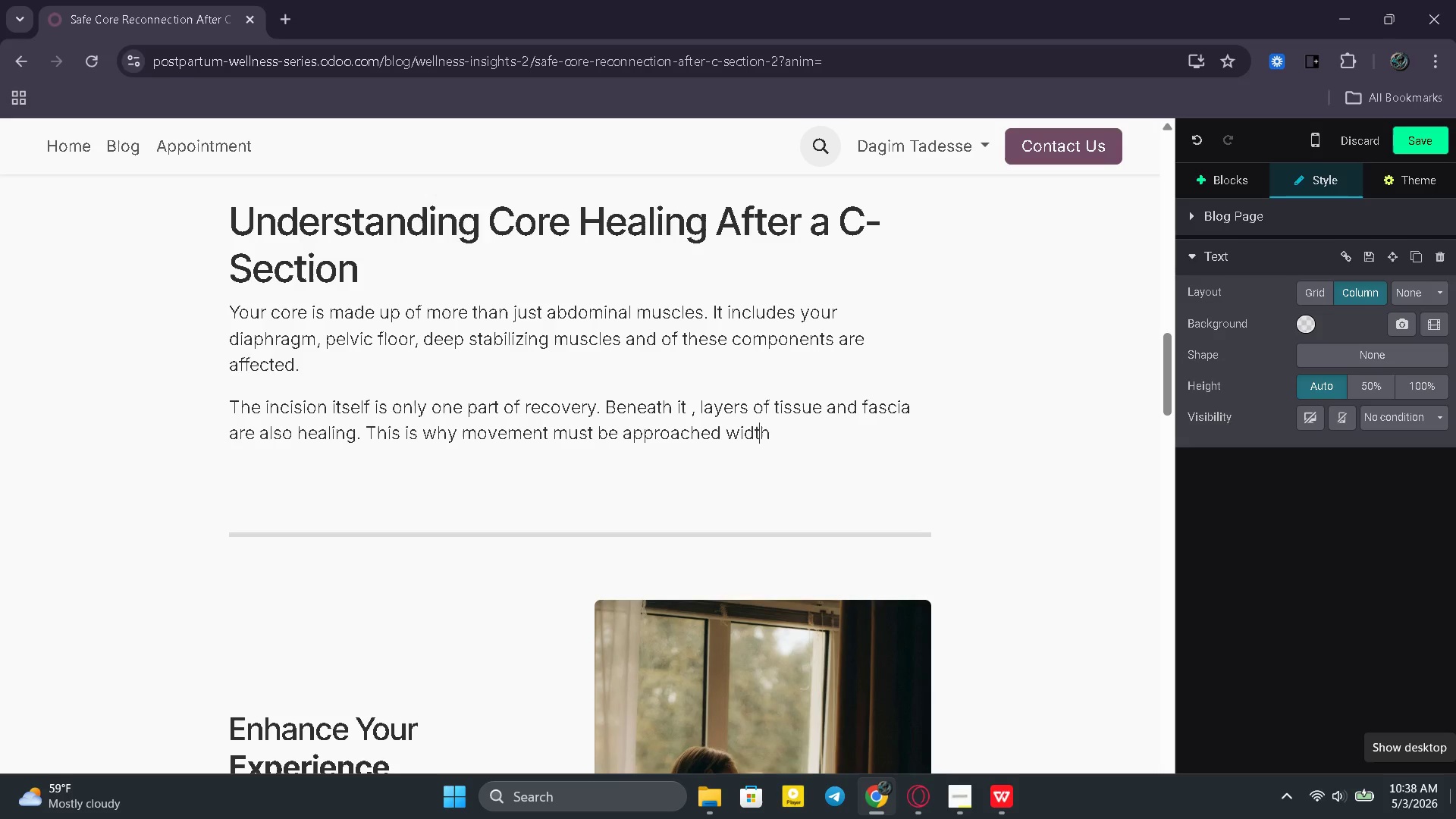 
key(ArrowLeft)
 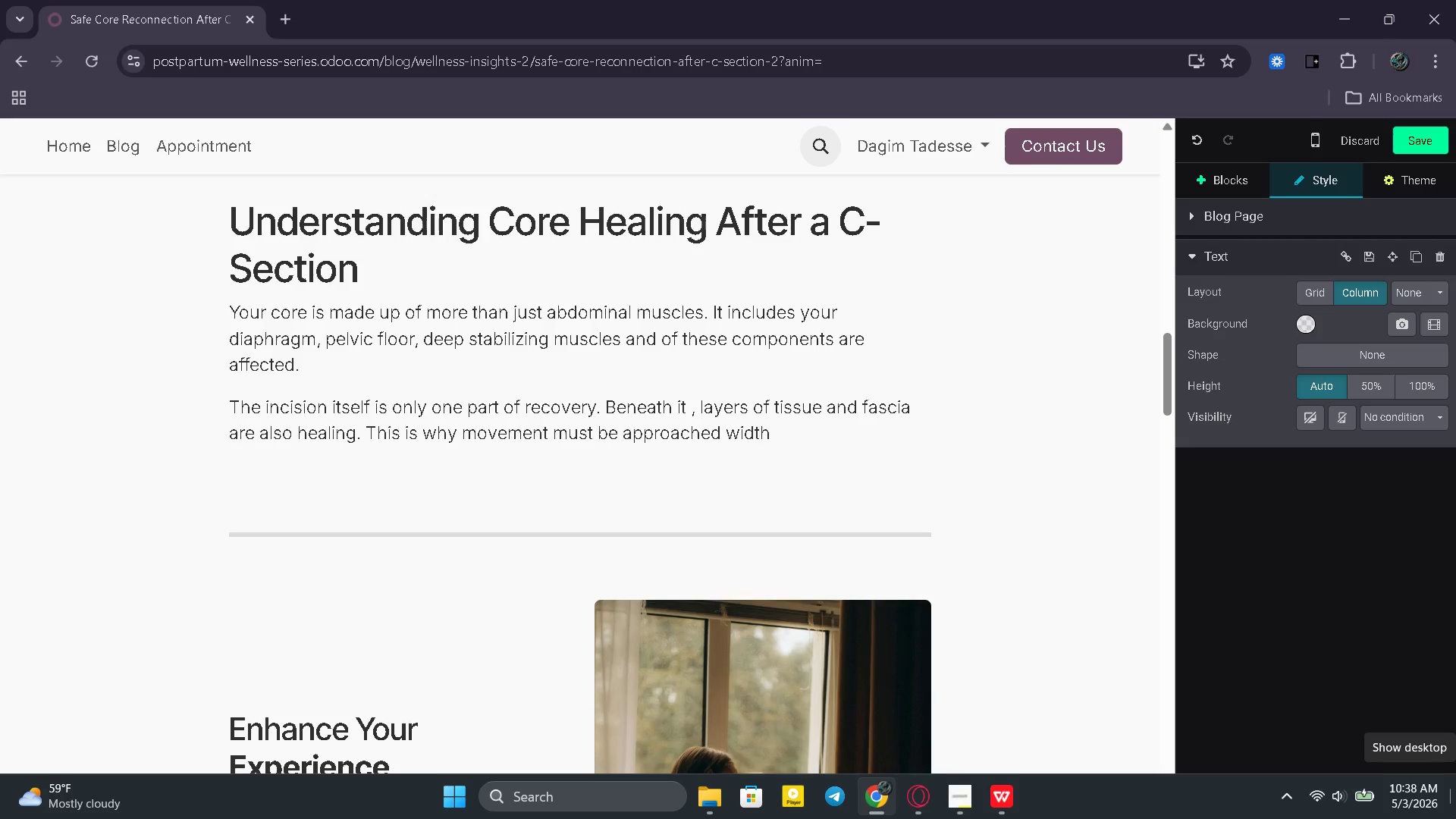 
key(Backspace)
 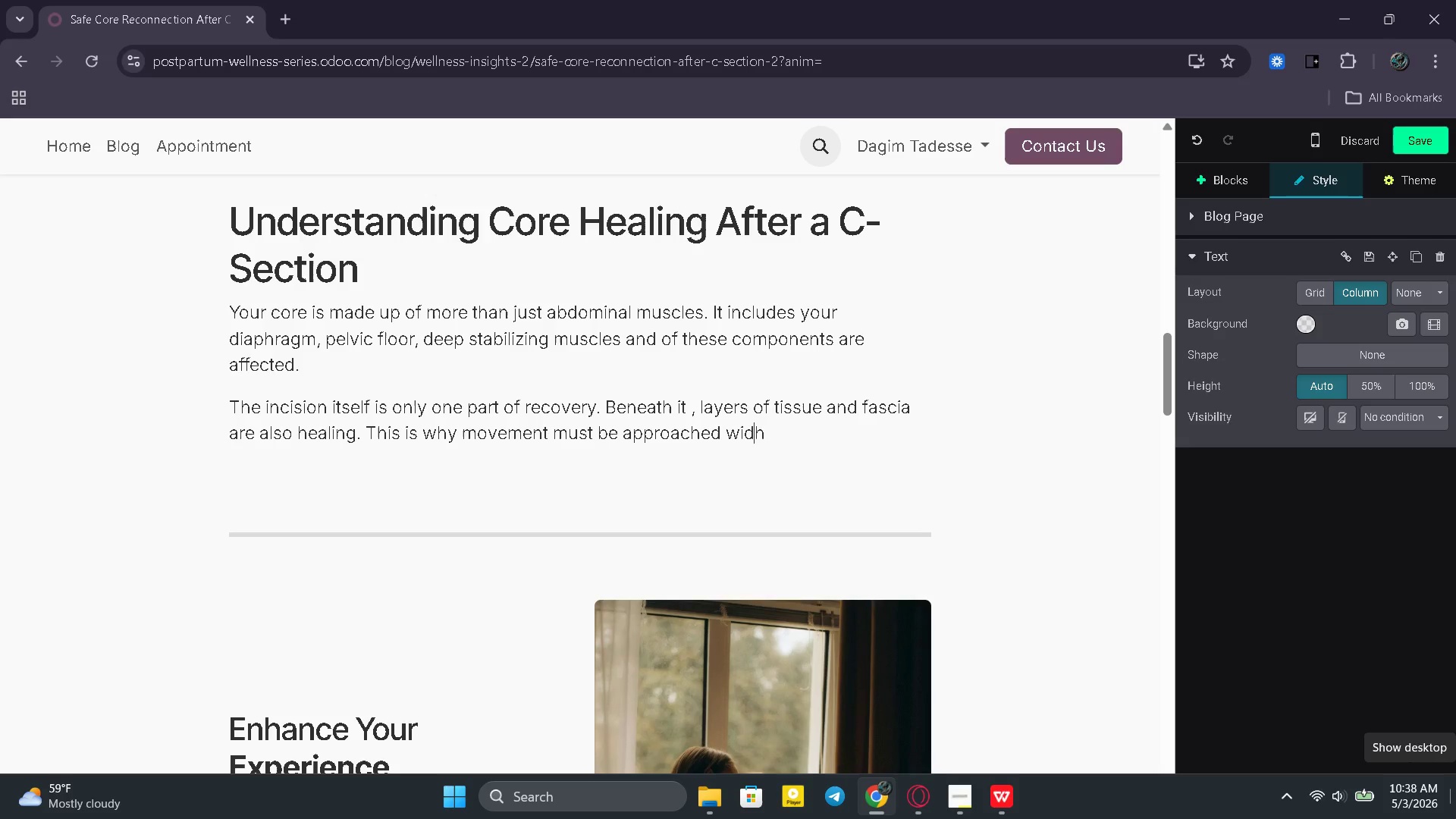 
key(Backspace)
 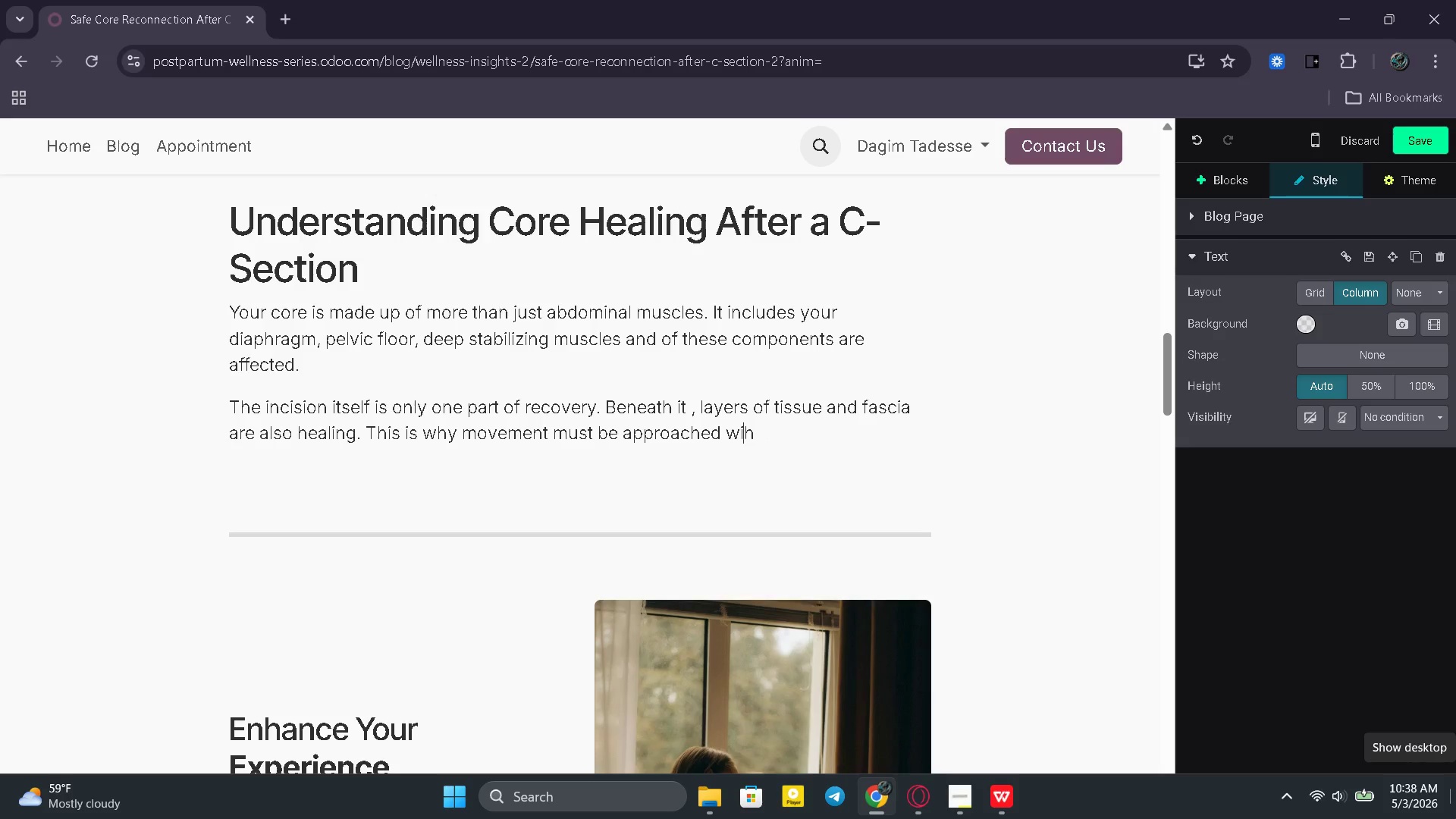 
key(T)
 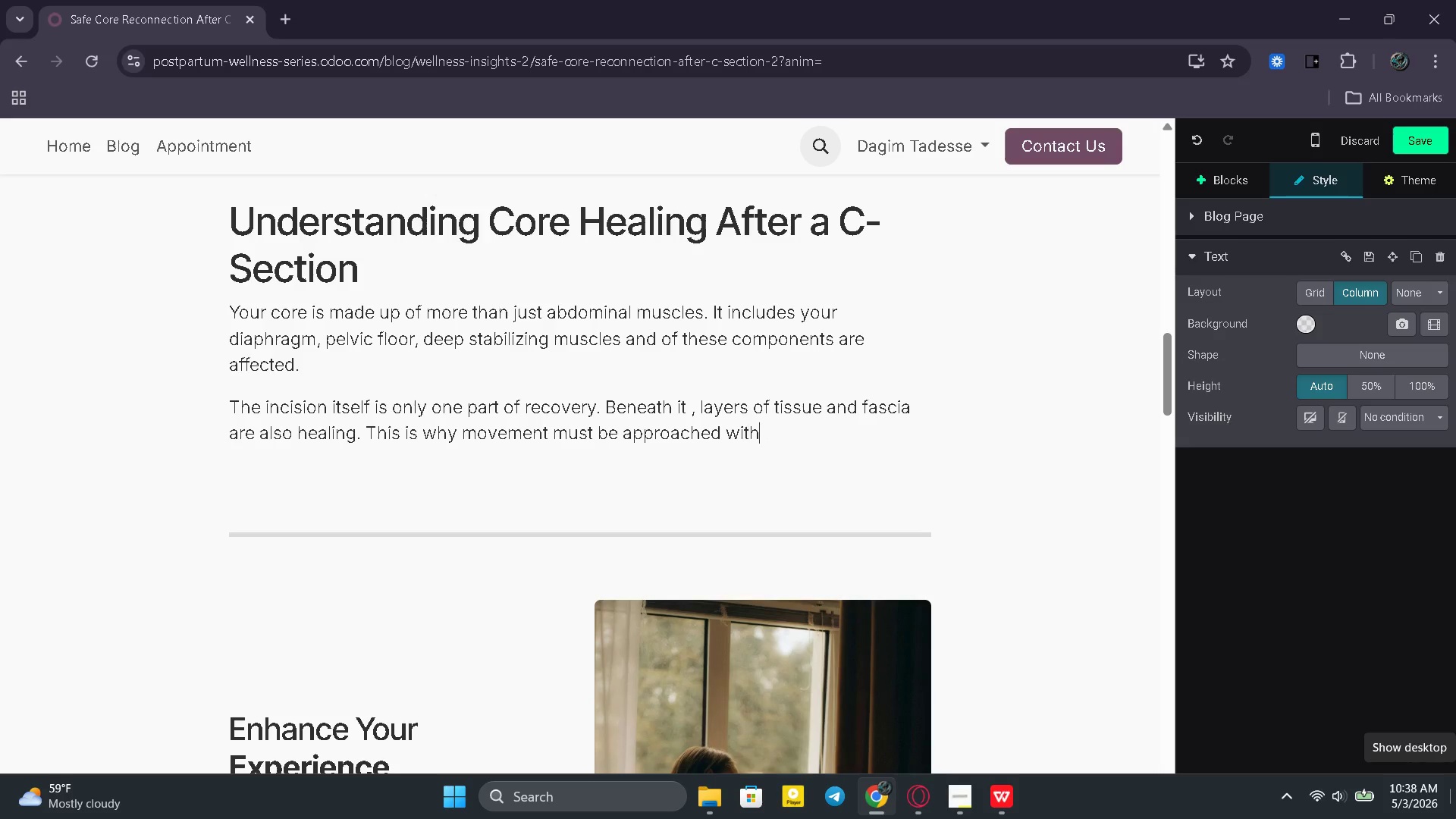 
key(ArrowRight)
 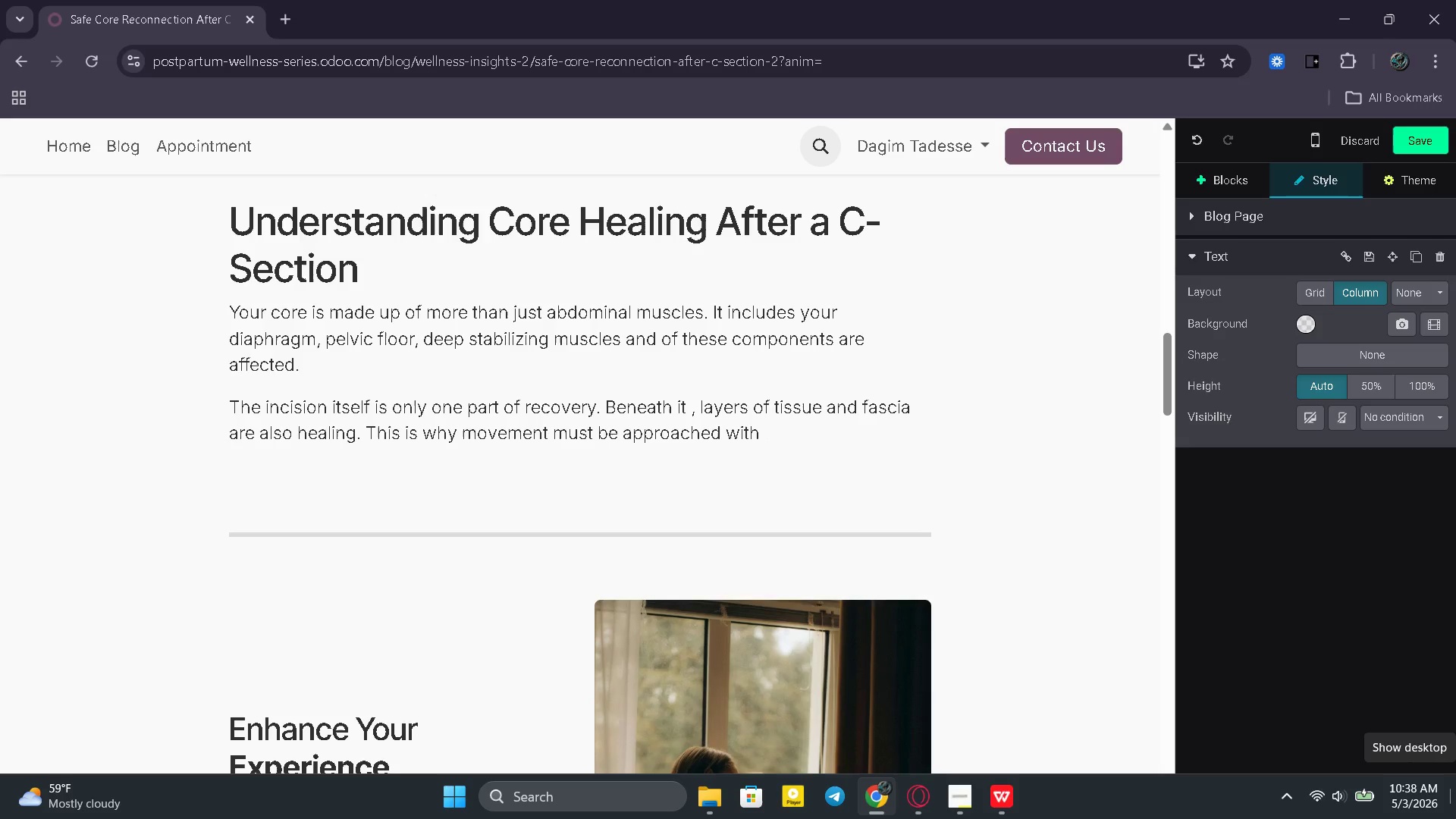 
type( care and awareness.)
 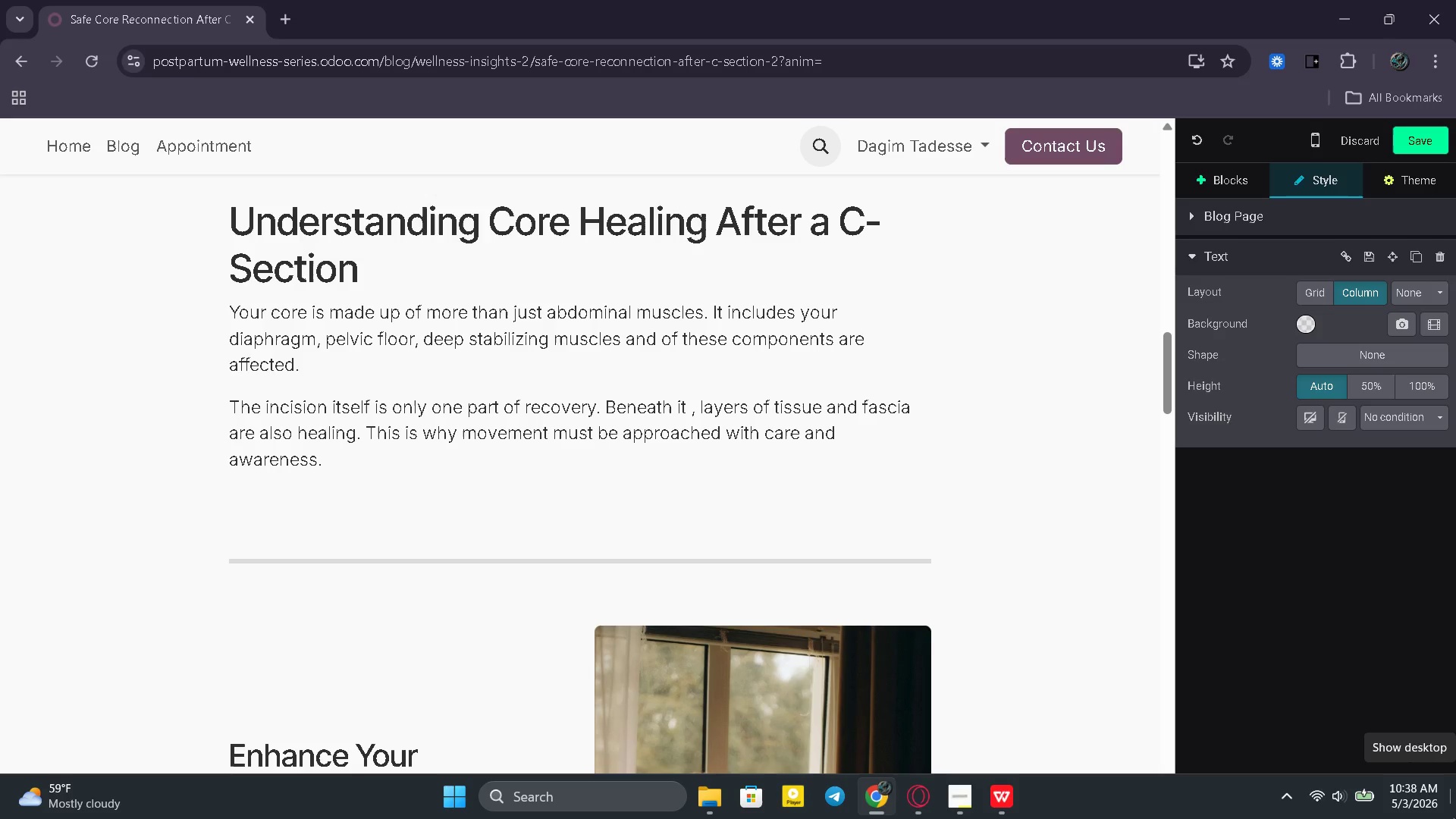 
key(Enter)
 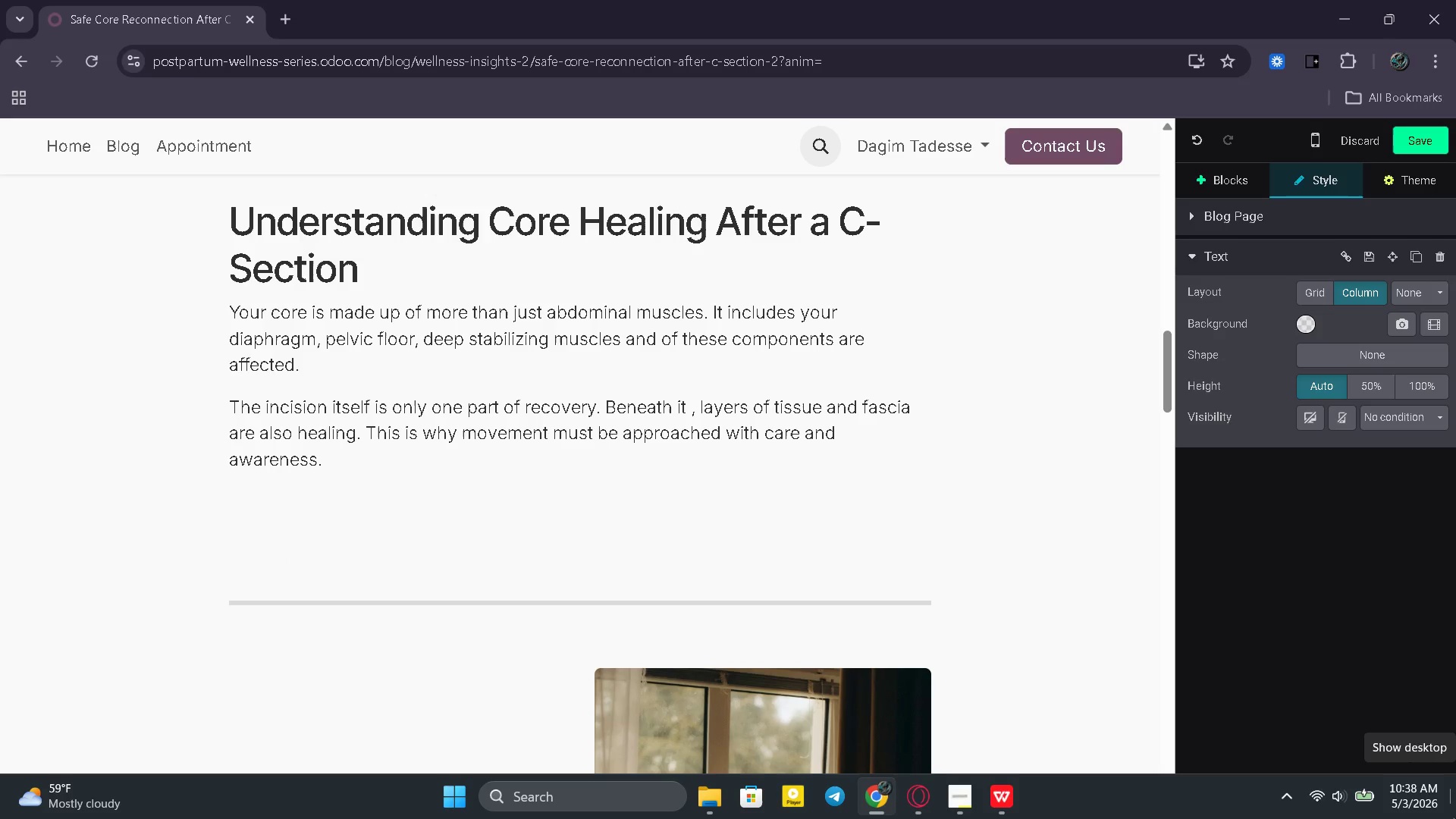 
type(In the early stages, many women notice: )
 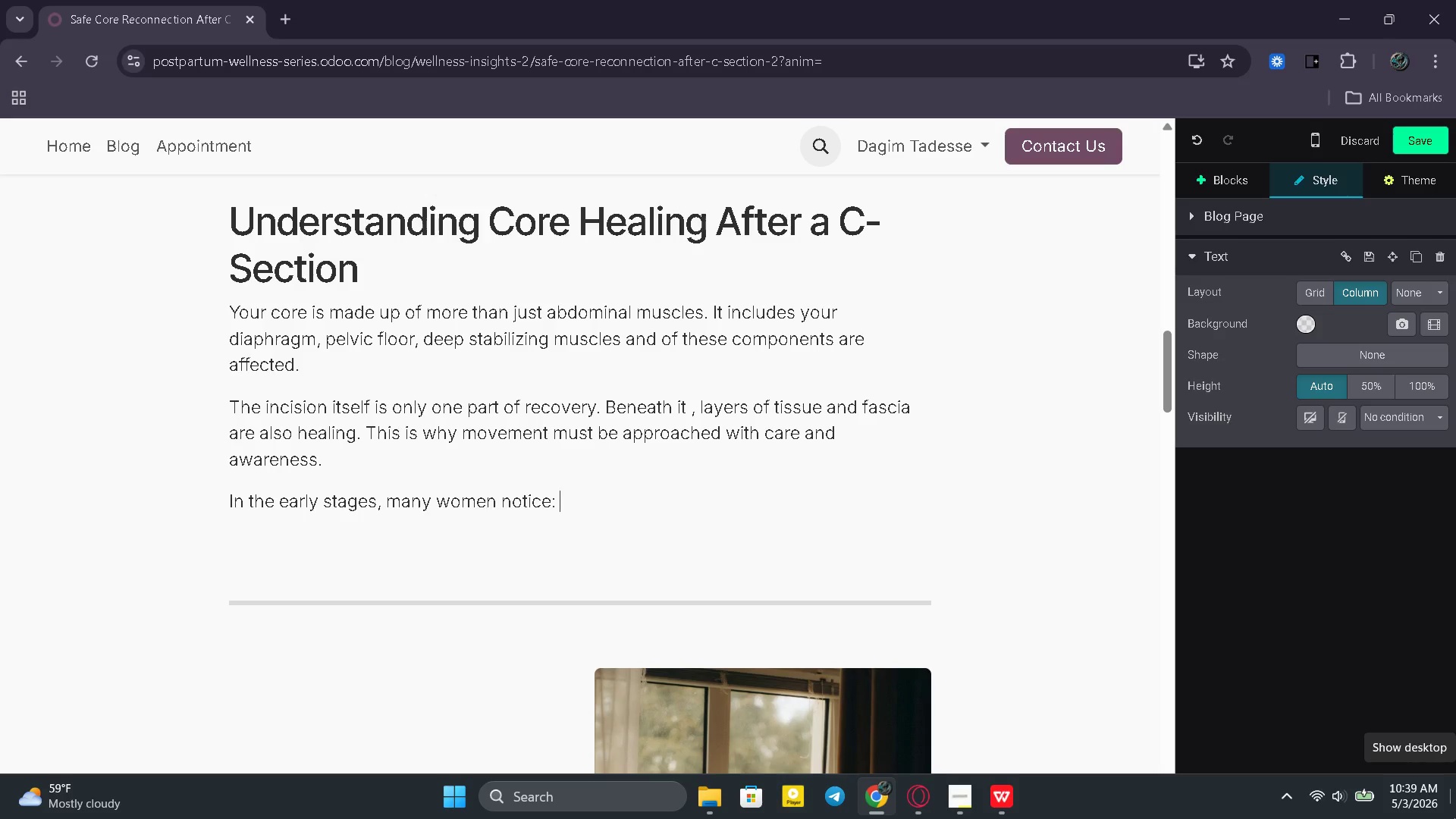 
key(Enter)
 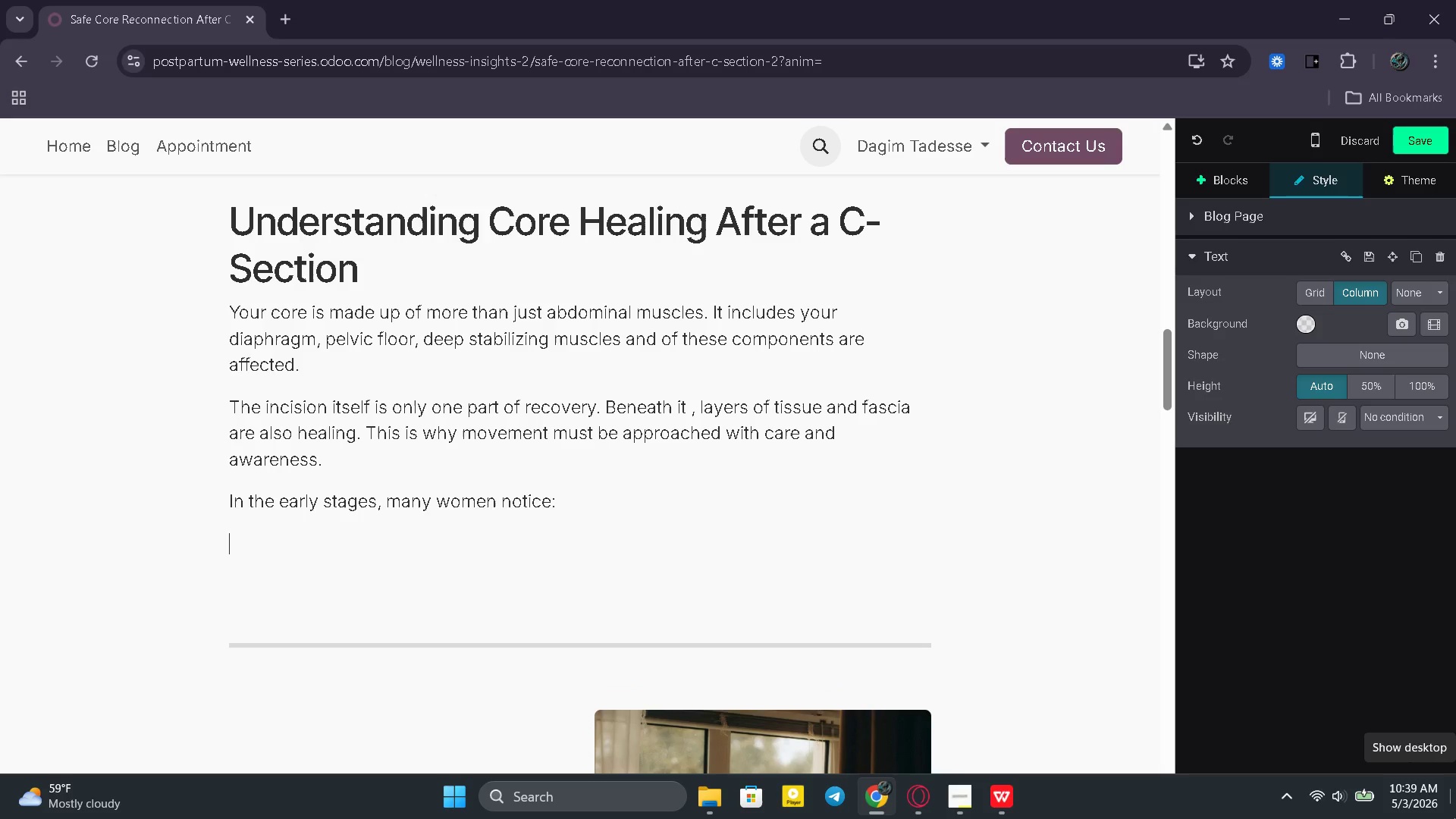 
type(=)
key(Backspace)
type(- A feeling of weakness or instability)
 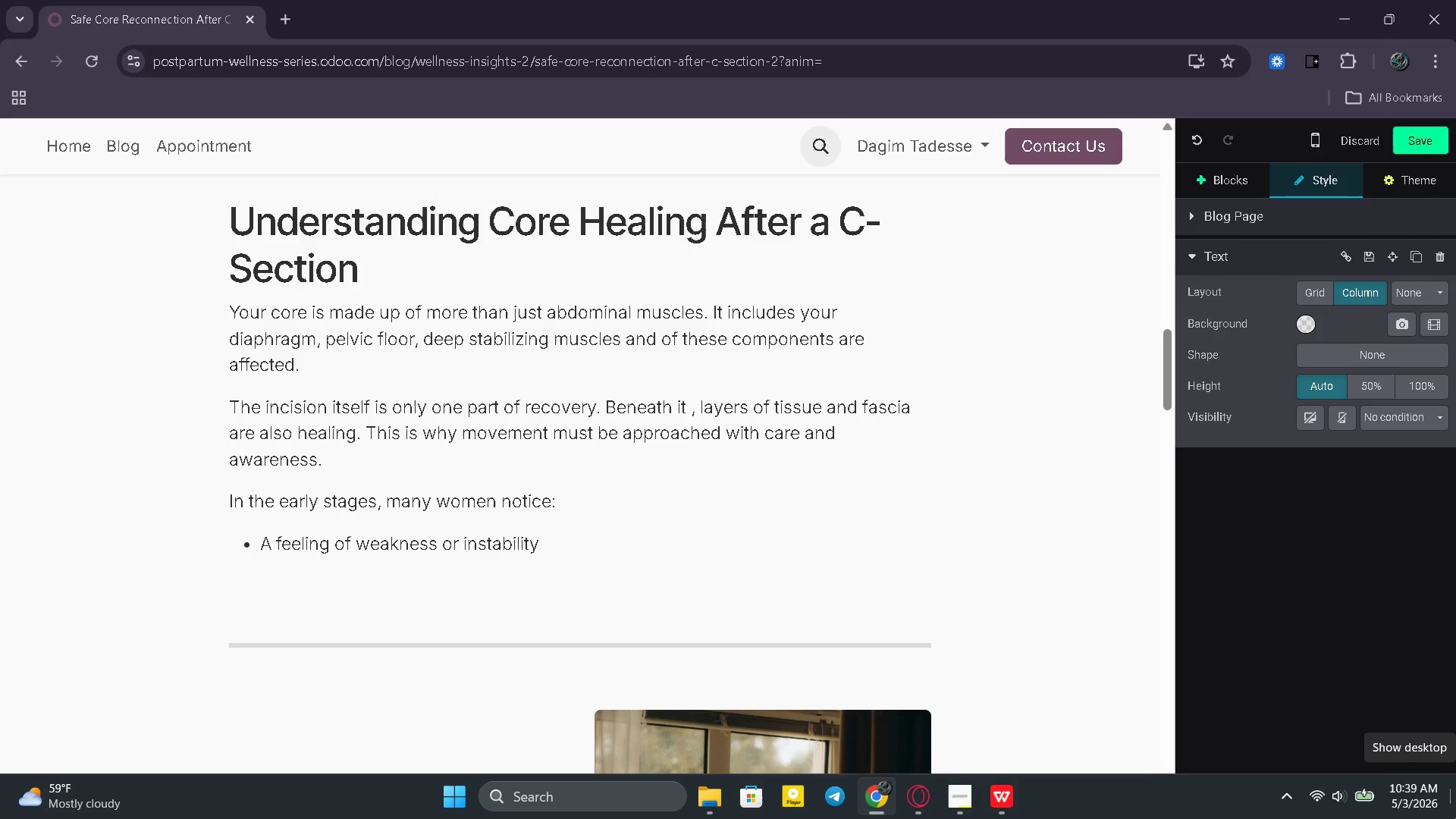 
key(Enter)
 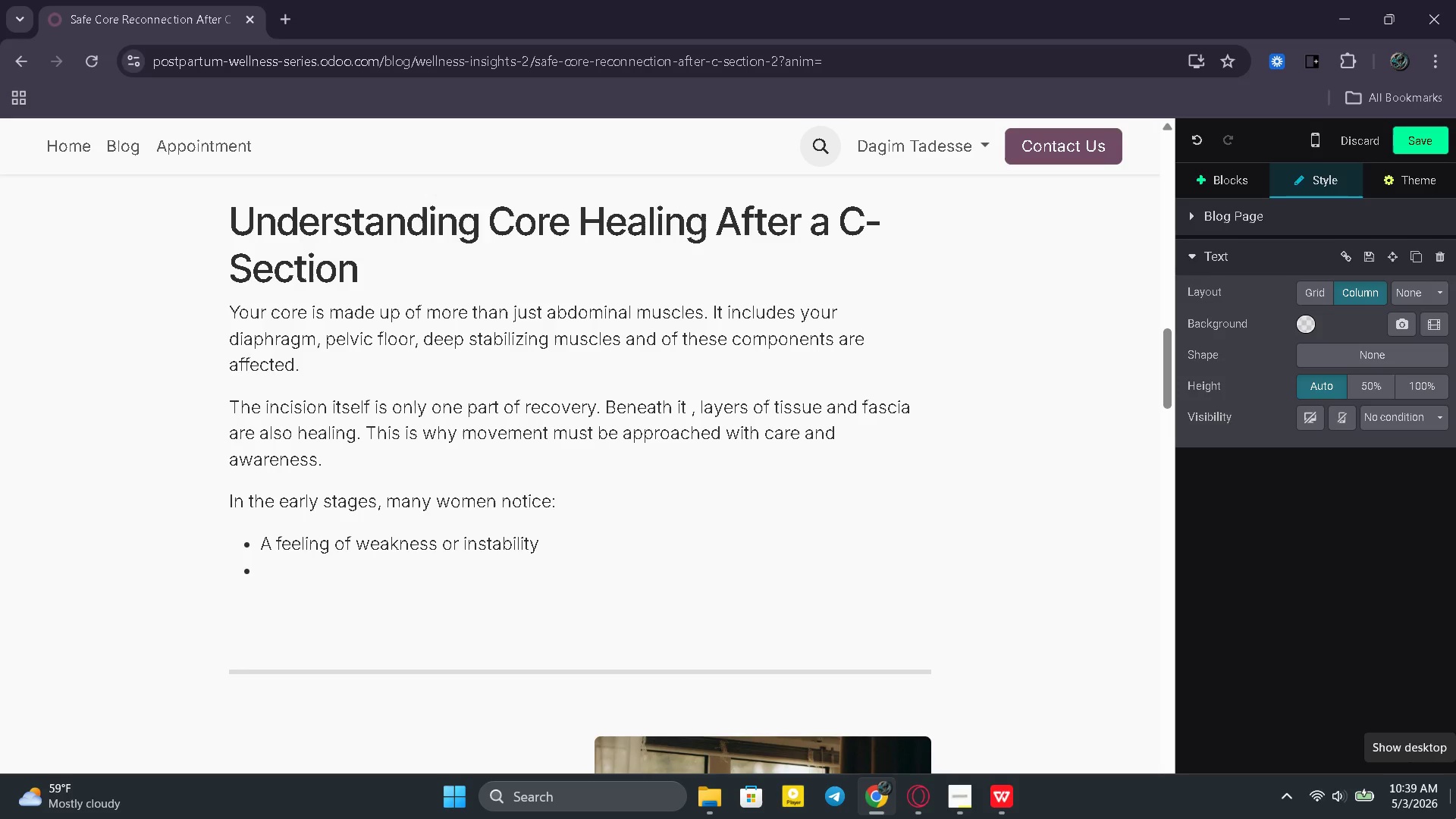 
type(Difficulty engaging abdomian)
key(Backspace)
key(Backspace)
type(nal muscles )
key(Backspace)
 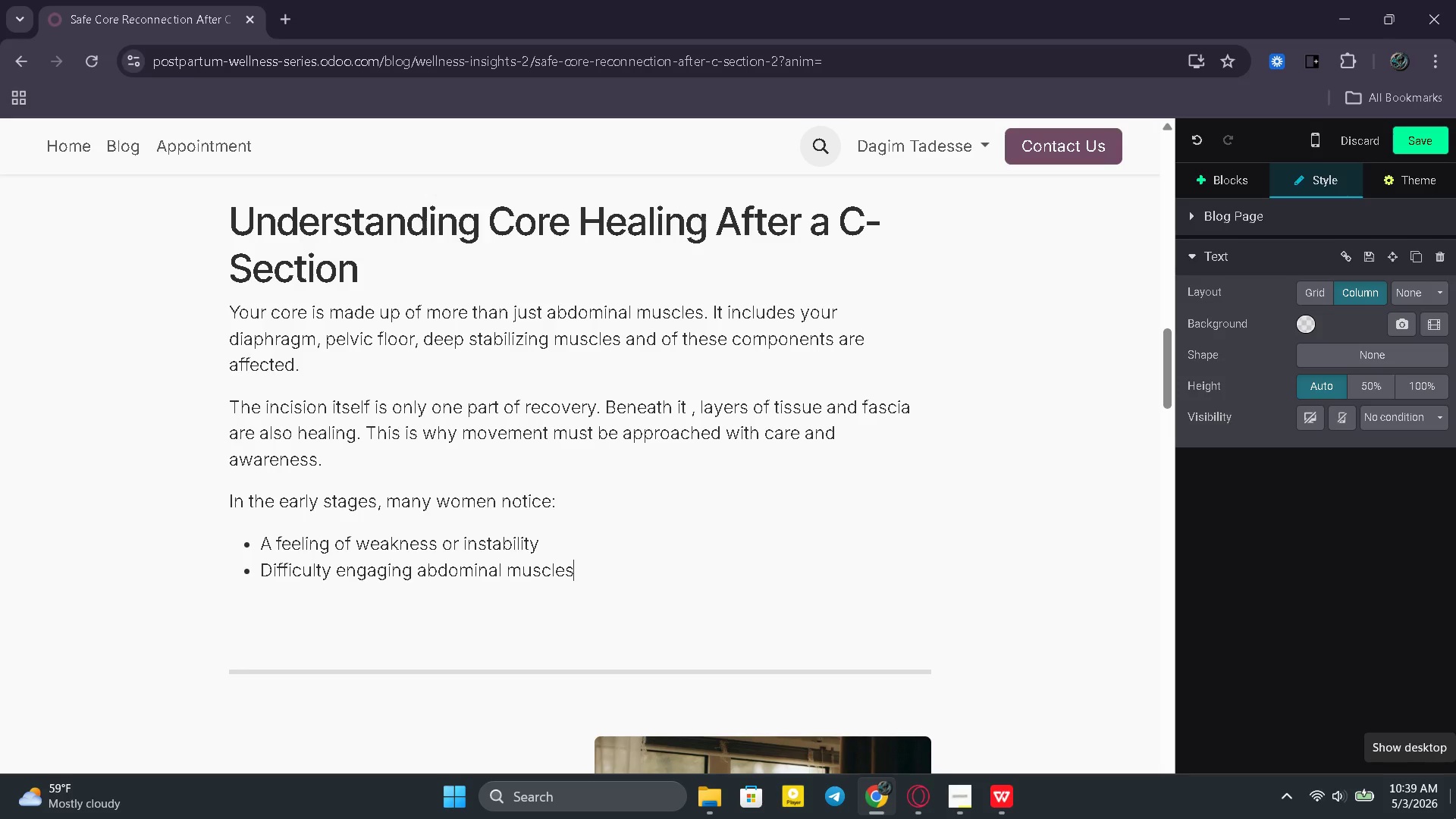 
key(Enter)
 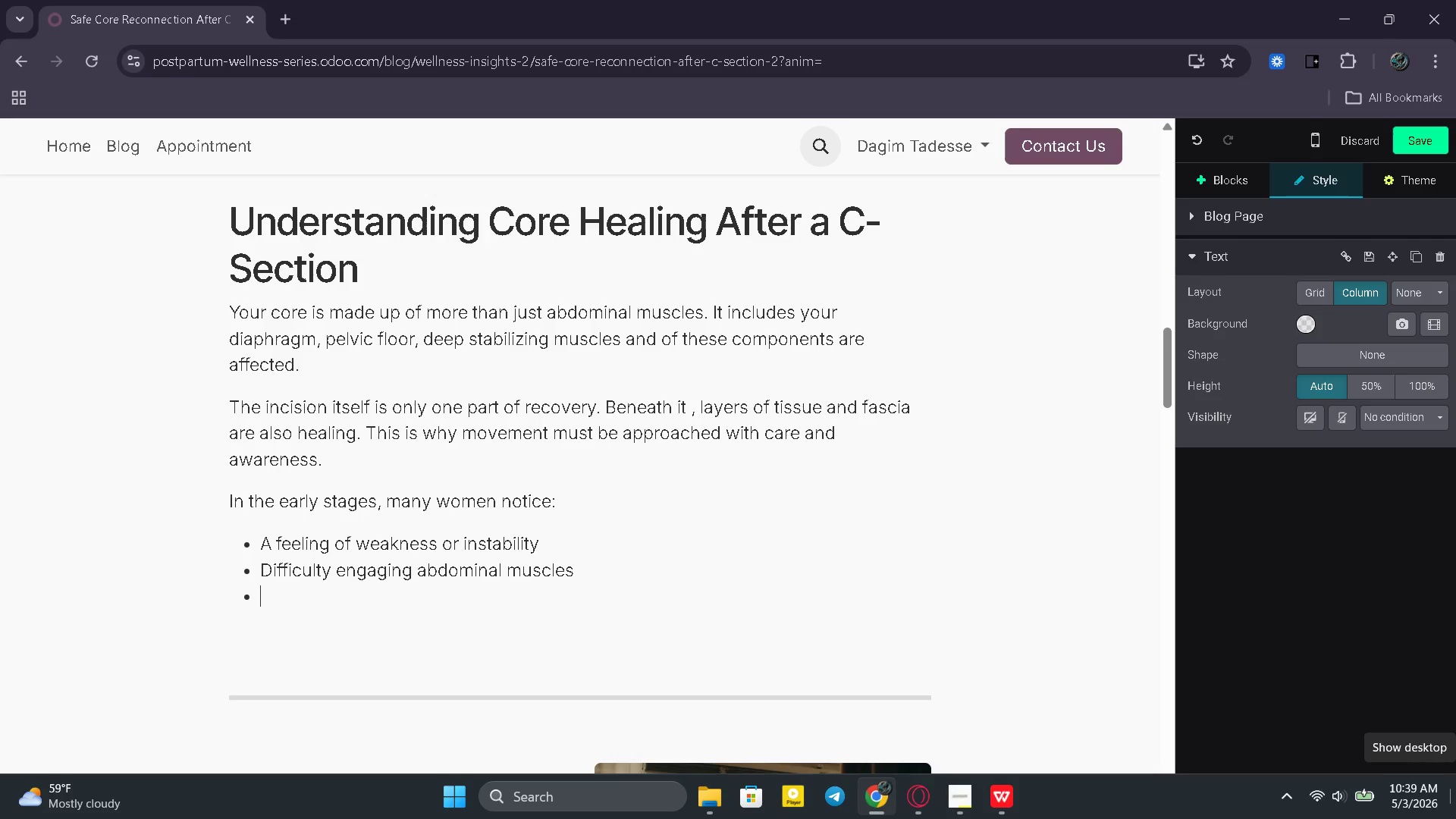 
type(Sent)
key(Backspace)
type(sitit)
key(Backspace)
type(vity around)
 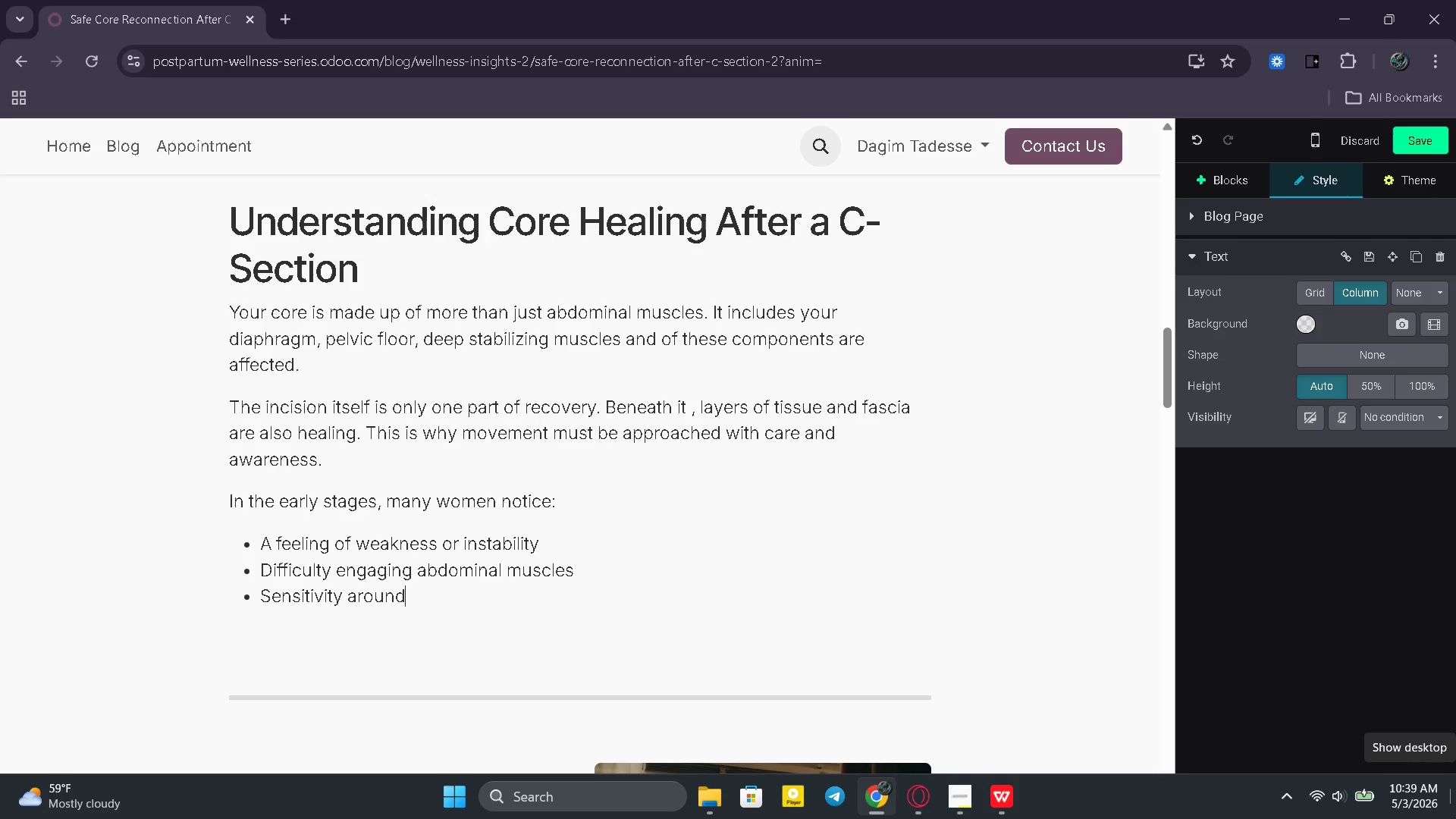 
wait(10.78)
 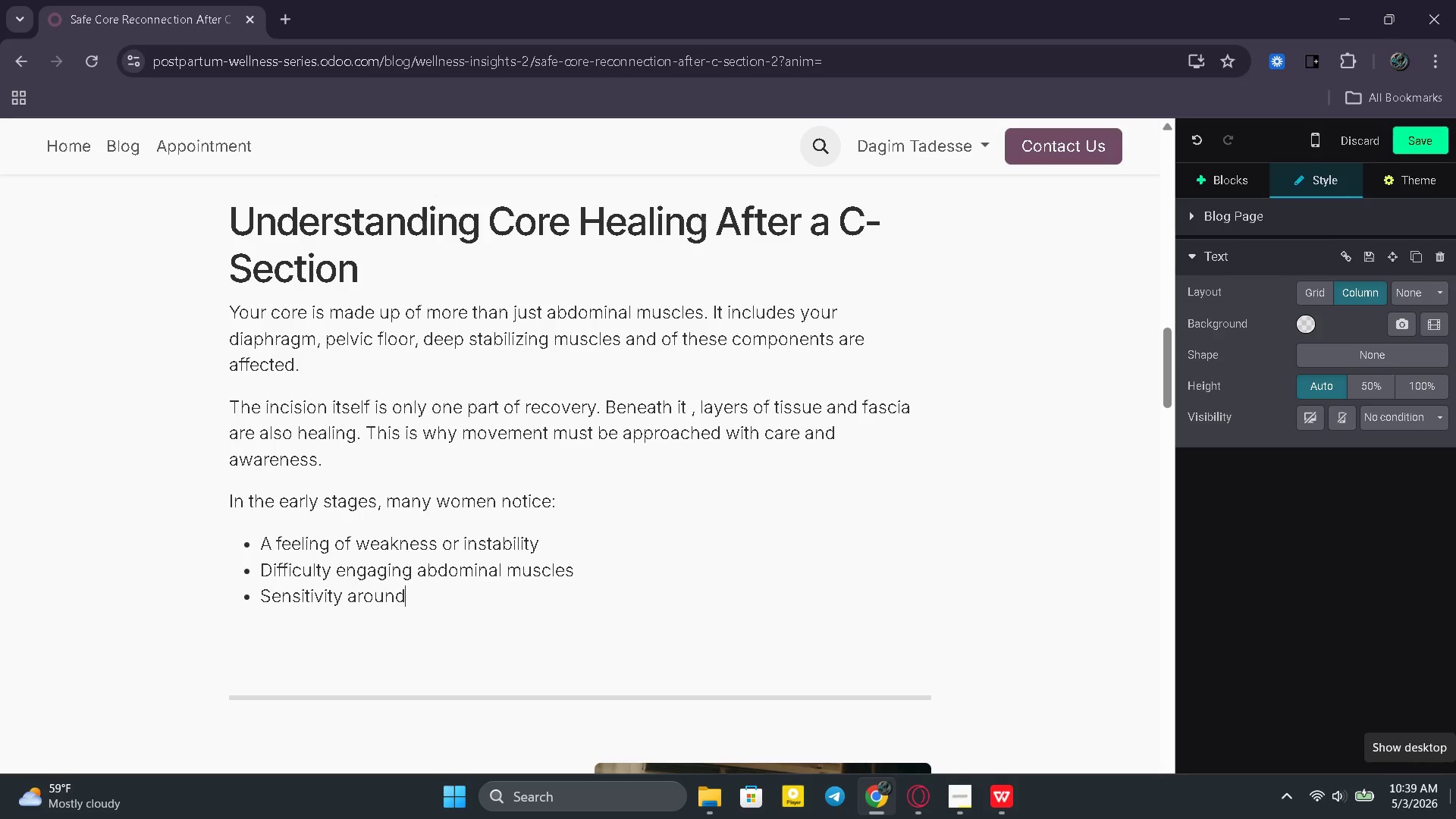 
type( the incision area)
 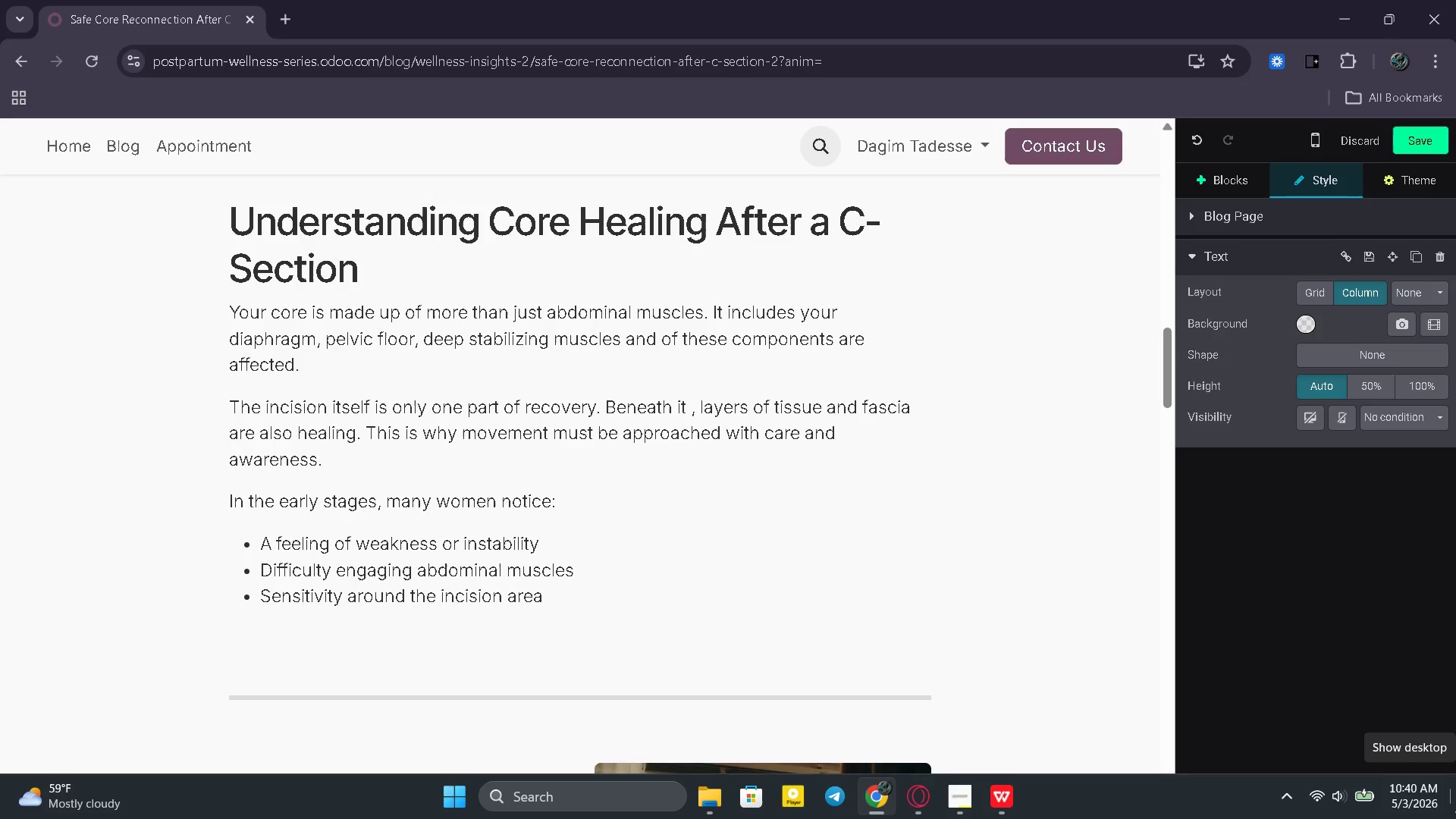 
key(Enter)
 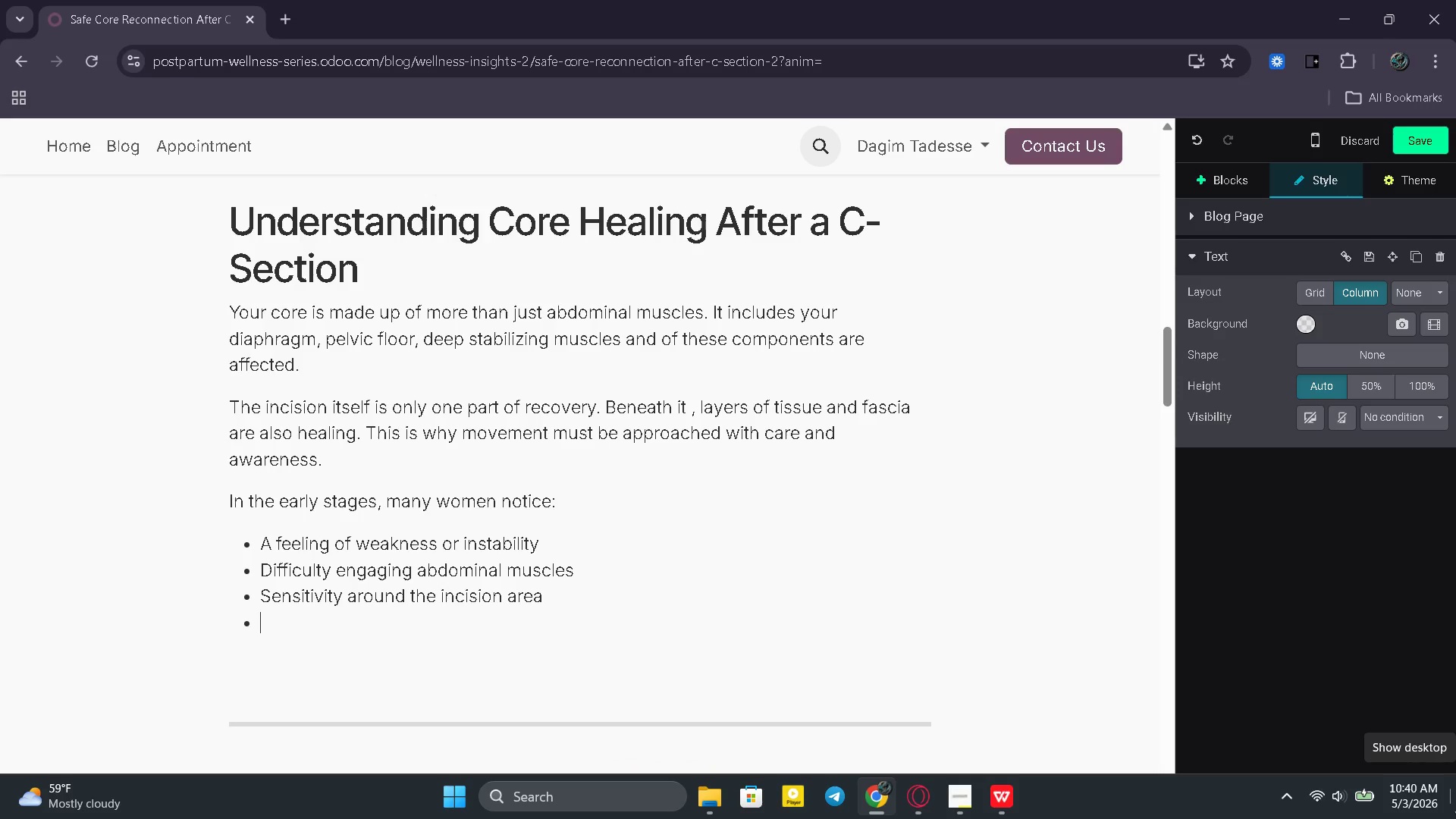 
key(Backspace)
key(Backspace)
type(These are normal responses, not signs of failure.)
 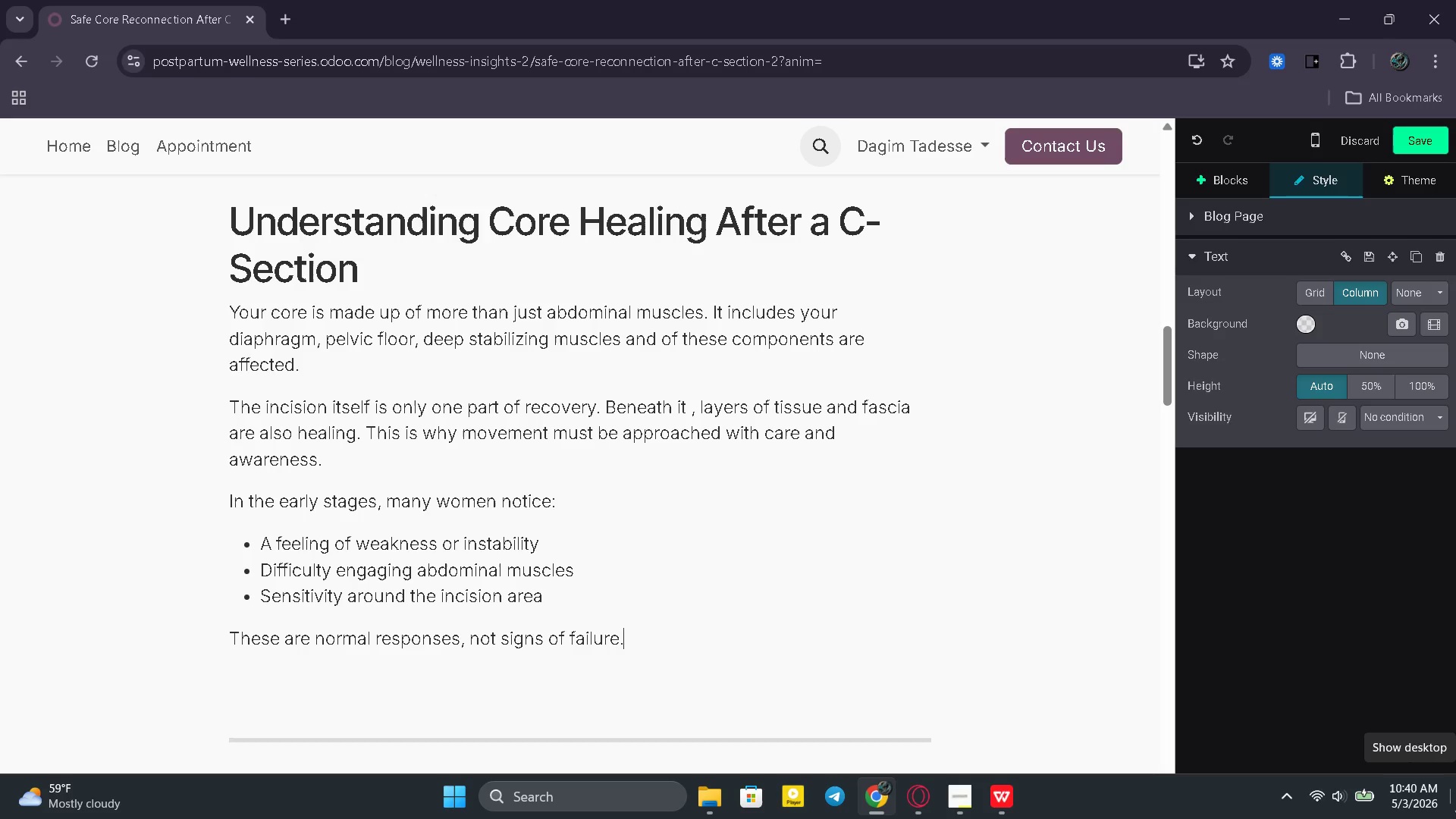 
key(Enter)
 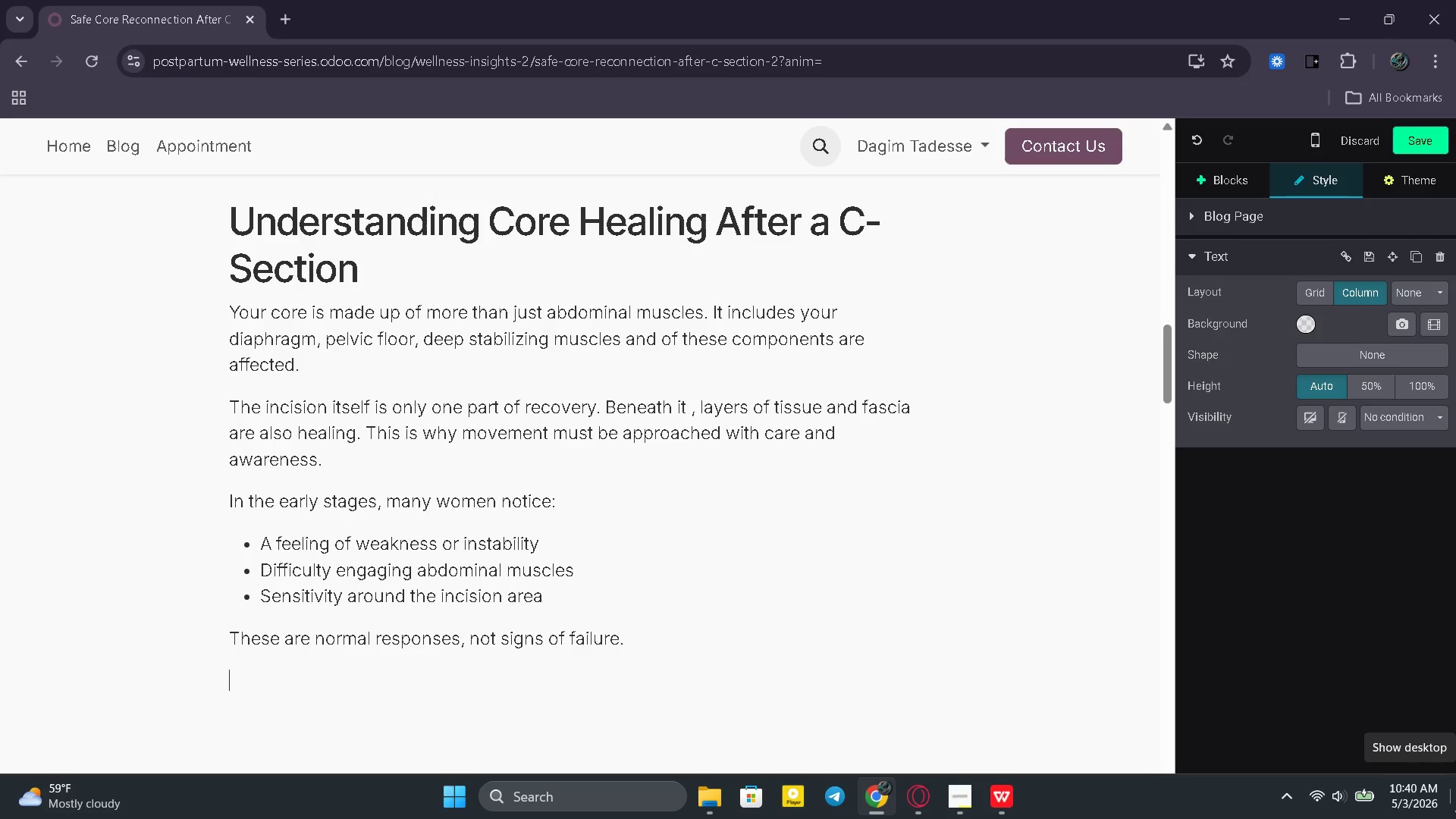 
type(Instead of forcing movee)
key(Backspace)
type(ment. )
key(Backspace)
key(Backspace)
type(, your focus should be on gentle activita)
key(Backspace)
key(Backspace)
key(Backspace)
 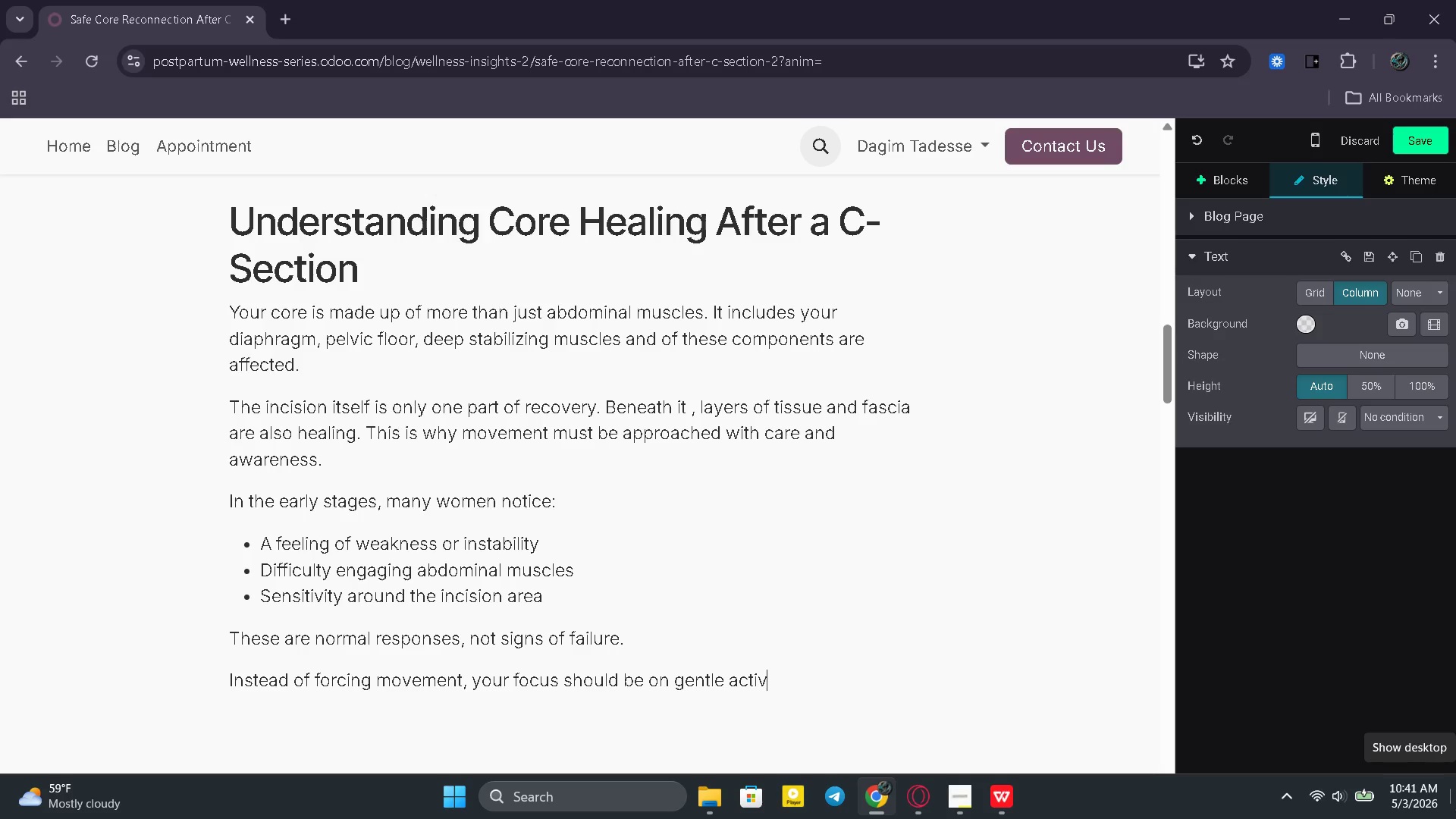 
wait(6.06)
 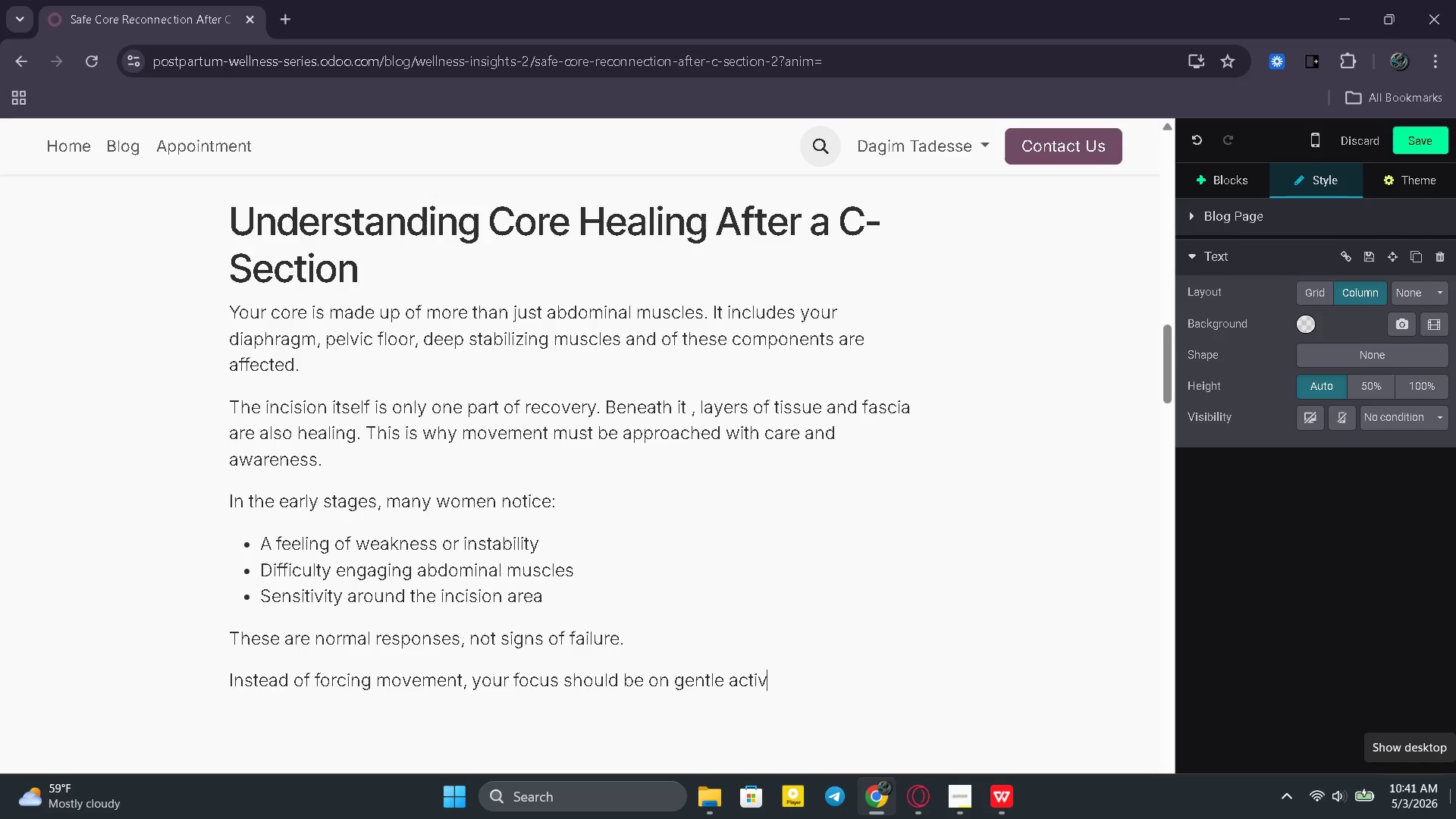 
type(ation:)
 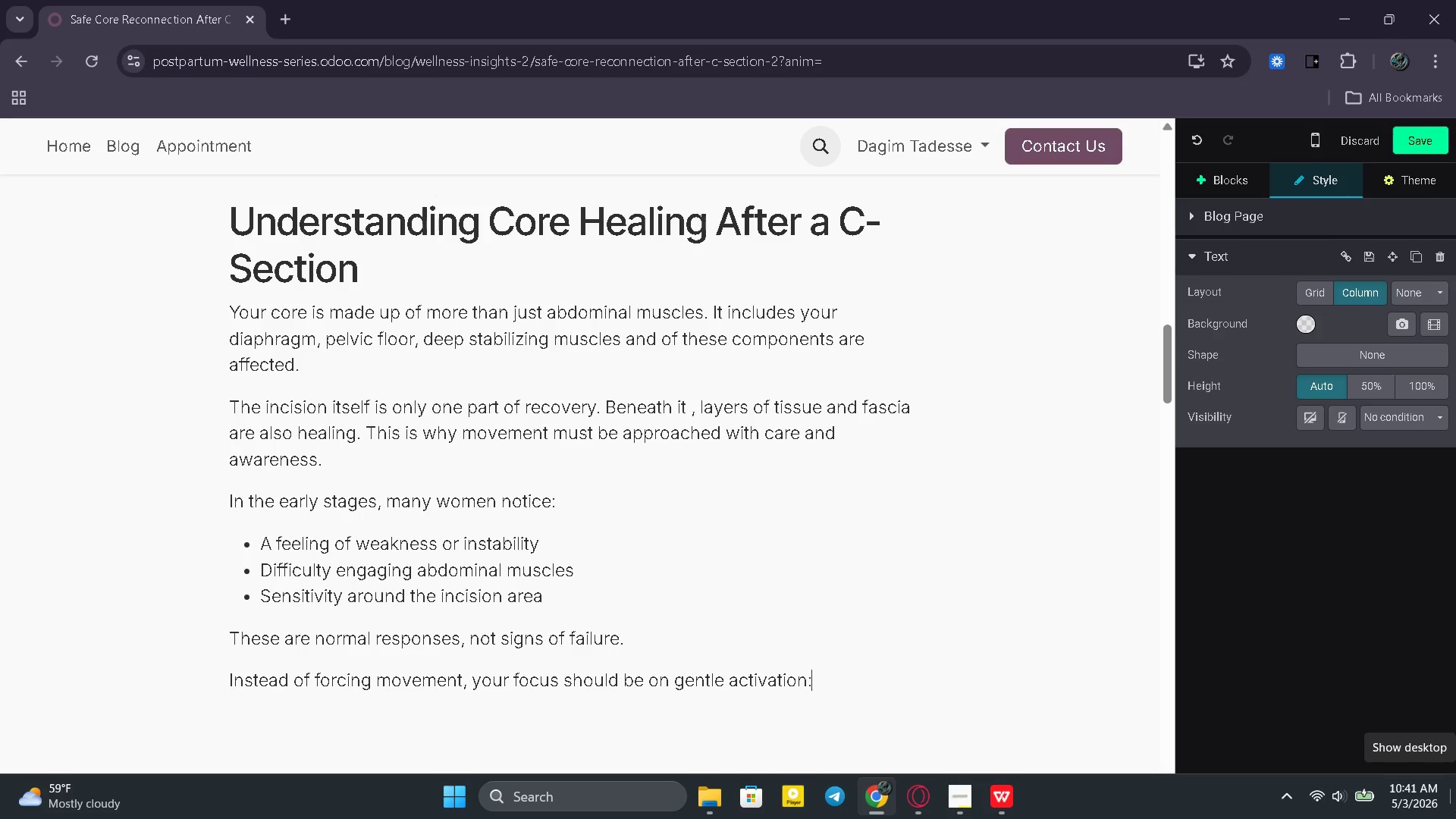 
key(Enter)
 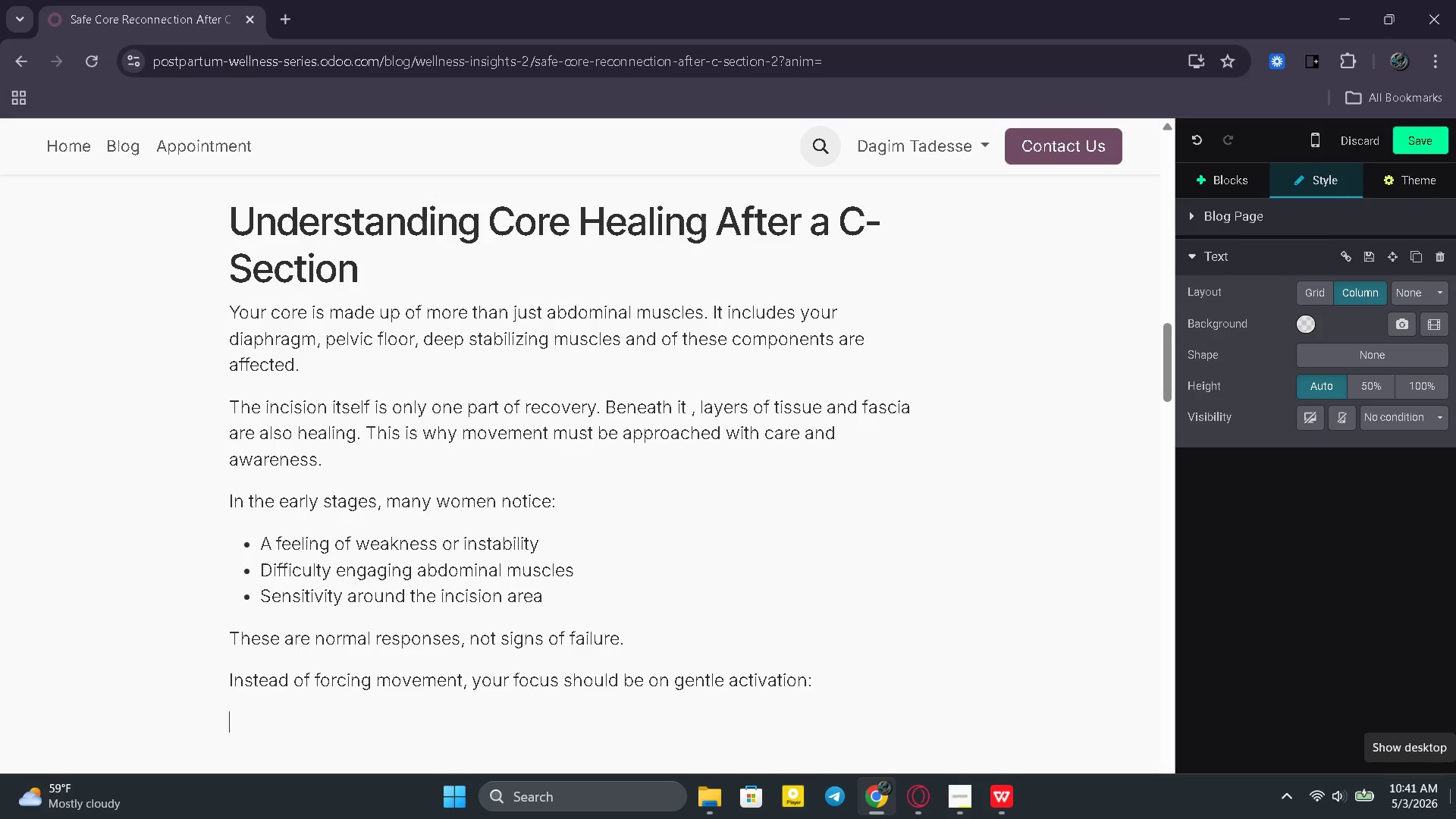 
type(- Brathe)
key(Backspace)
key(Backspace)
key(Backspace)
key(Backspace)
key(Backspace)
type(reathing patterns that )
 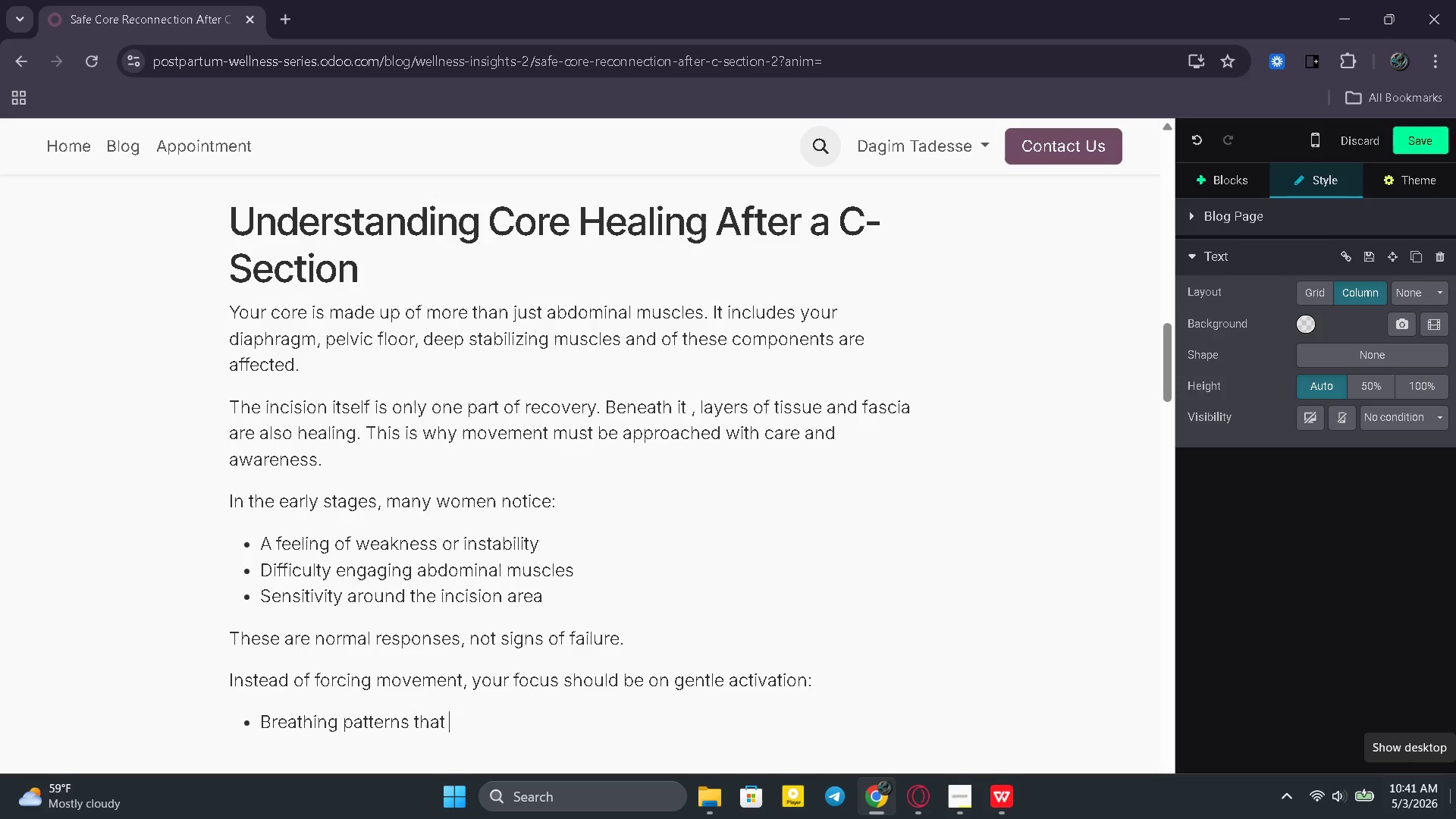 
wait(9.52)
 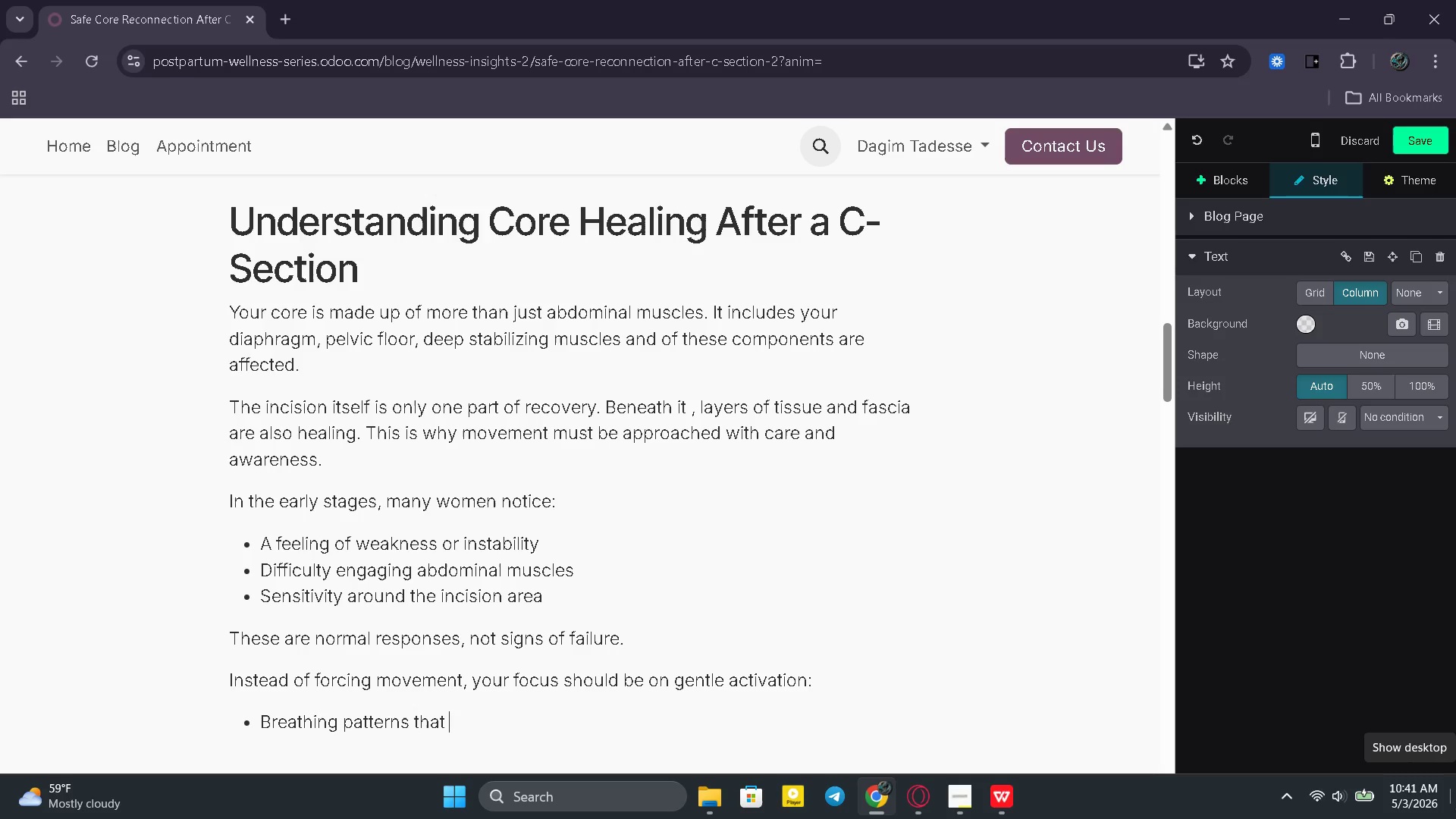 
type(support the core )
 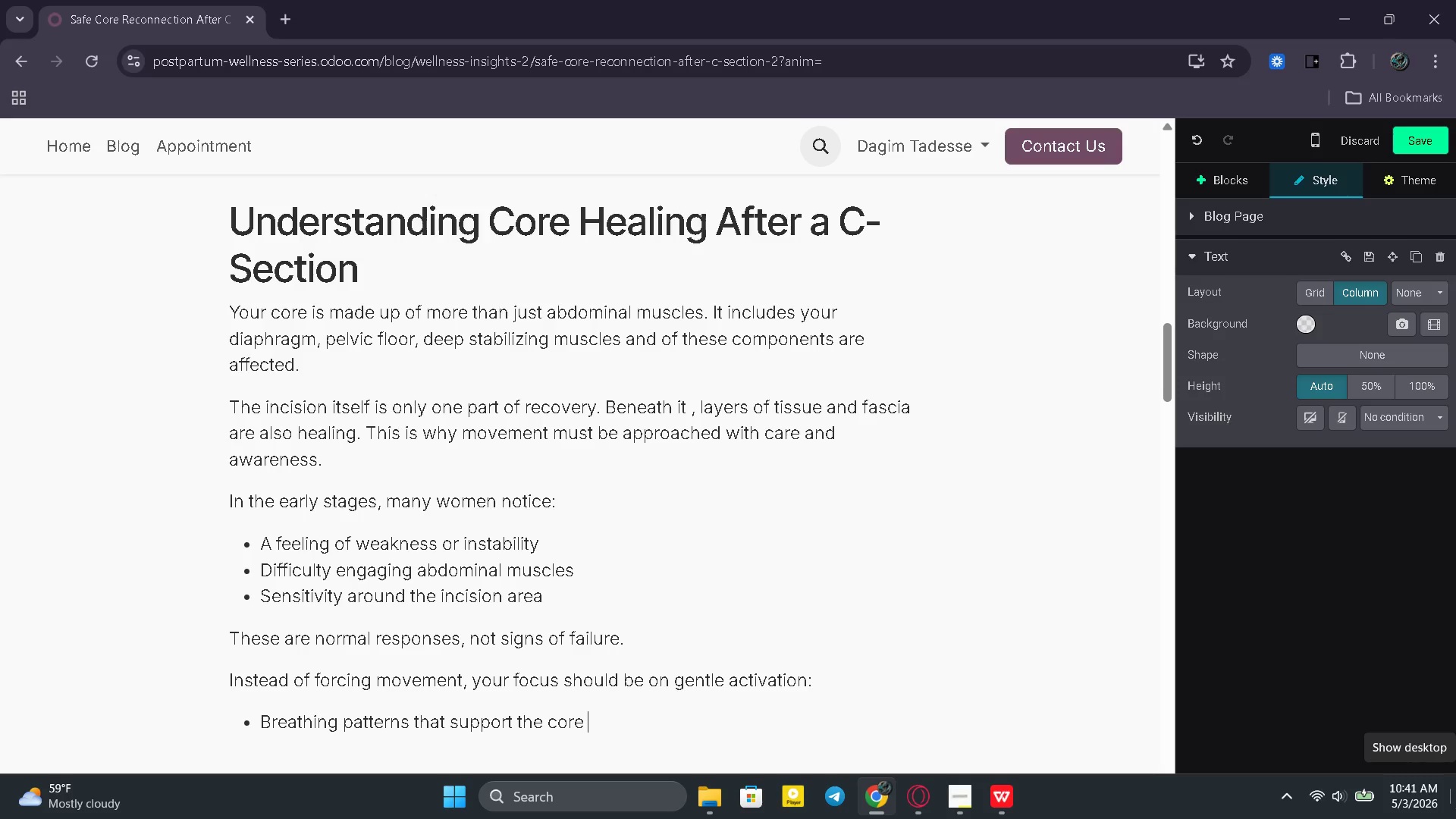 
wait(16.12)
 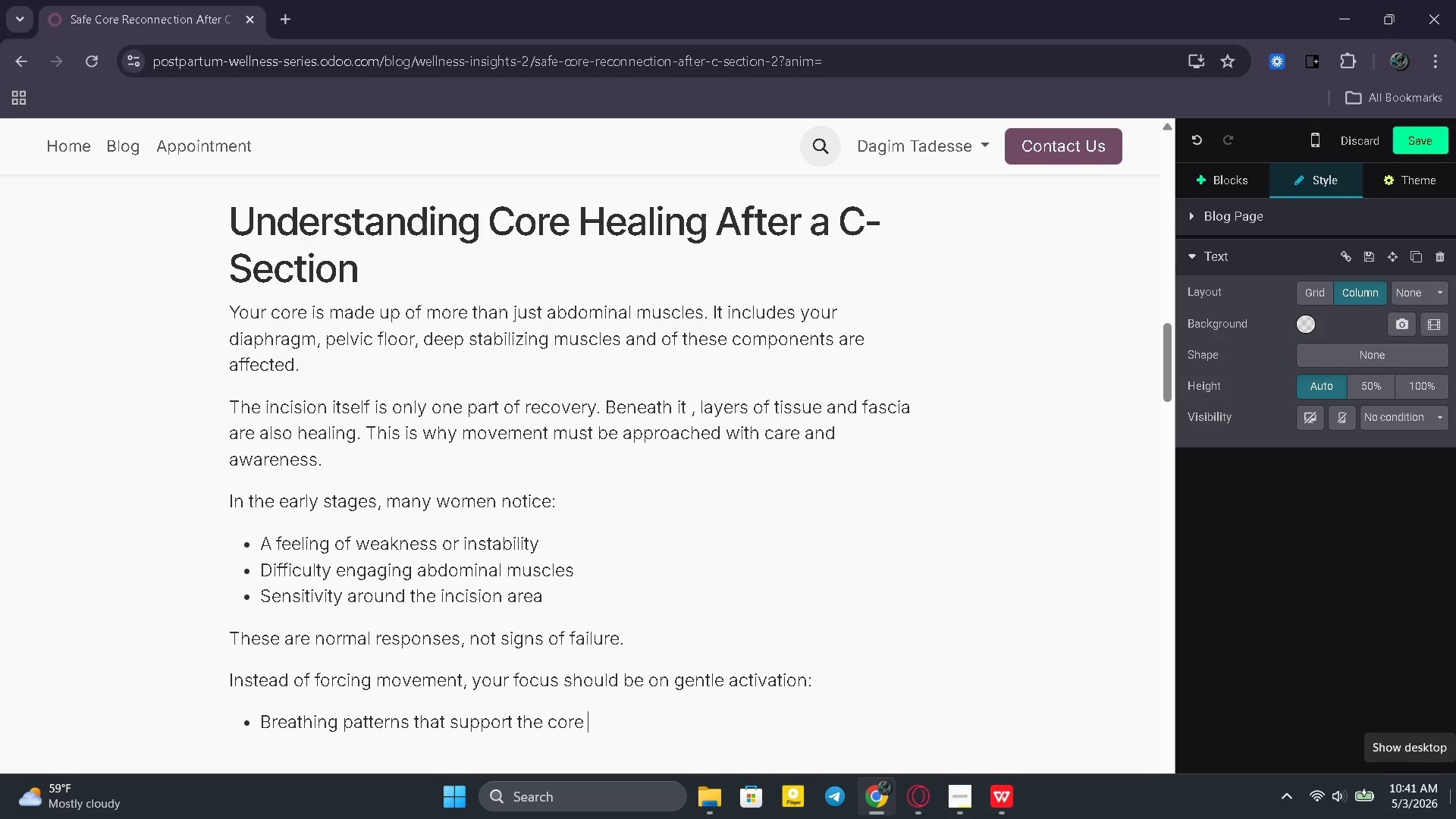 
type(responds )
key(Backspace)
type(. This awareness is the first step toward rebuilding streg)
key(Backspace)
type(ngth safely.)
 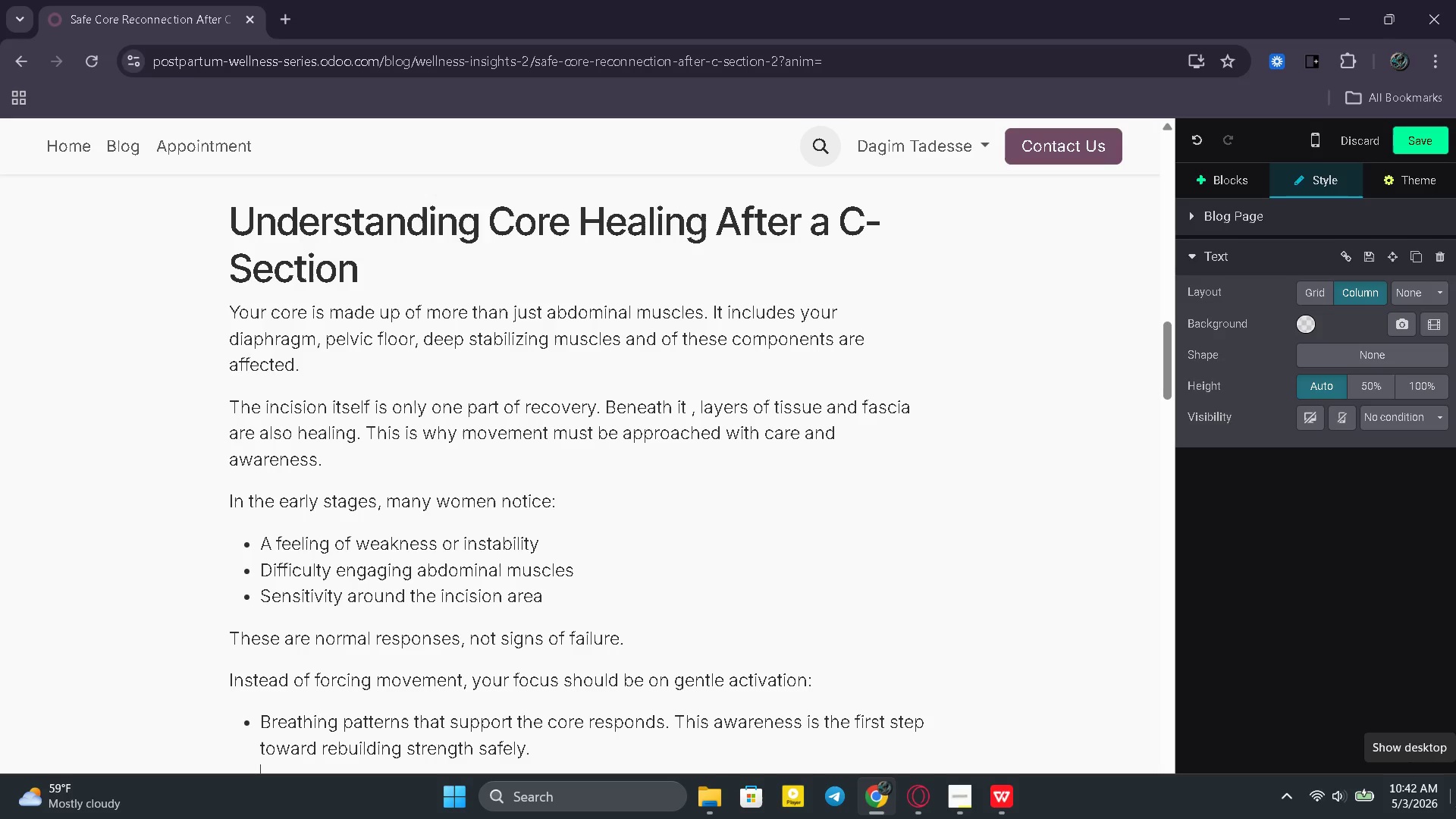 
 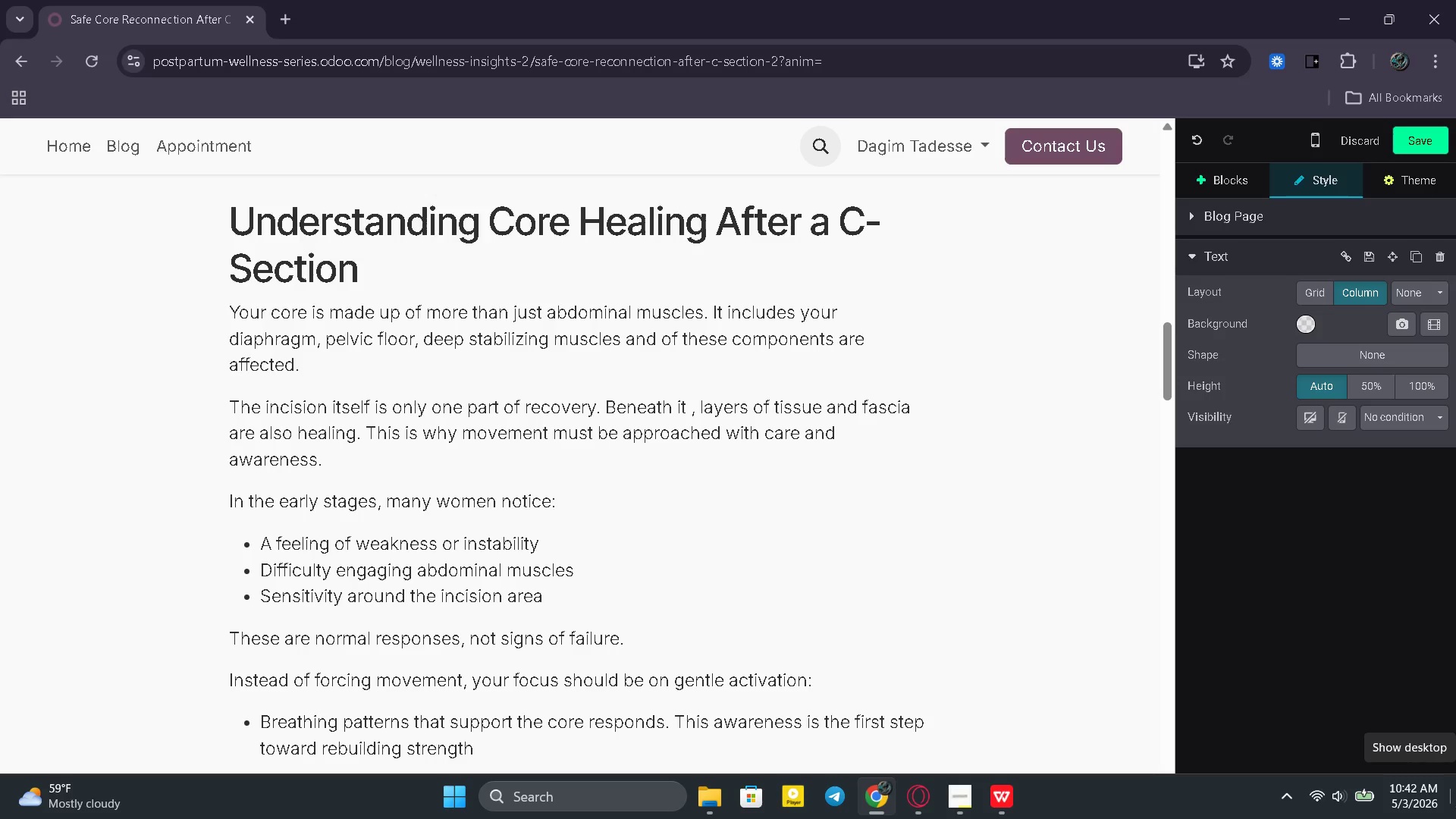 
key(Enter)
 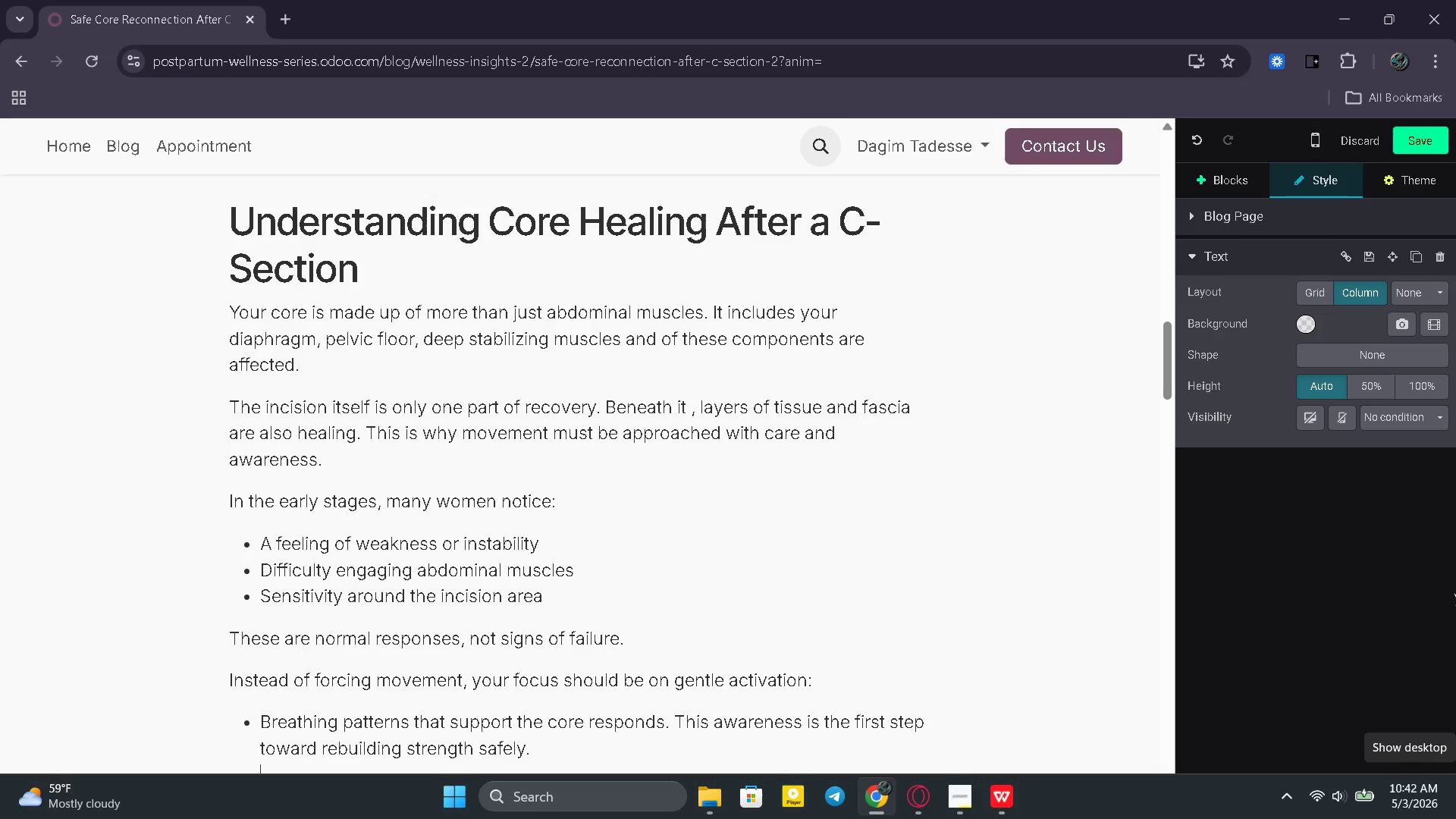 
scroll: coordinate [1116, 441], scroll_direction: down, amount: 4.0
 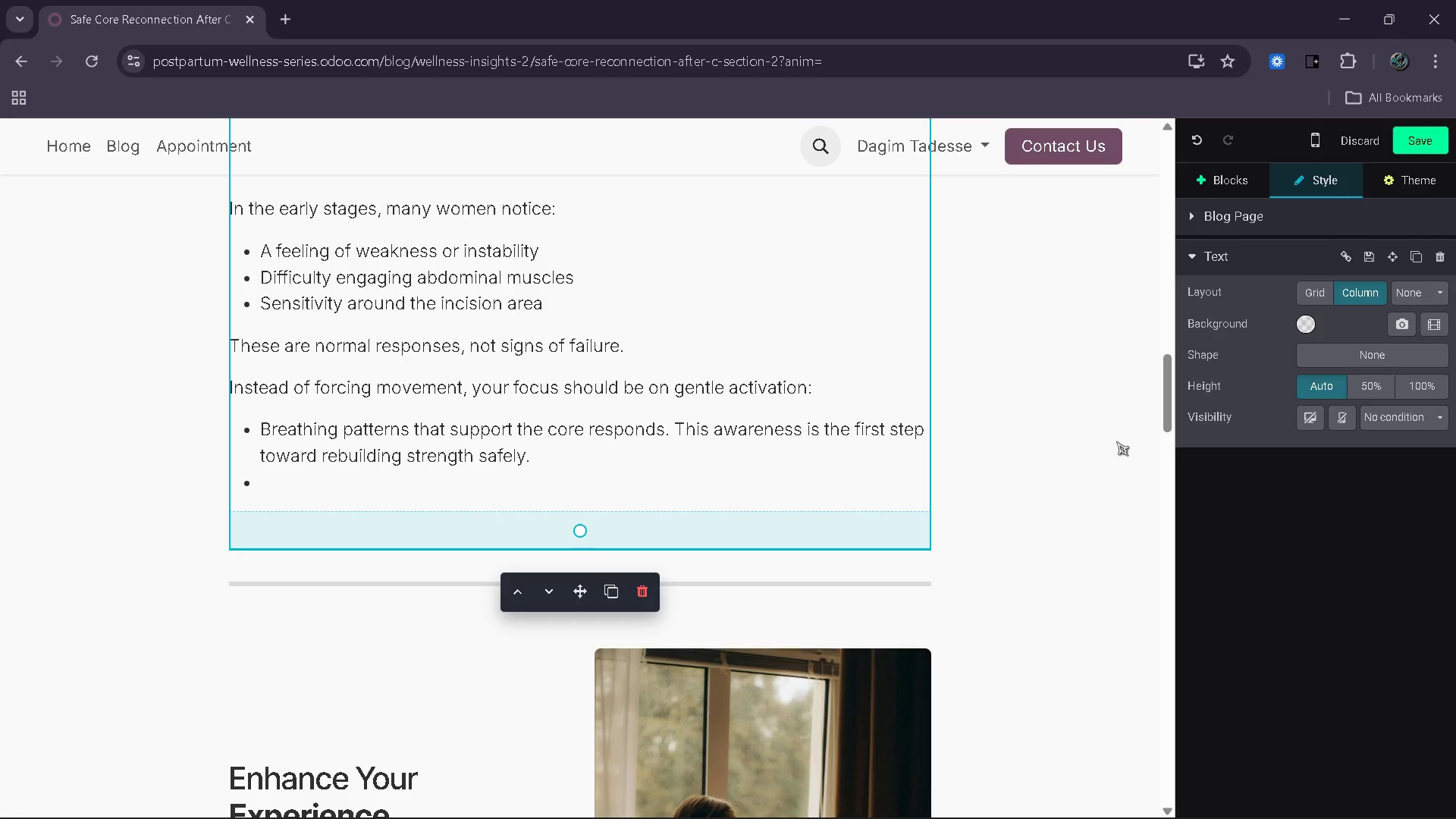 
wait(7.17)
 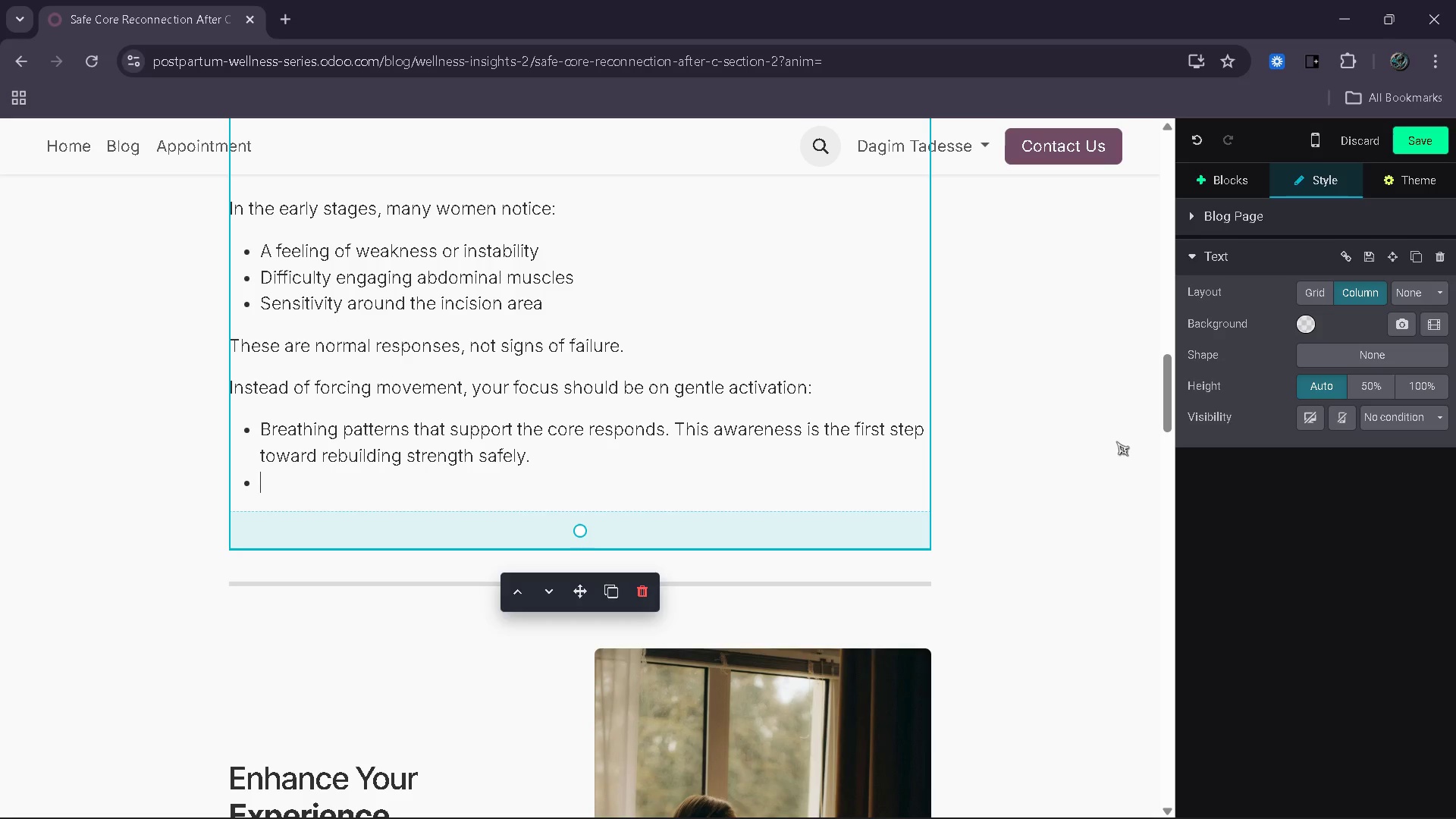 
hold_key(key=Backspace, duration=0.66)
 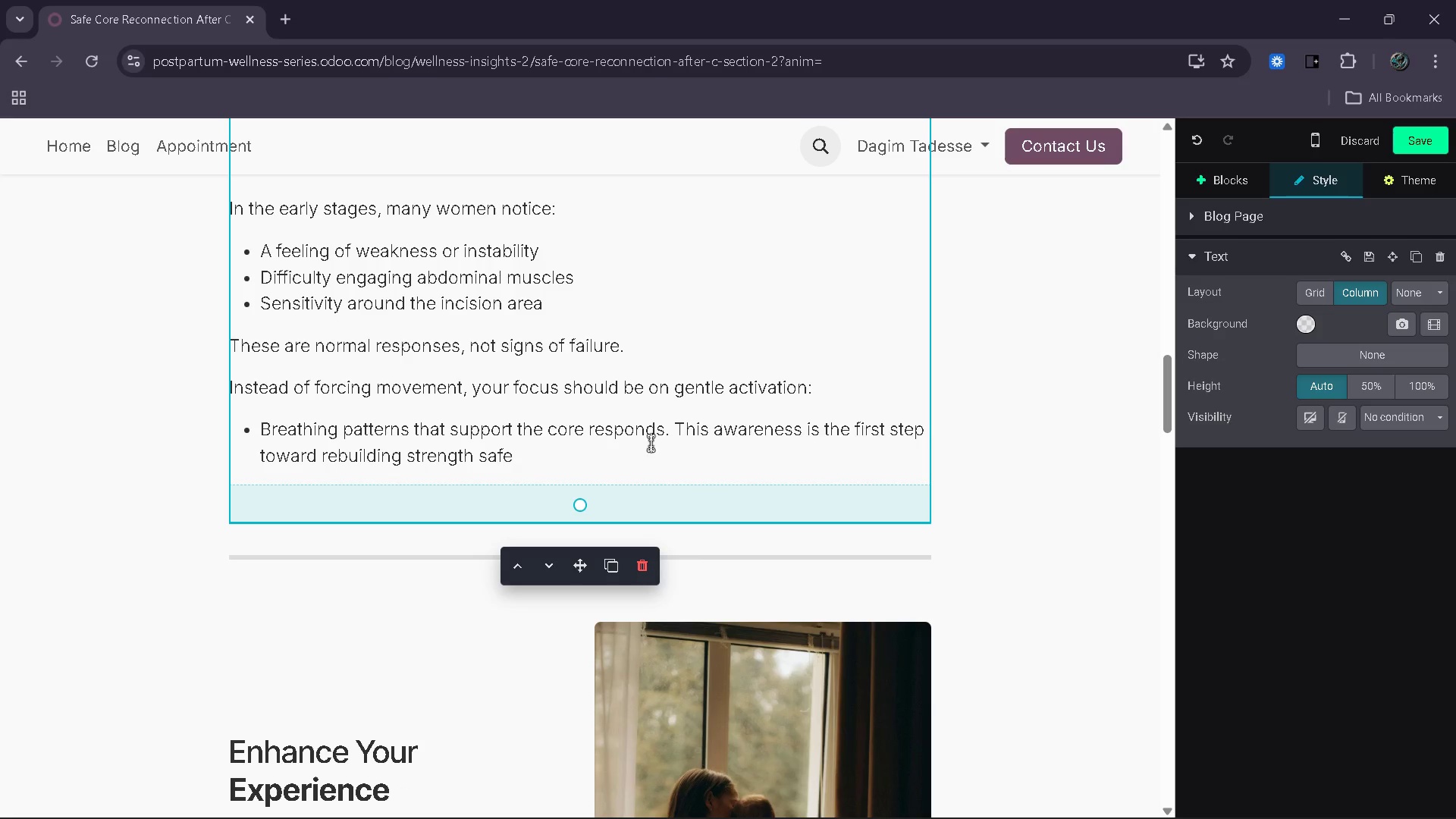 
left_click_drag(start_coordinate=[551, 456], to_coordinate=[594, 432])
 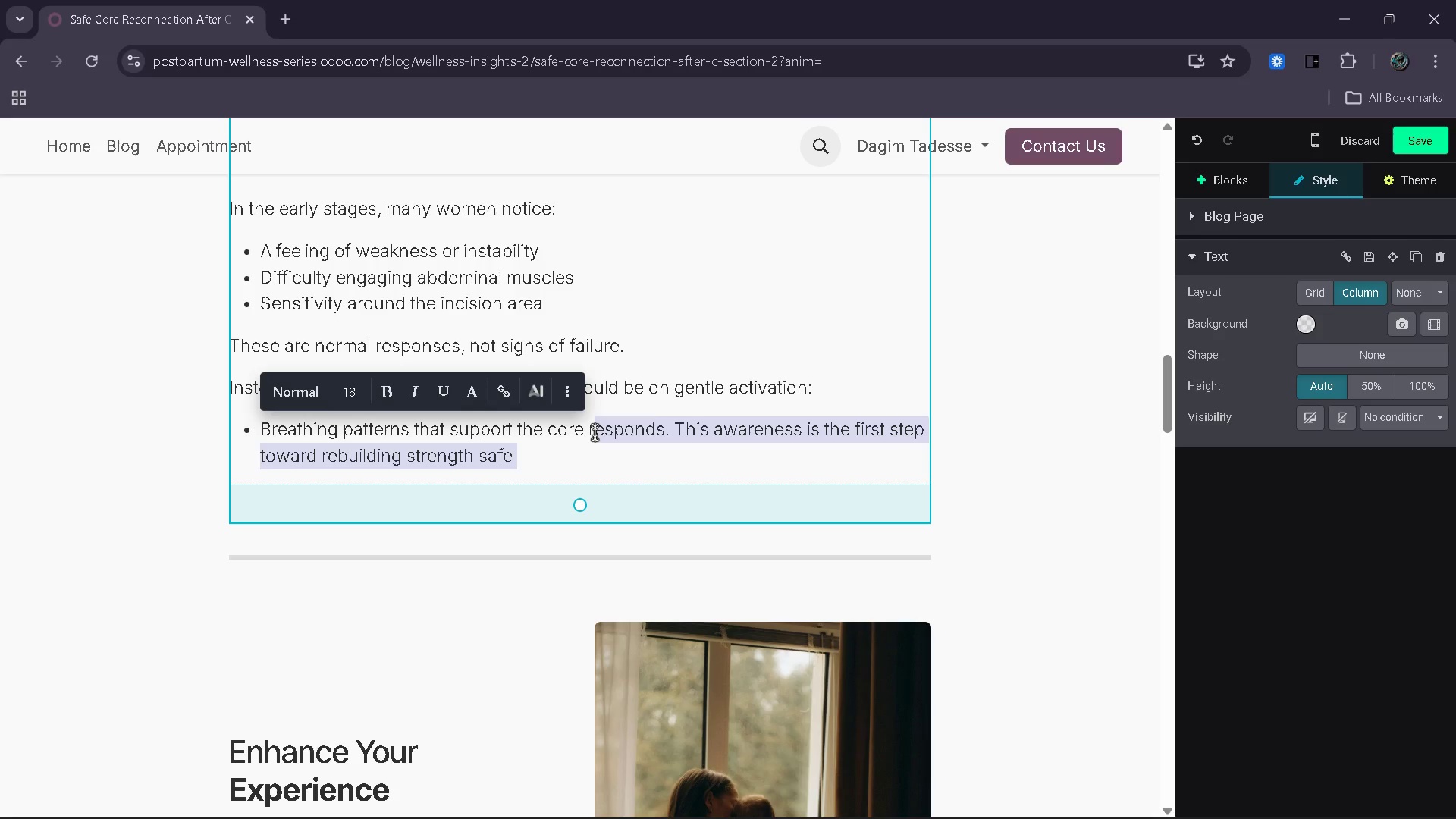 
key(Backspace)
 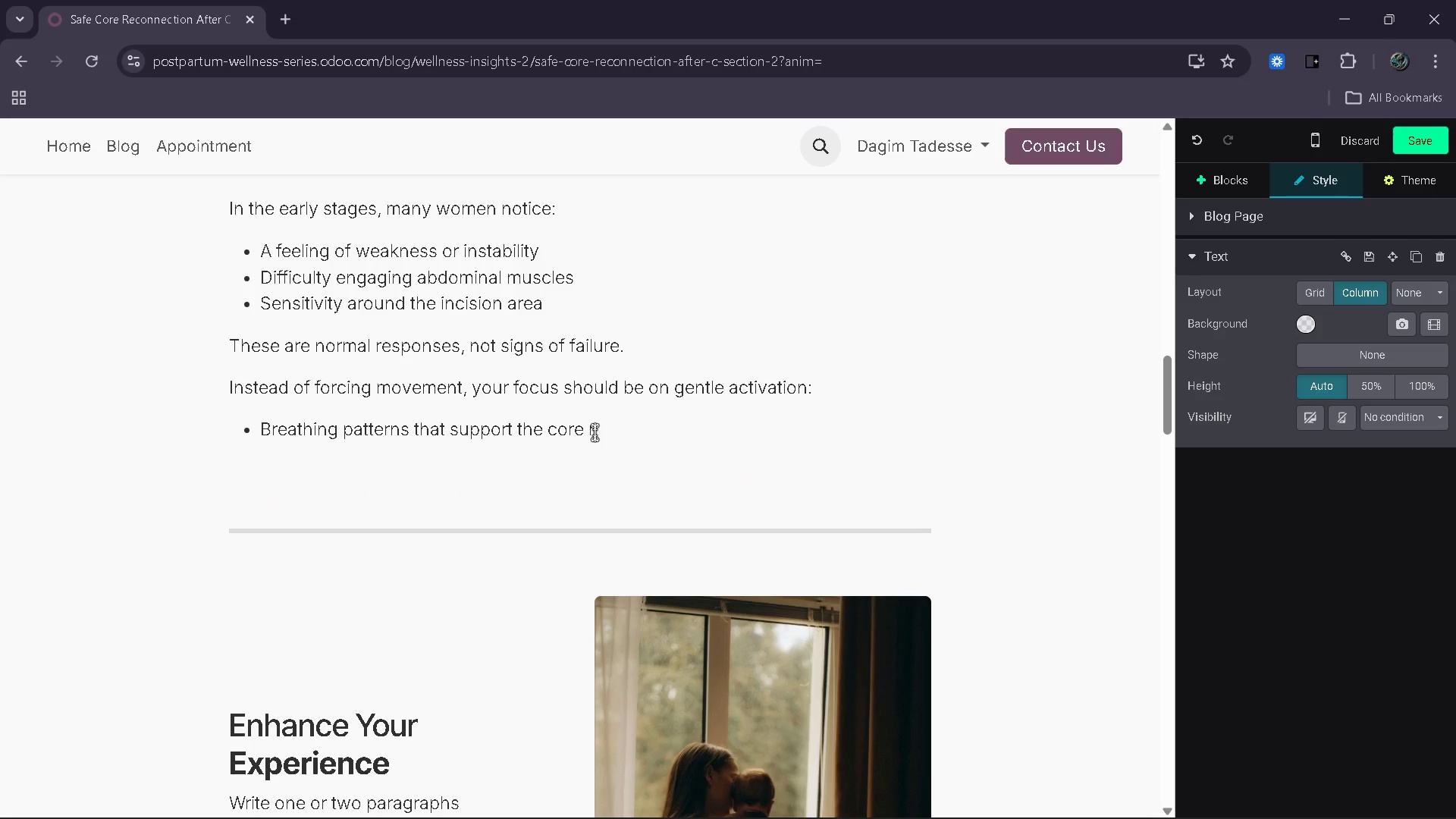 
key(Enter)
 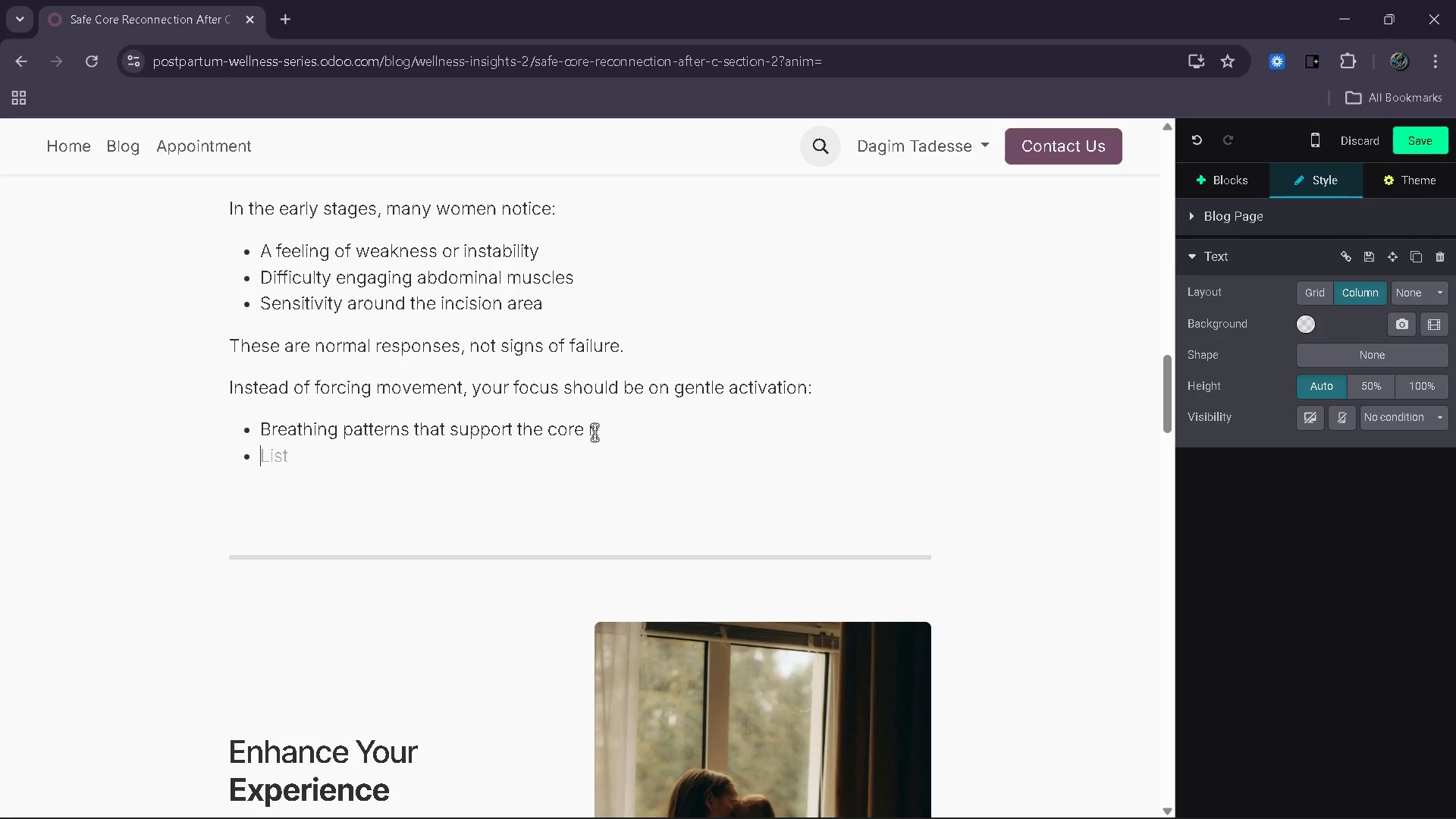 
key(Backspace)
 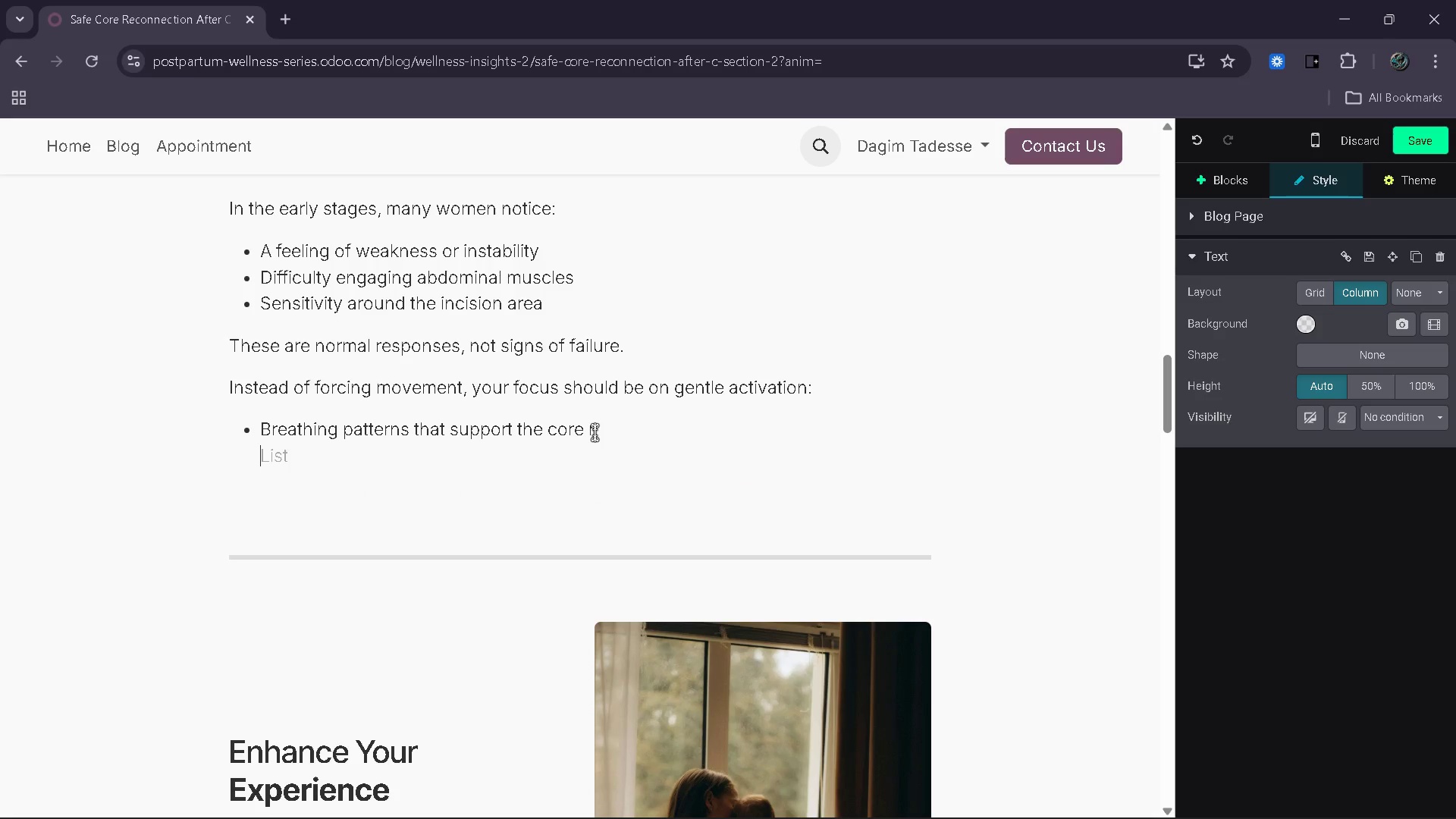 
key(Backspace)
 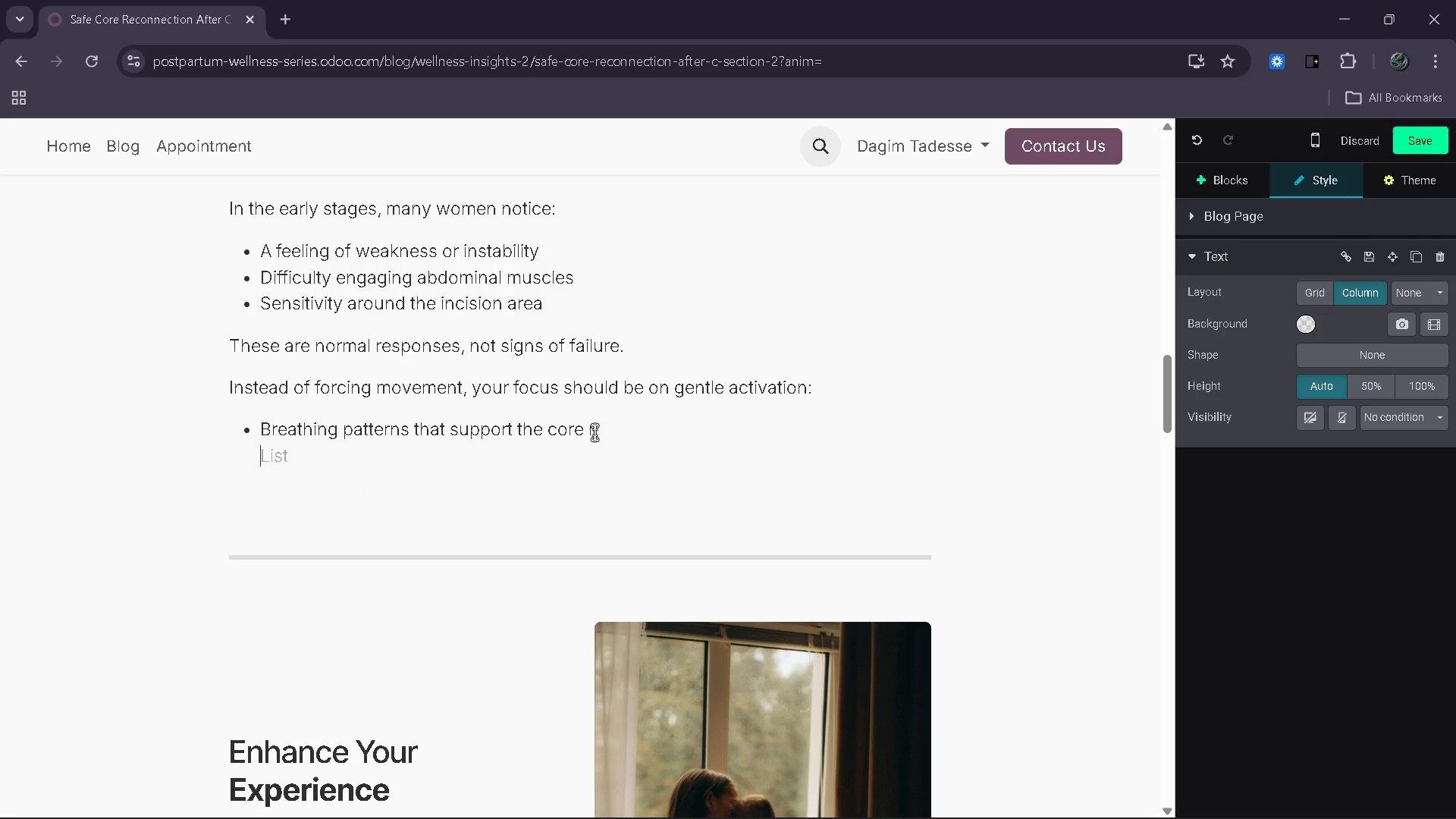 
key(Backspace)
 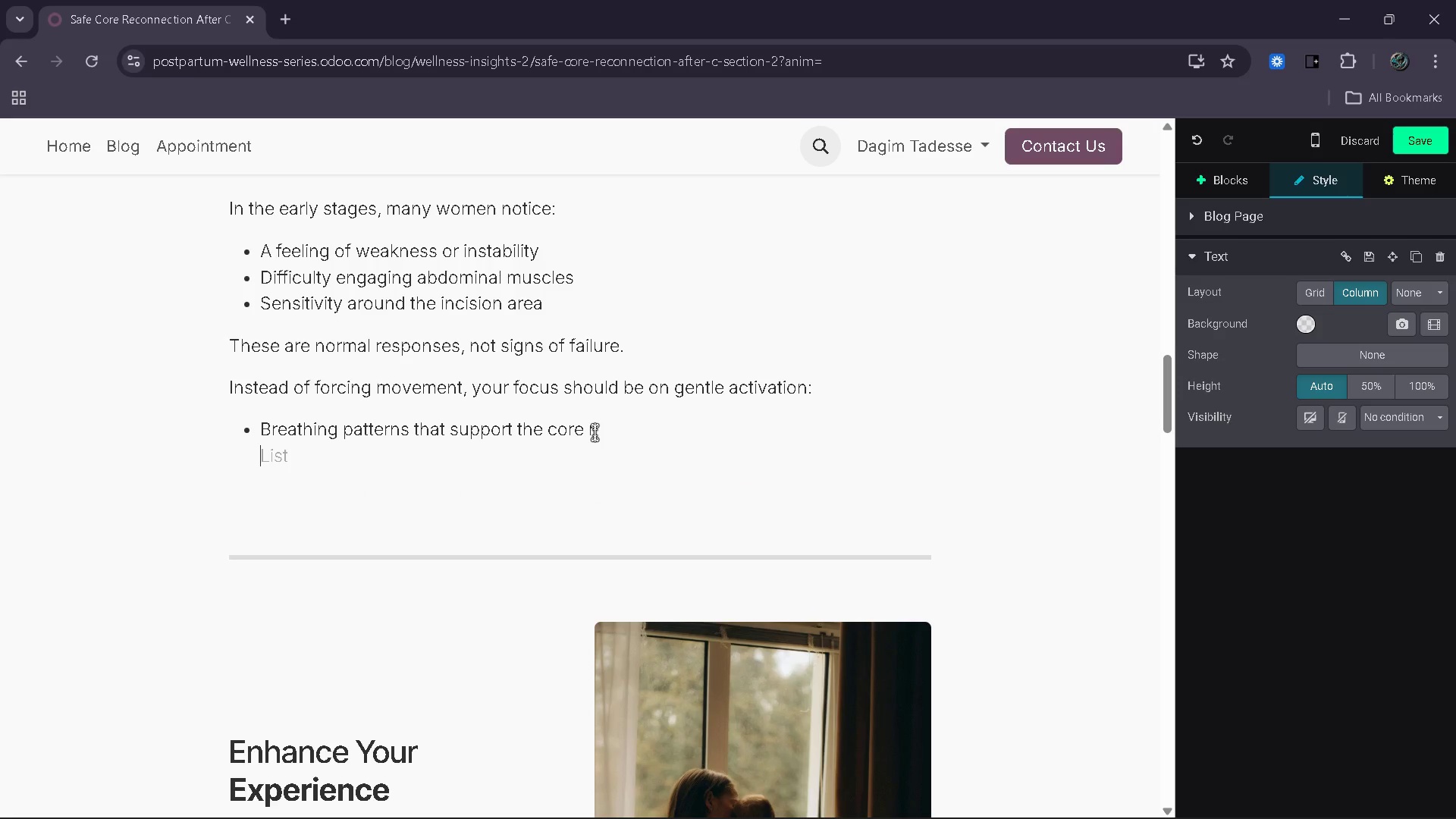 
key(Backspace)
 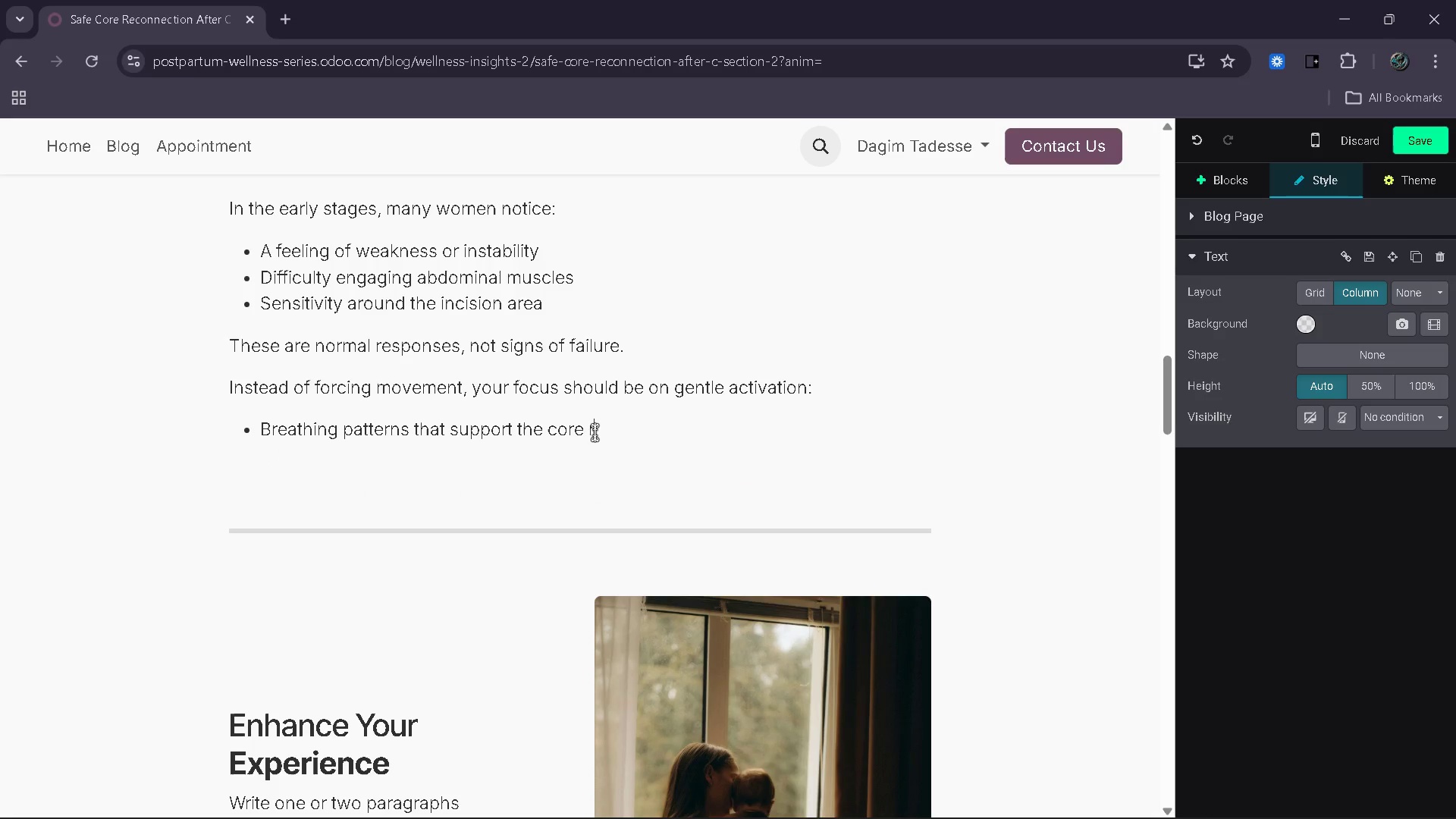 
key(Backspace)
 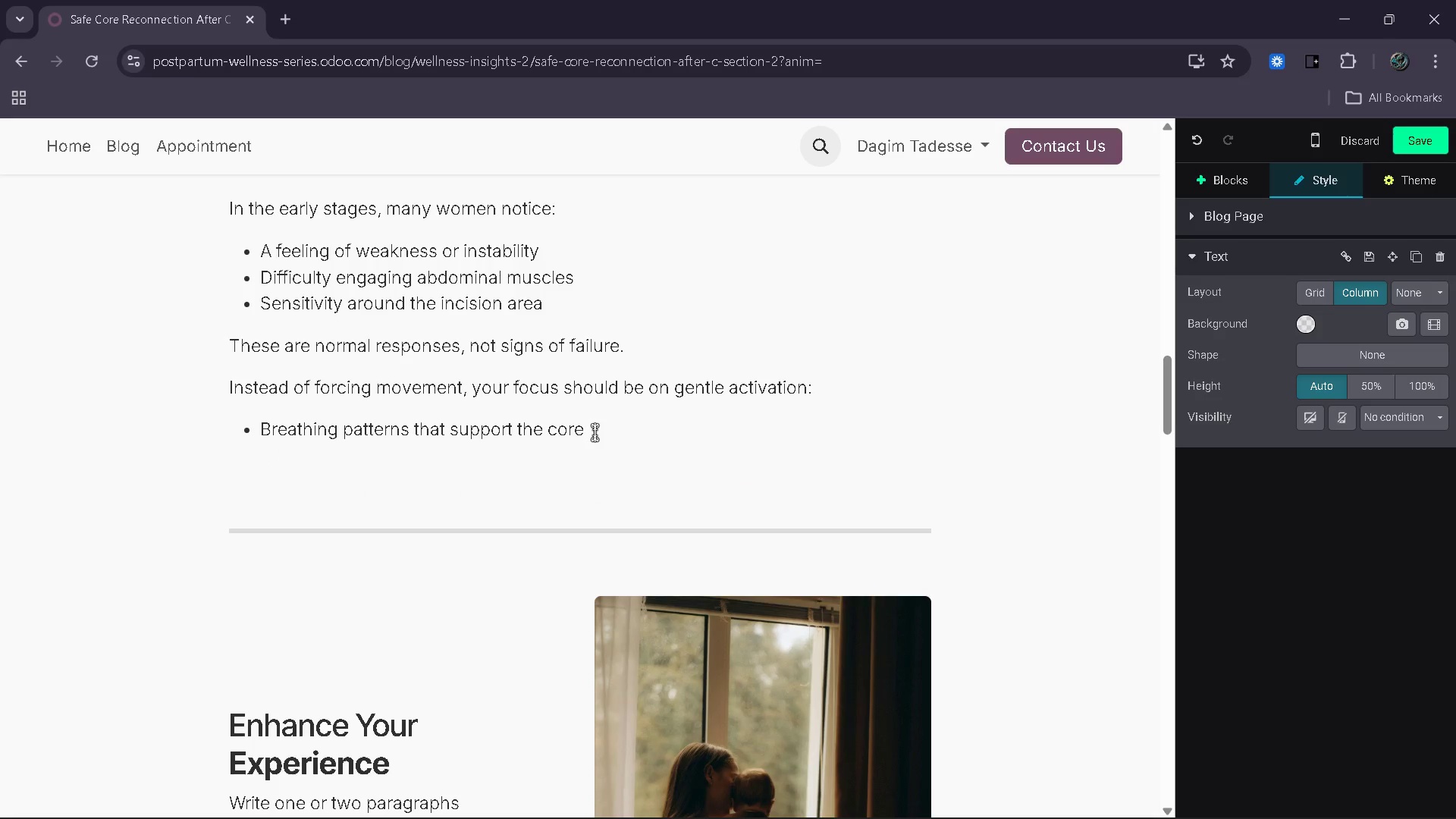 
key(Enter)
 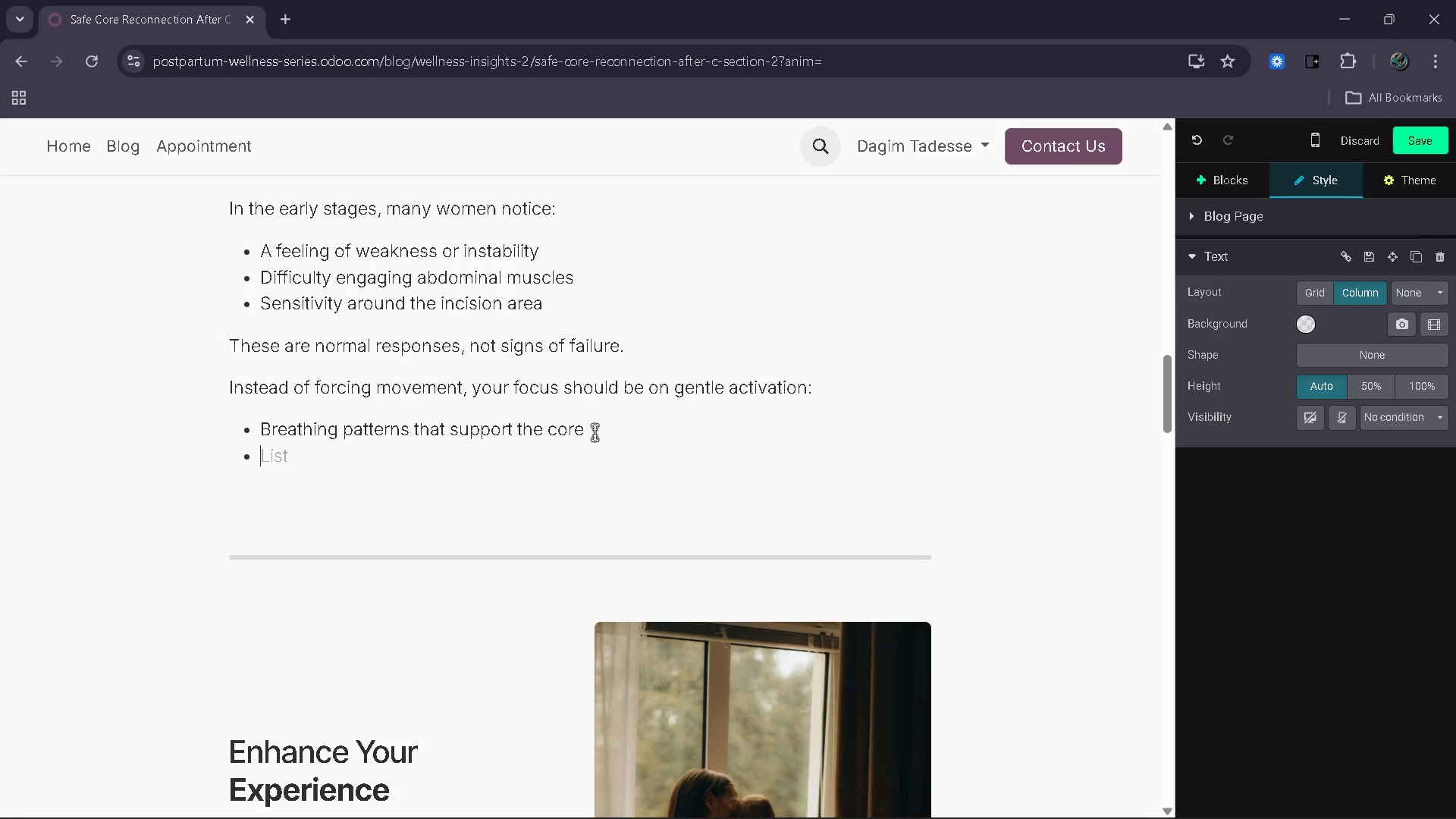 
type(Subtle engagement of deep muscles\)
key(Backspace)
 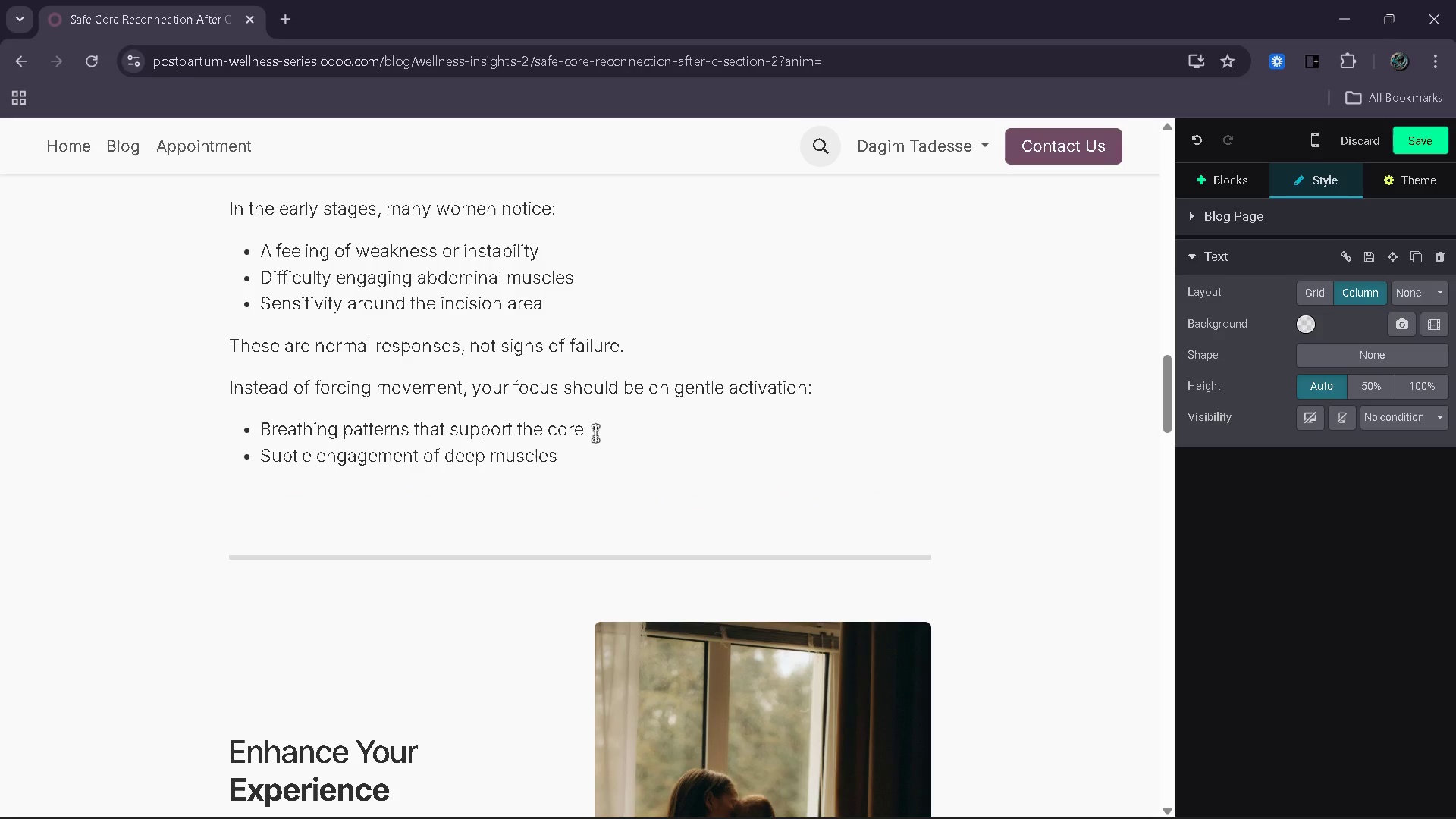 
key(Enter)
 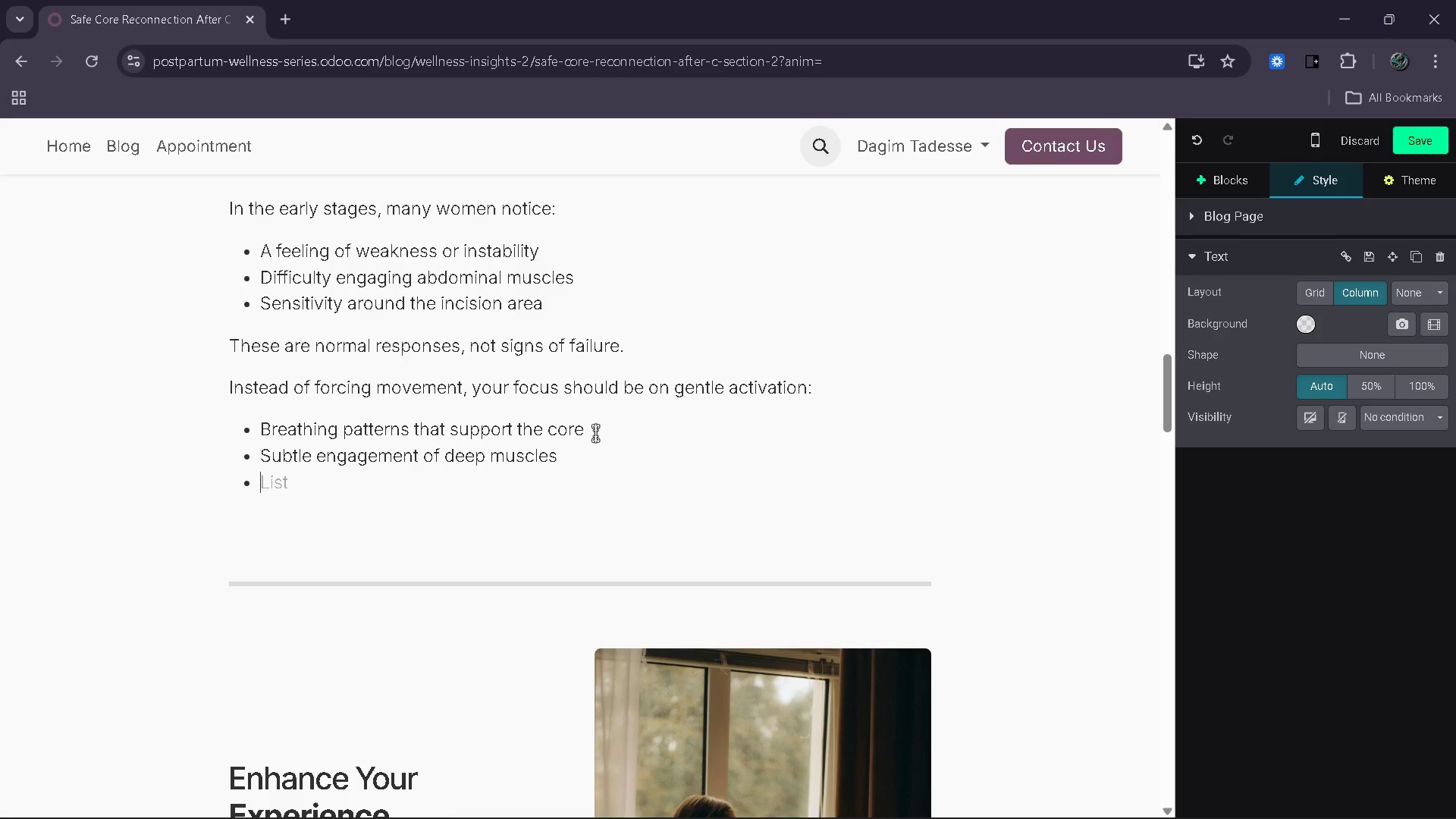 
type(Av)
 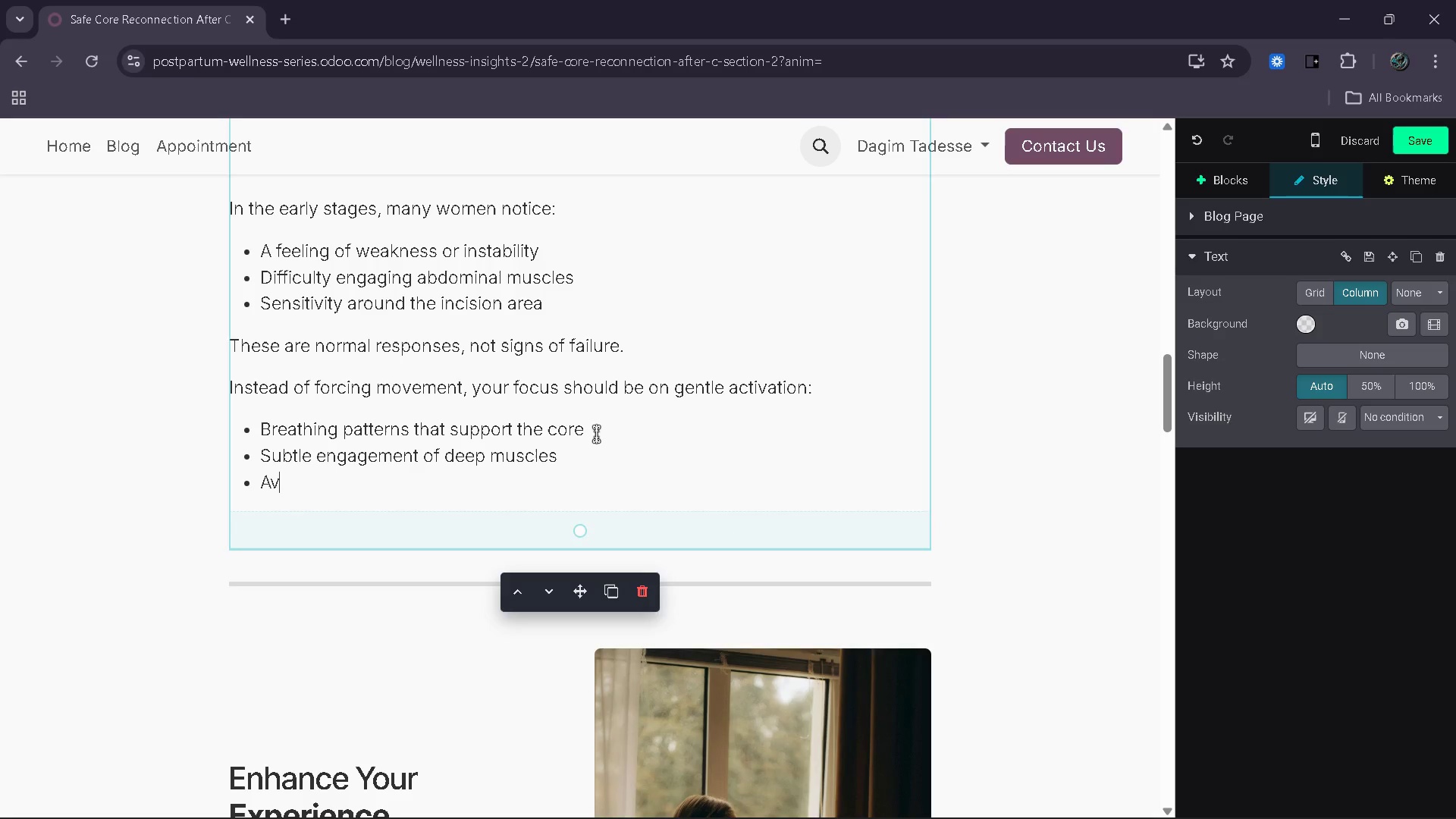 
type(oiding pressure or strain)
 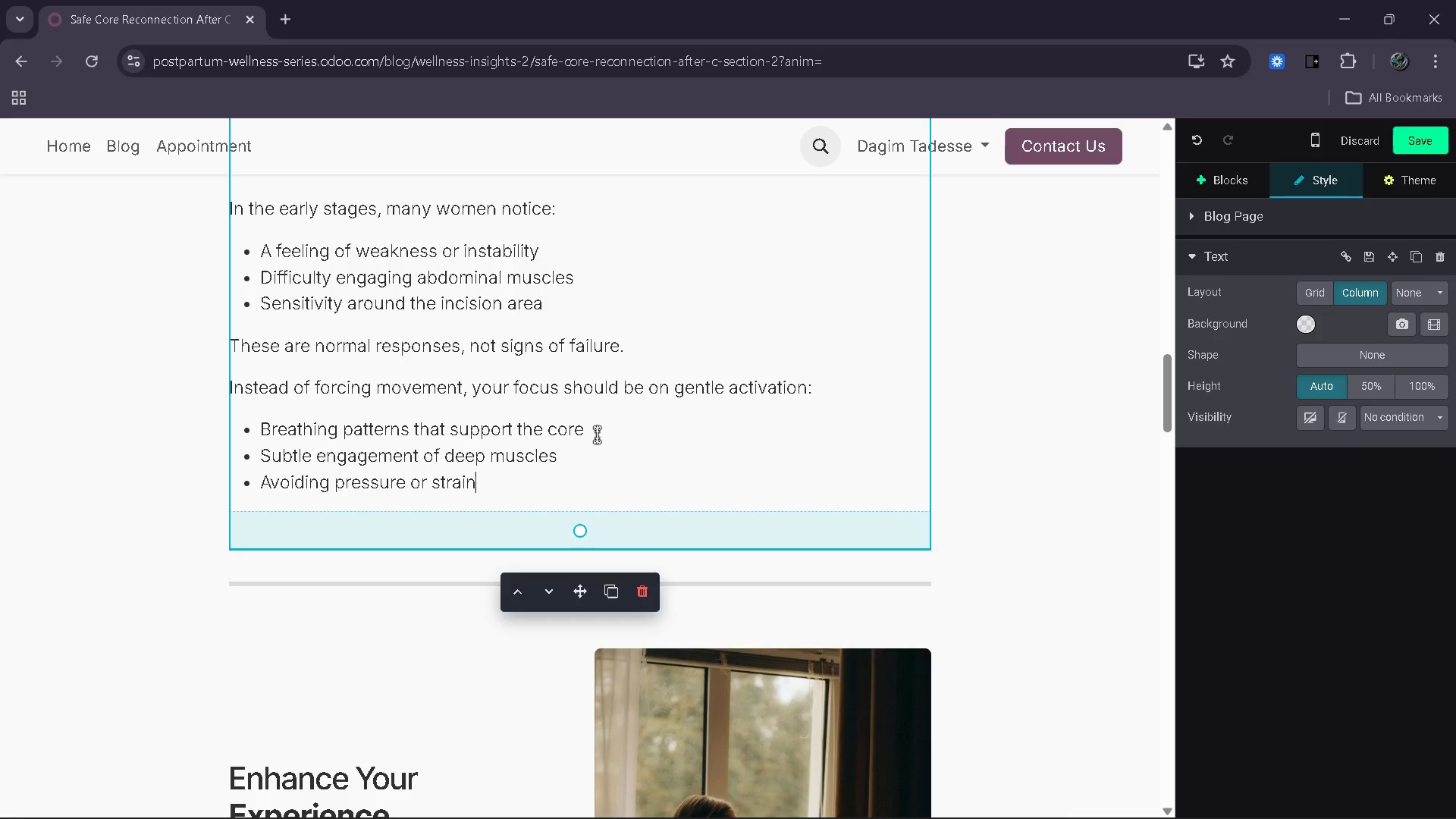 
key(Enter)
 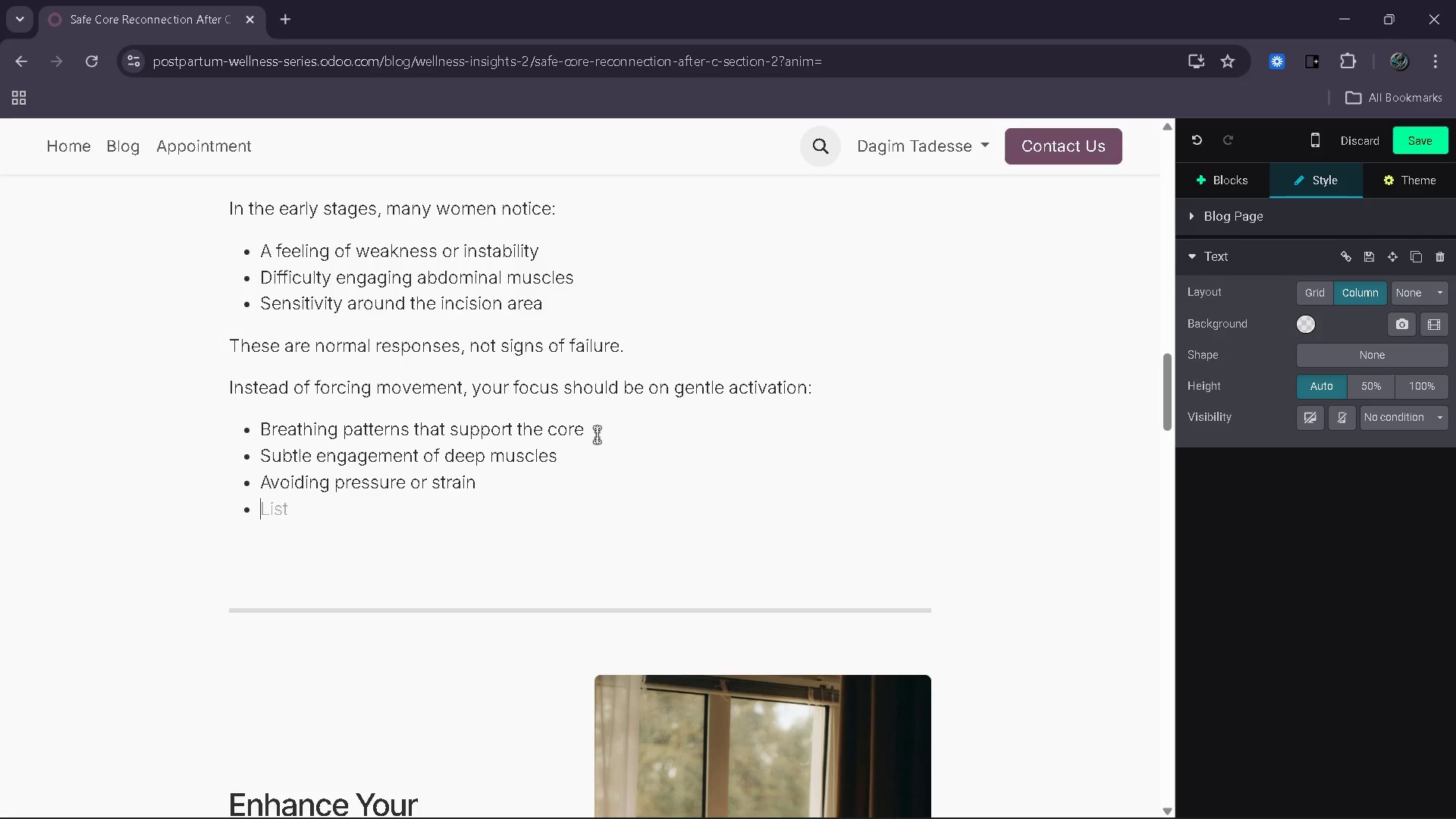 
key(Enter)
 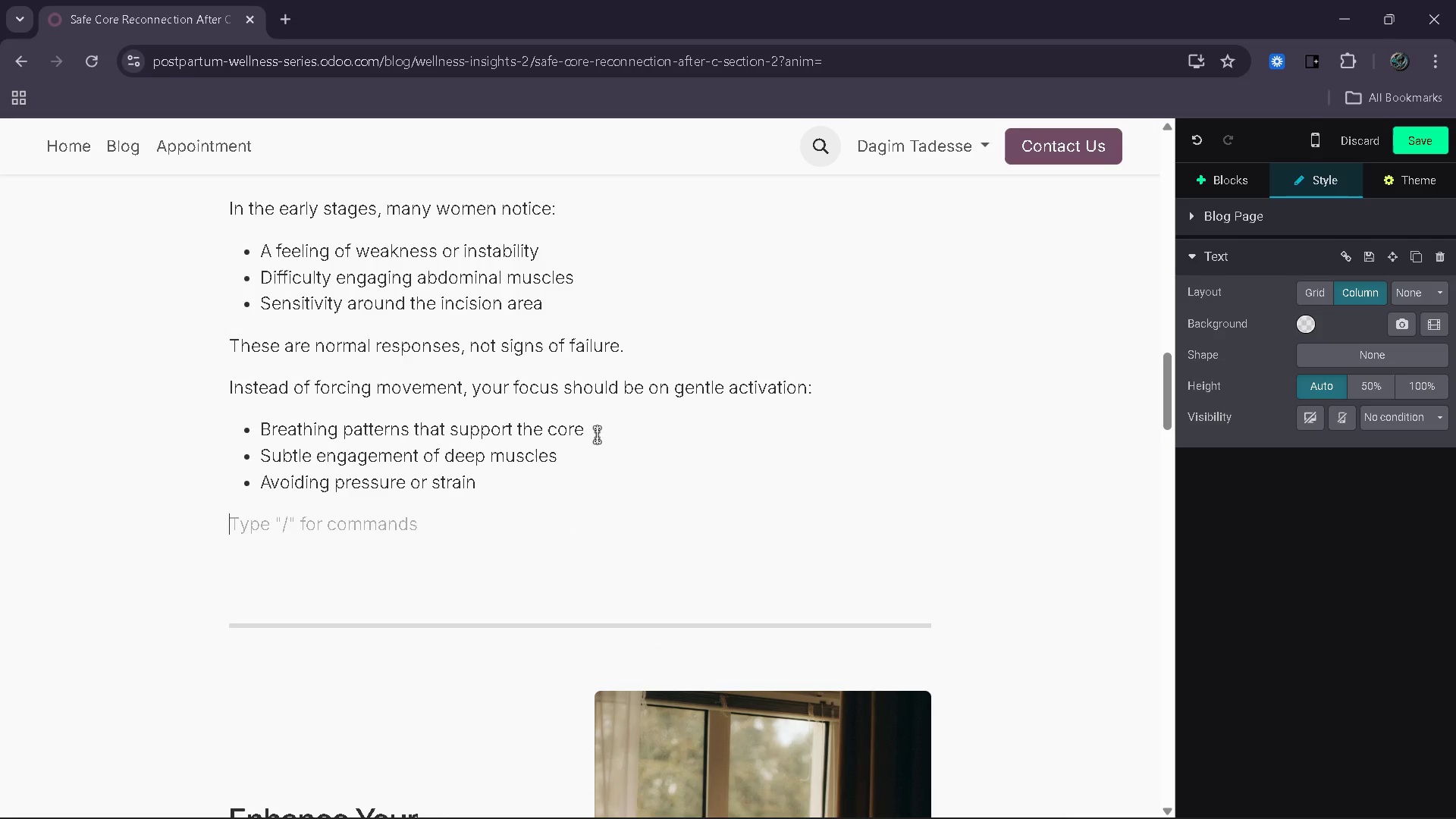 
type(For )
 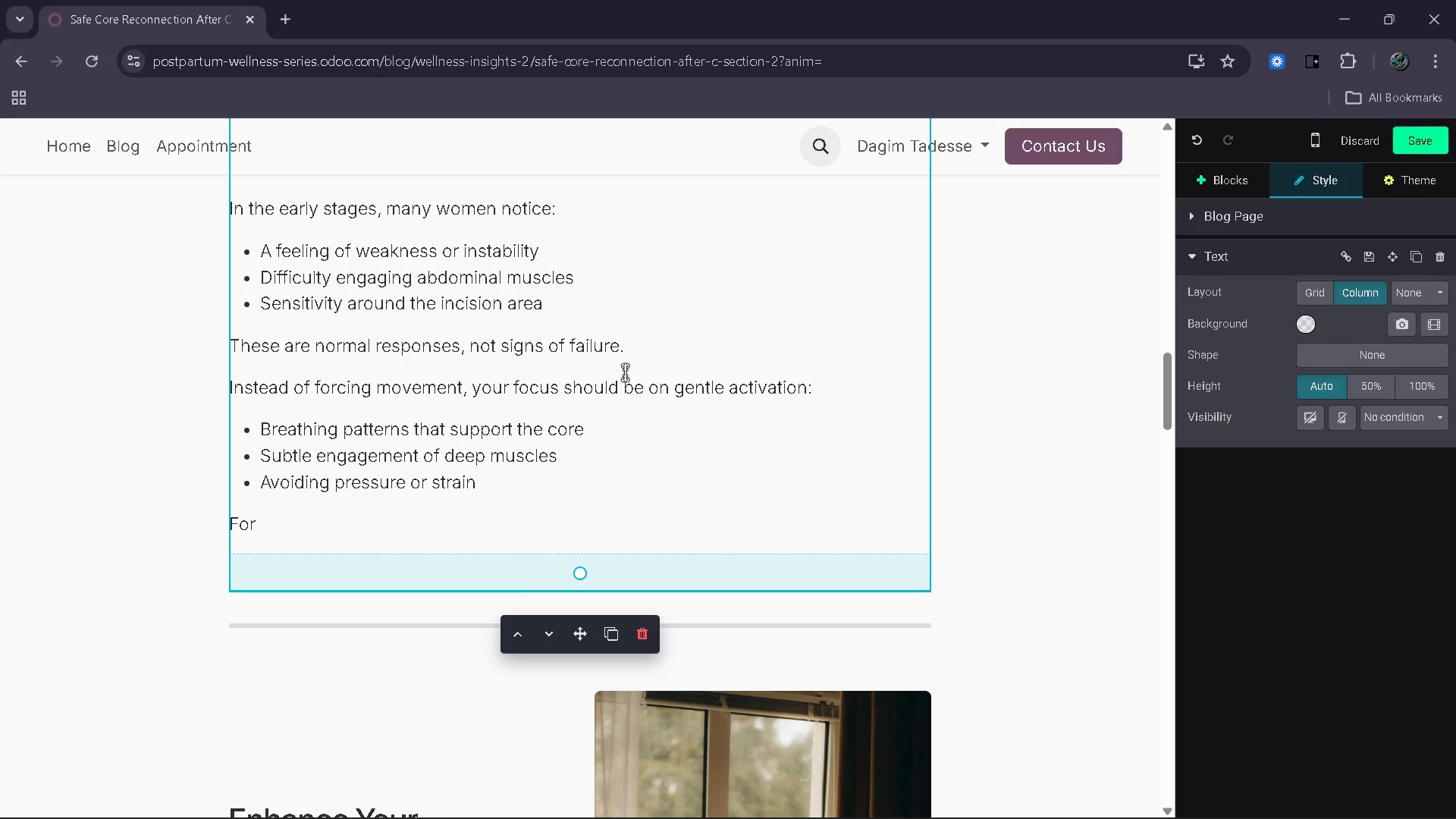 
type(example )
key(Backspace)
type(, pa)
key(Backspace)
type(lacing your hand )
key(Backspace)
type(s on your abdomen while breathe)
key(Backspace)
type(ing can help you feel how your core responds )
key(Backspace)
type(. This awareness is the firts)
key(Backspace)
key(Backspace)
key(Backspace)
type(rst step toward rebuilding strength safe;y)
key(Backspace)
key(Backspace)
type(ly.\)
key(Backspace)
 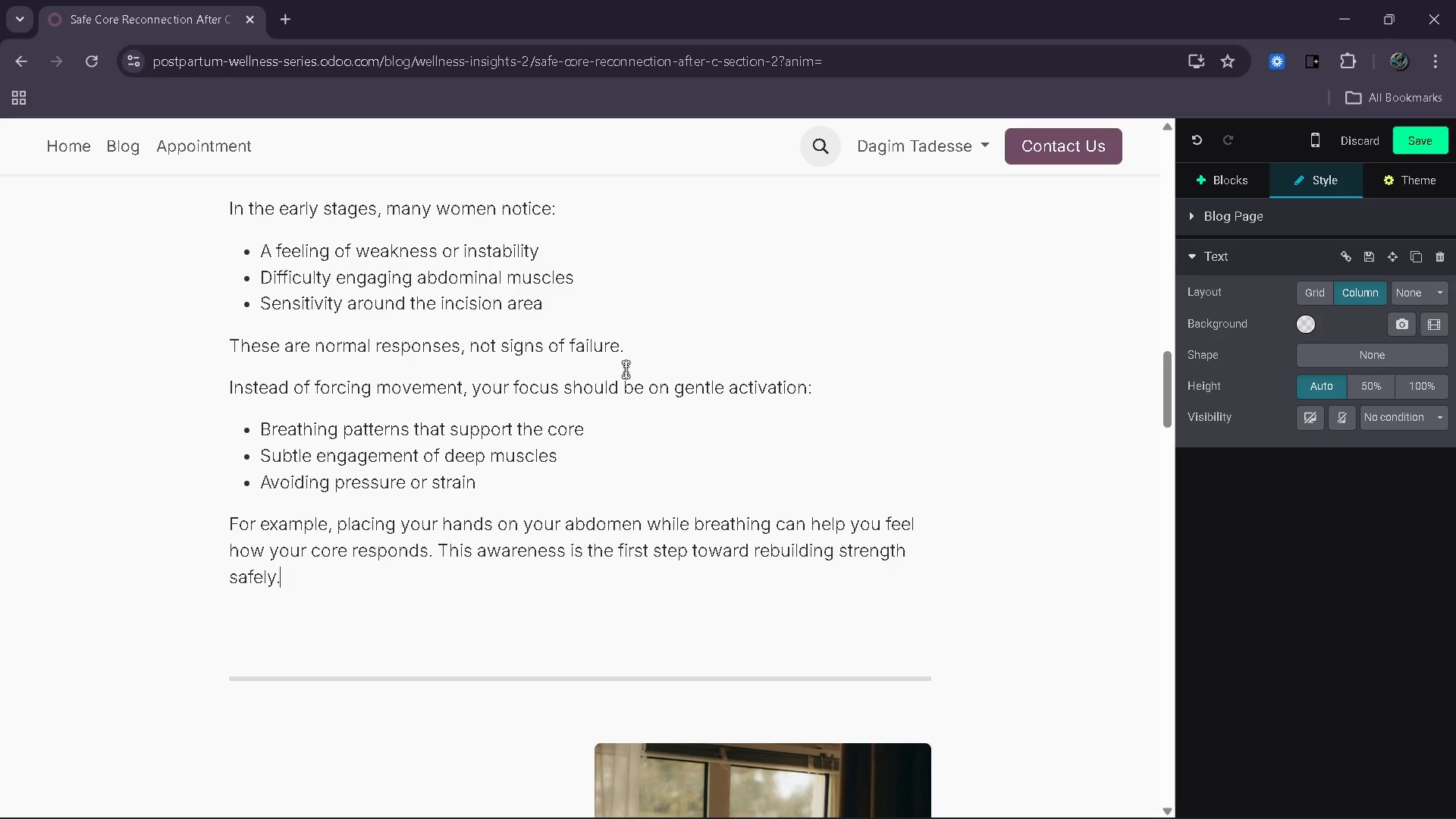 
key(Enter)
 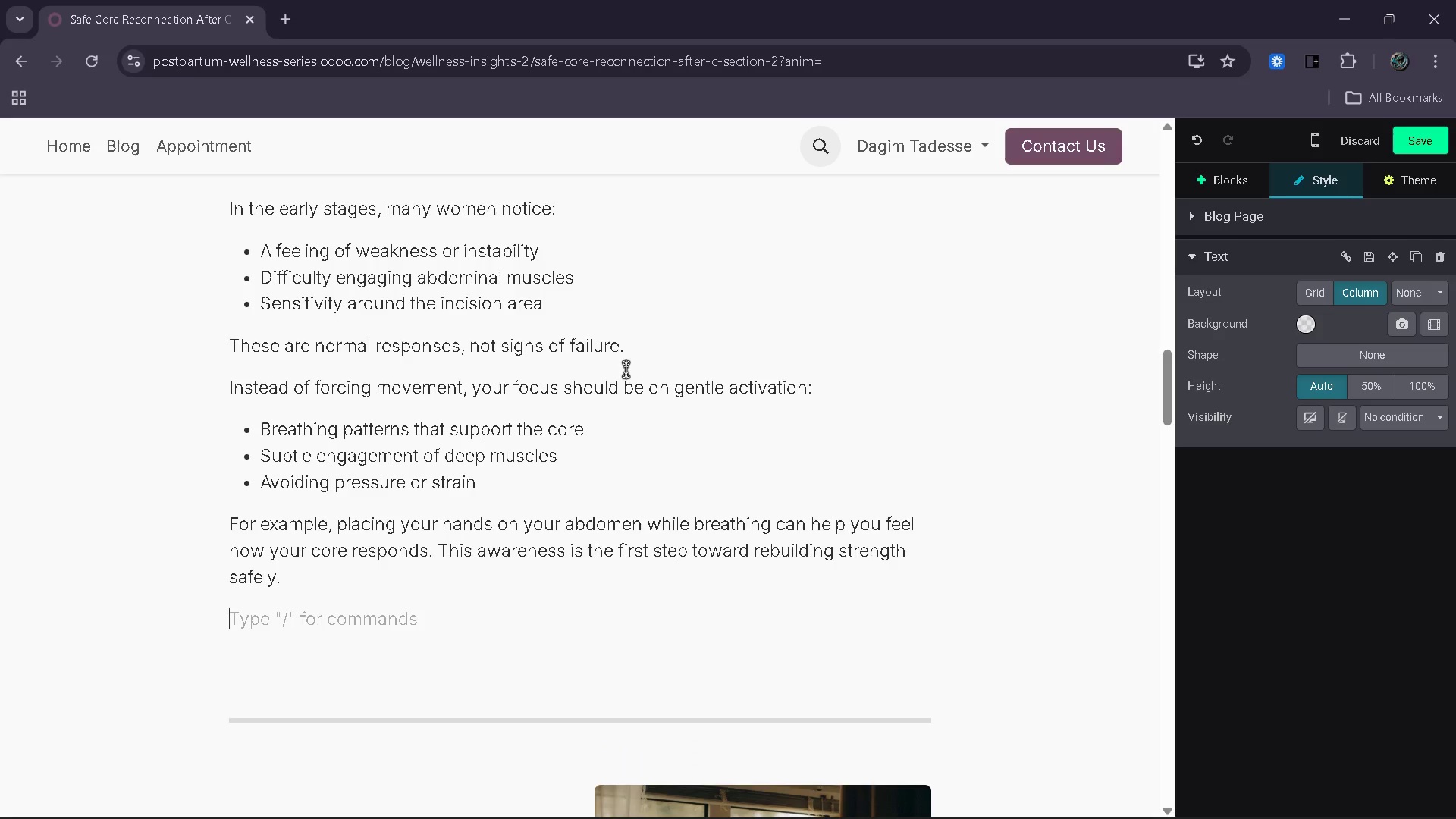 
type(When you understand how oyur )
key(Backspace)
key(Backspace)
key(Backspace)
key(Backspace)
key(Backspace)
type(your body is healing )
 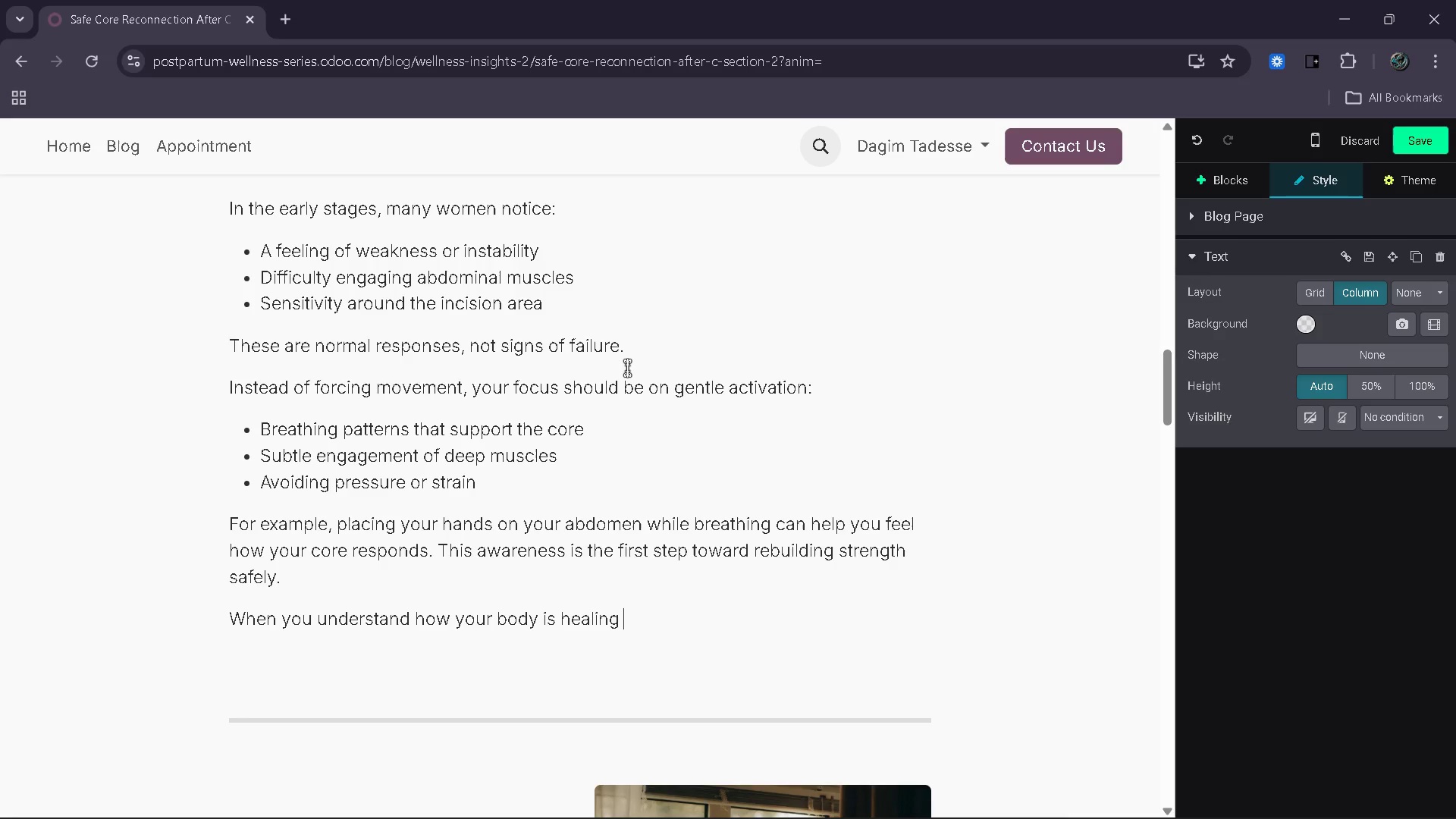 
key(Backspace)
type(, you )
 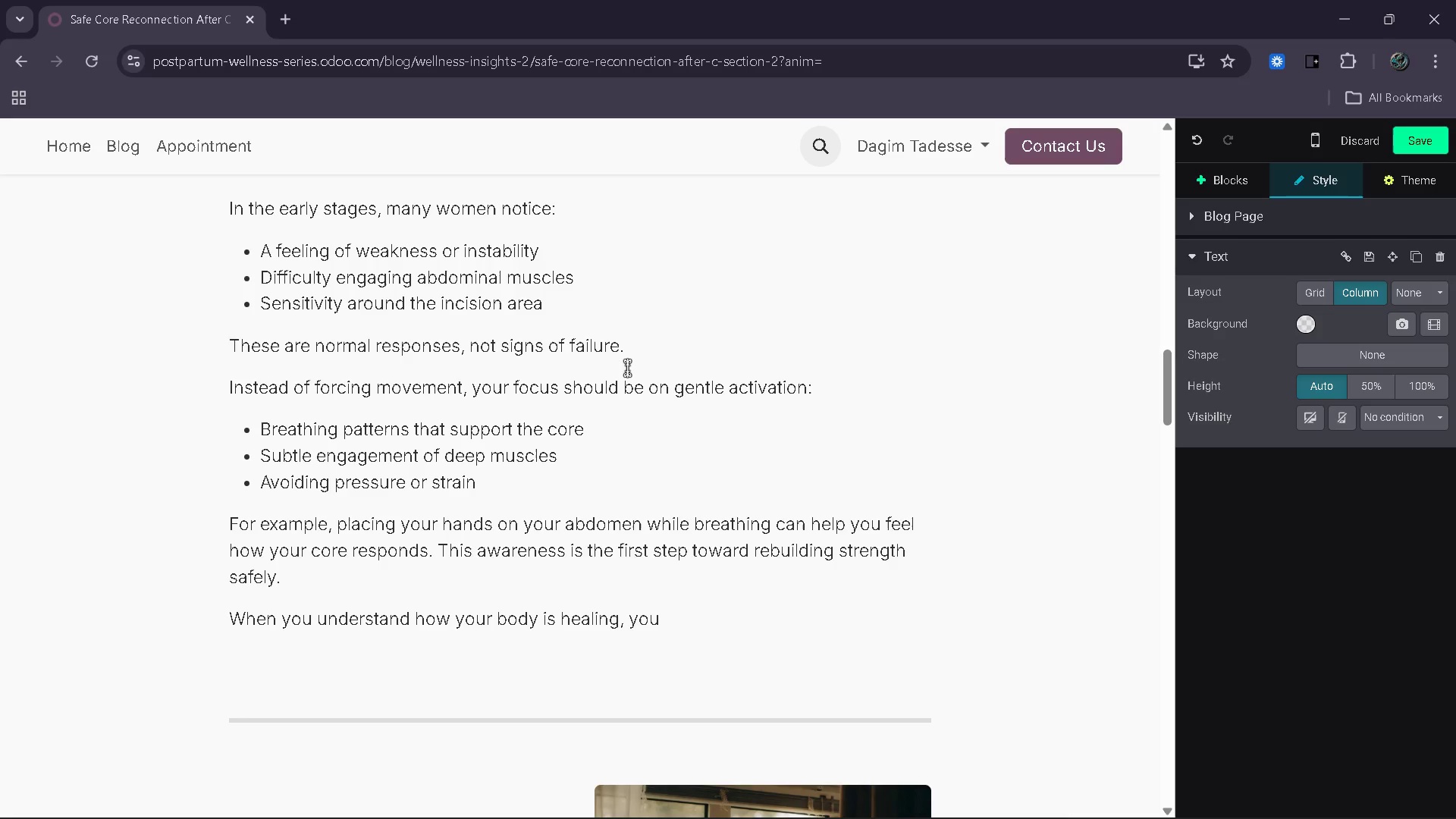 
key(ArrowLeft)
 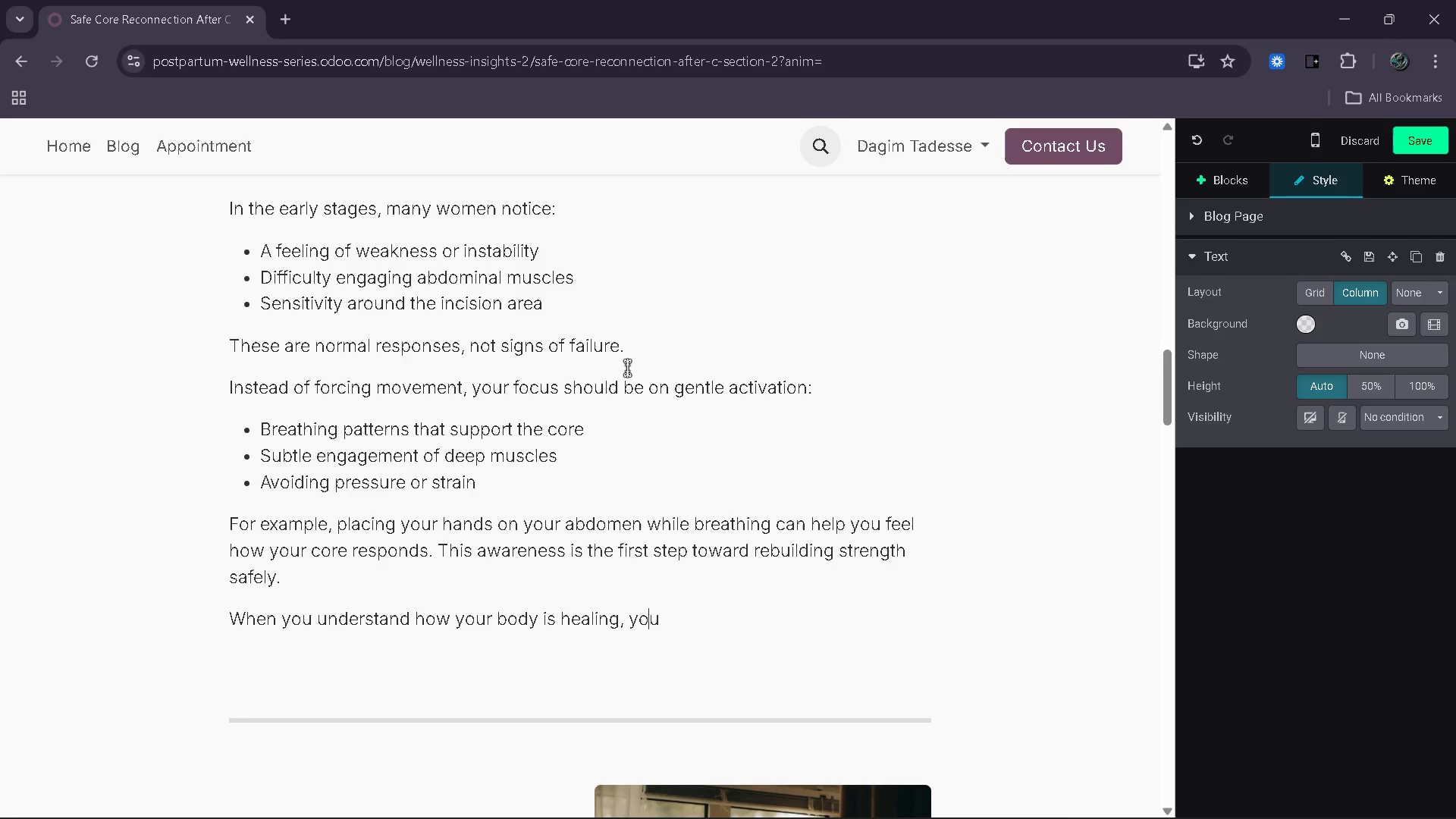 
key(ArrowLeft)
 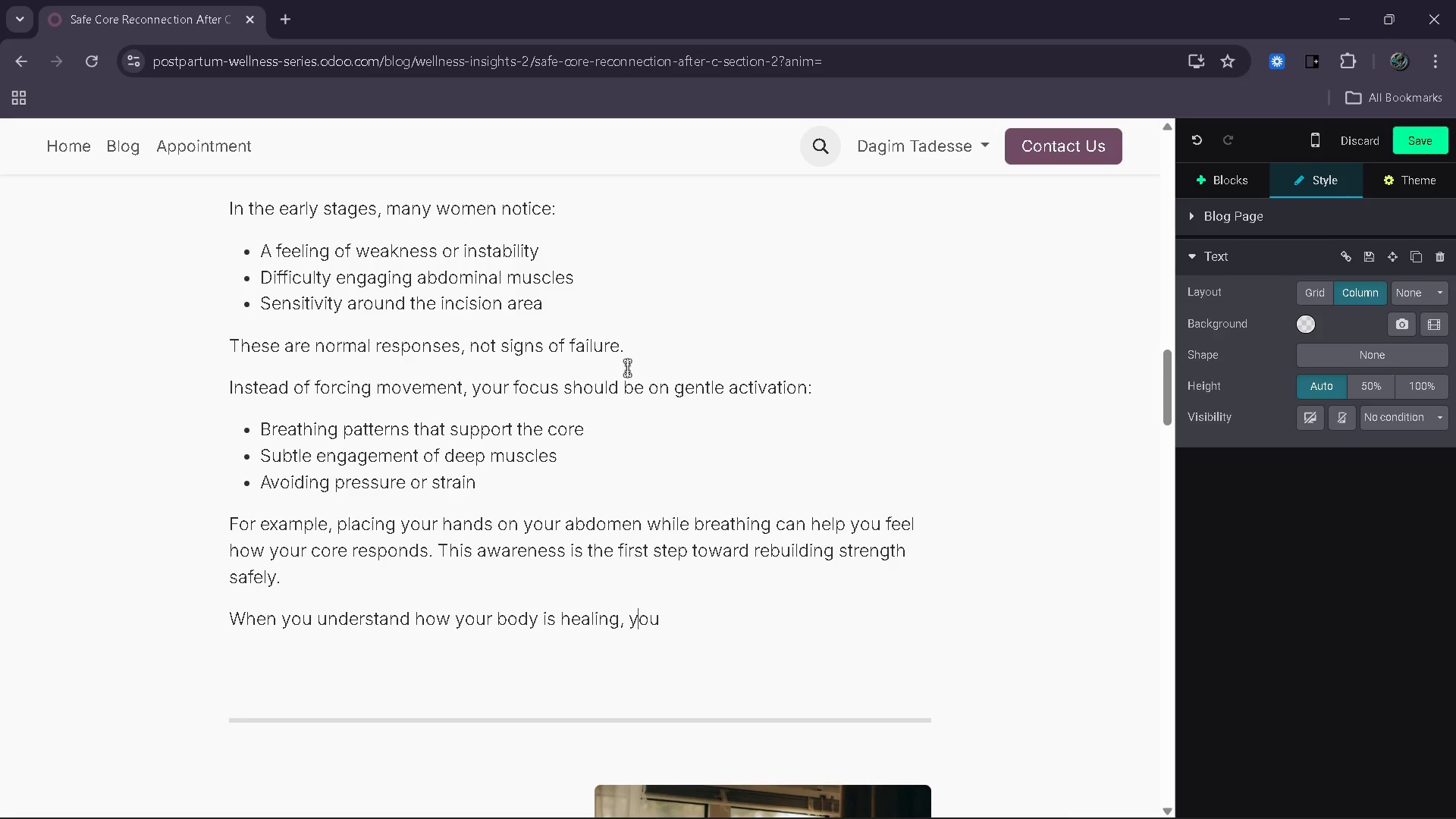 
key(ArrowLeft)
 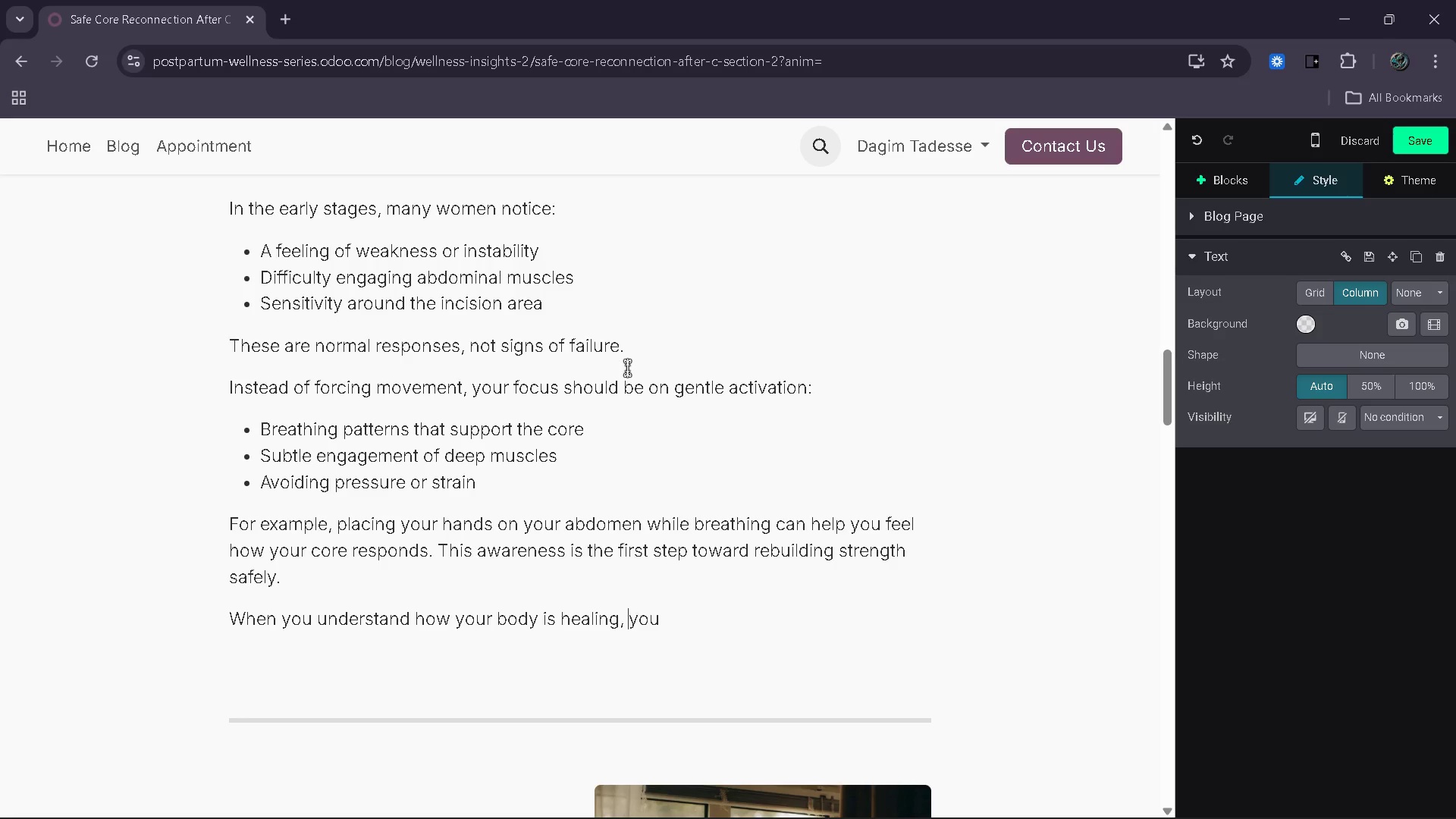 
key(ArrowLeft)
 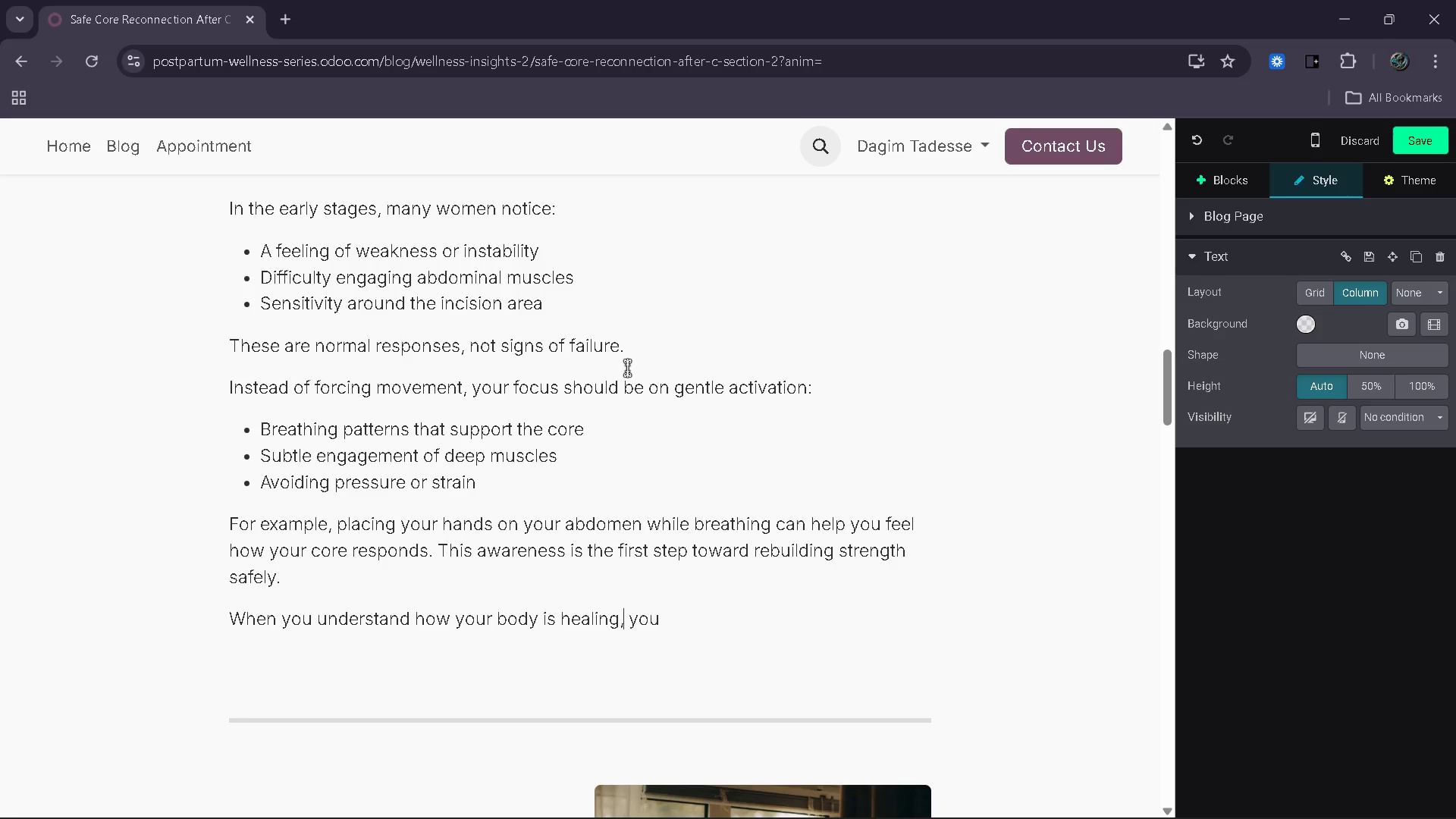 
key(ArrowLeft)
 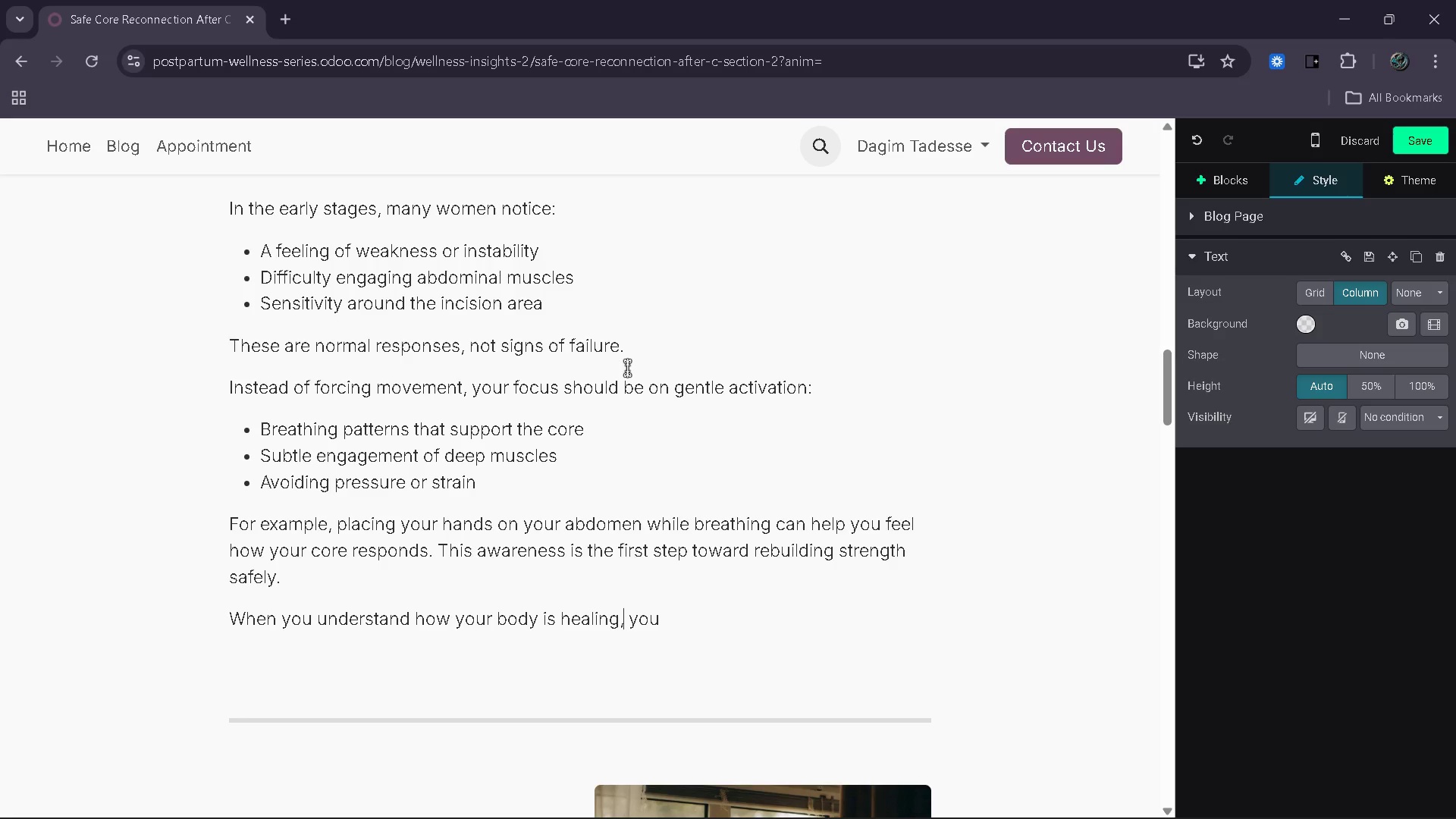 
key(Backspace)
 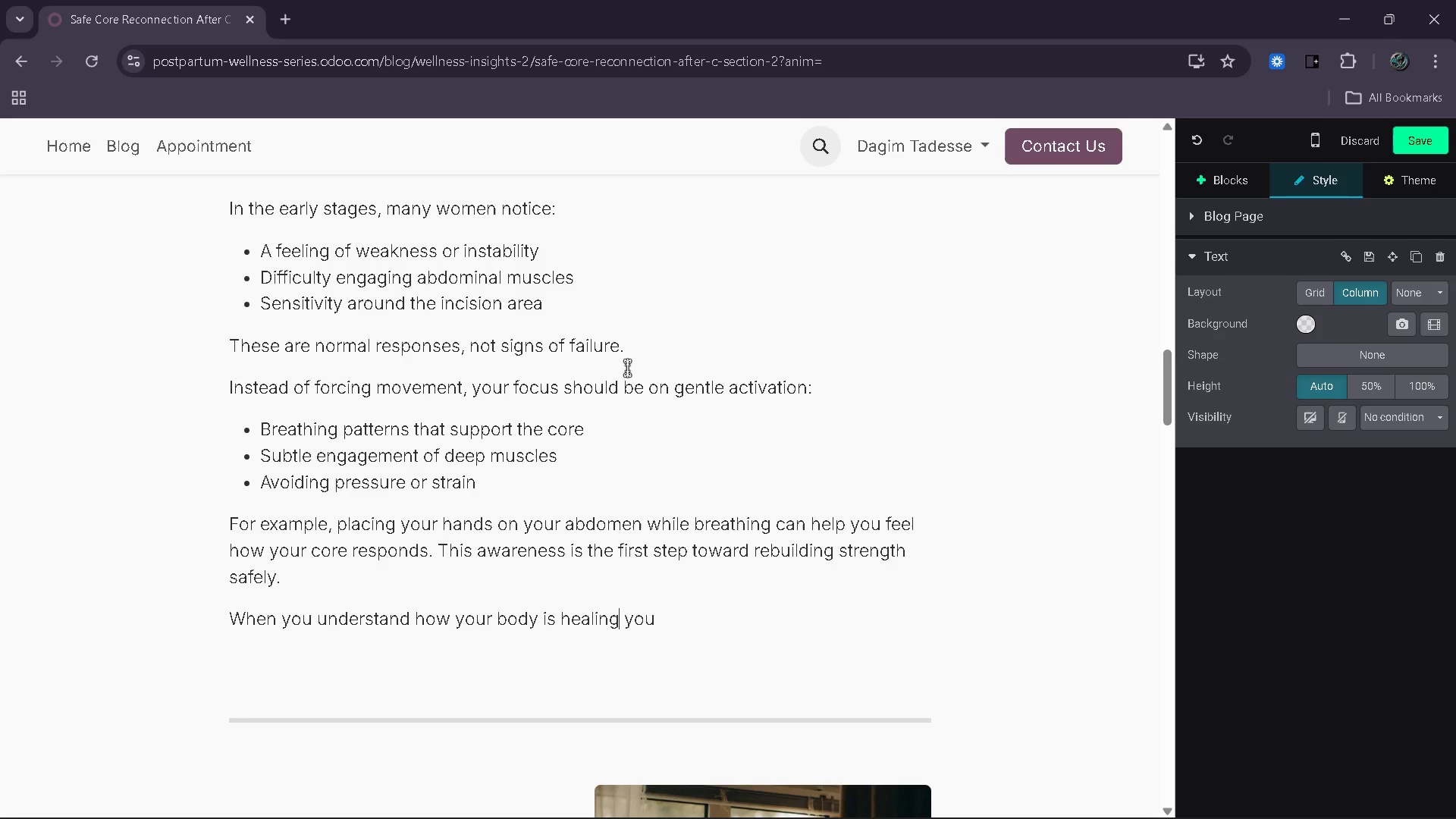 
key(Comma)
 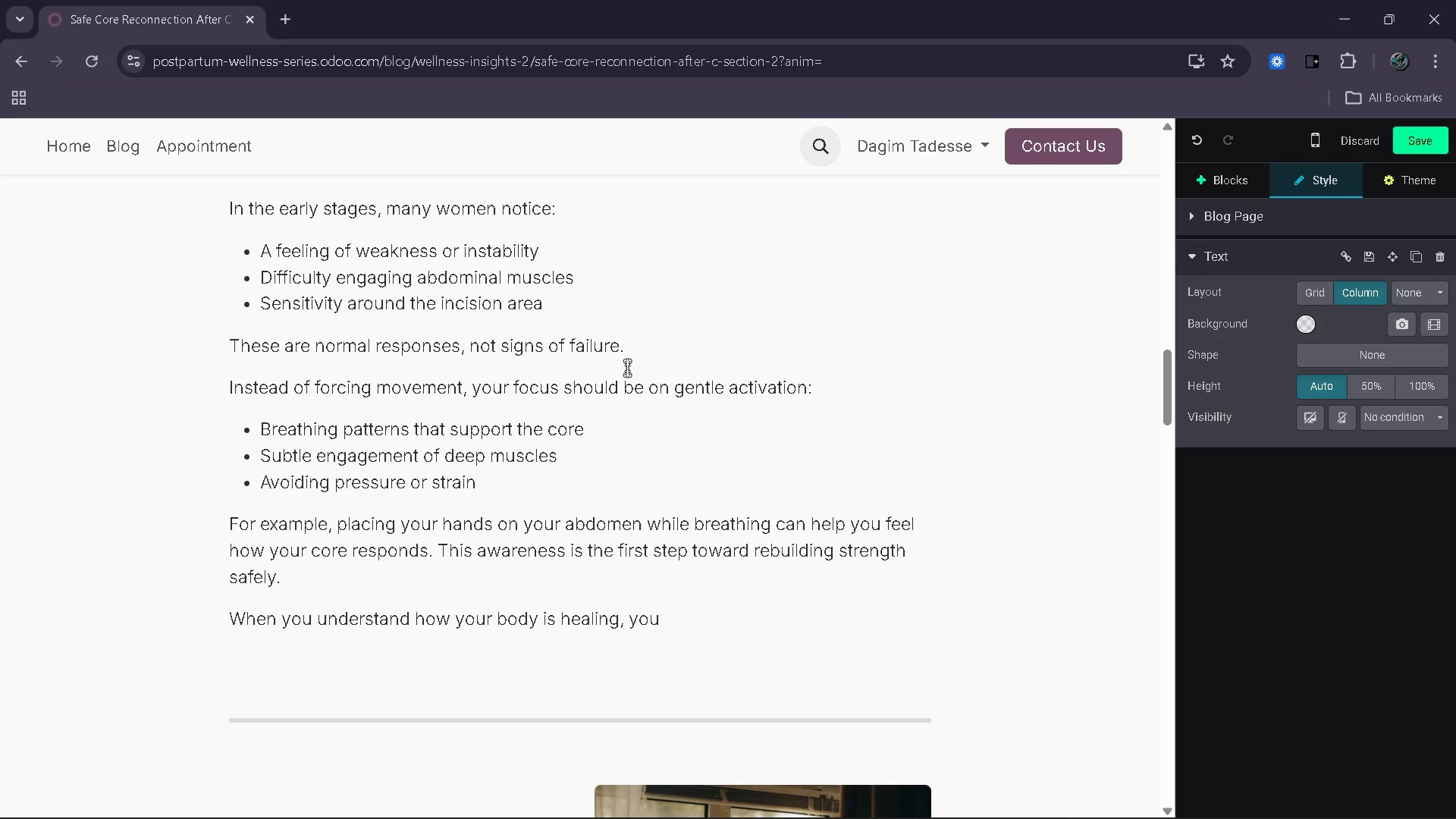 
key(ArrowDown)
 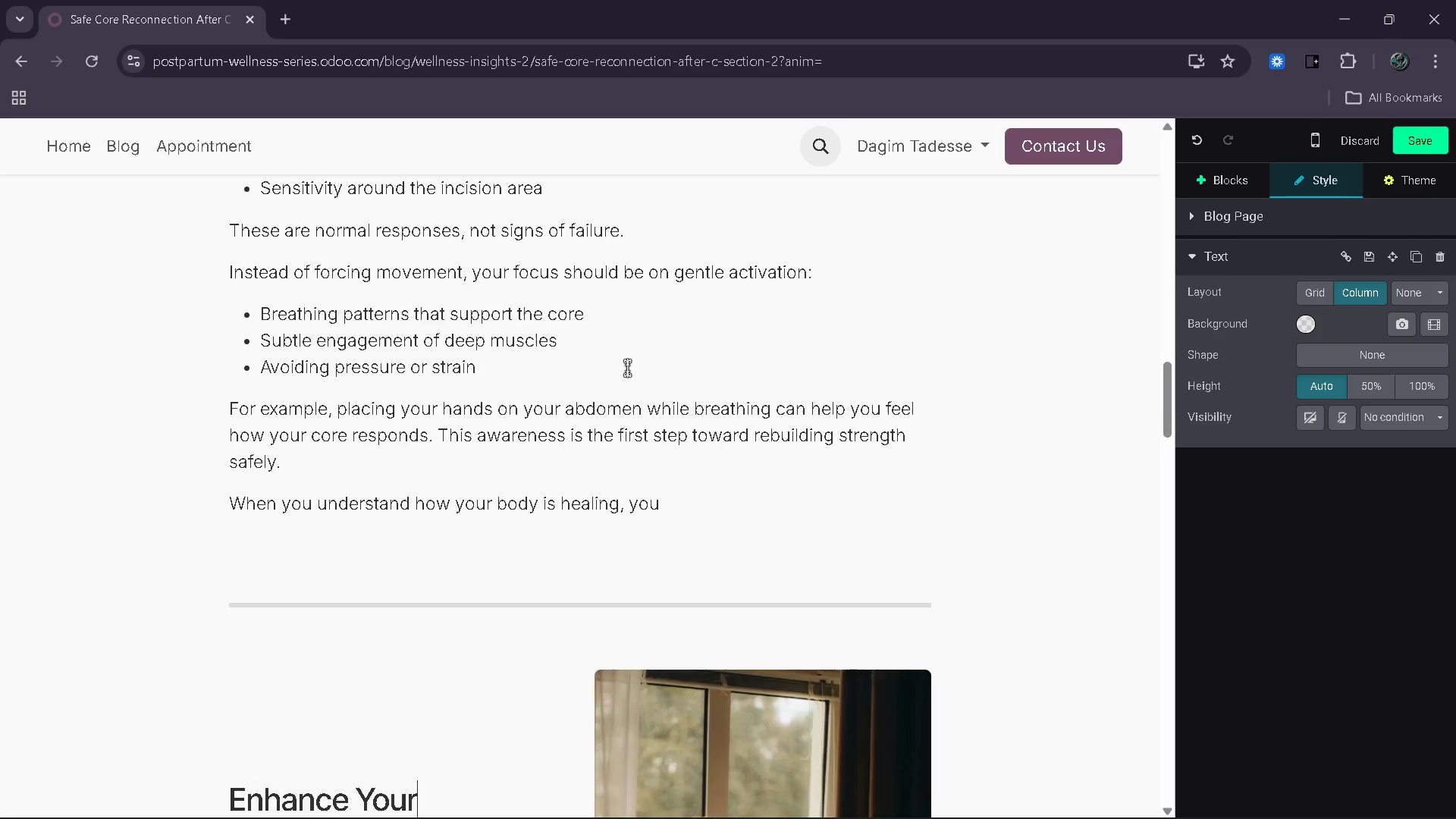 
key(ArrowDown)
 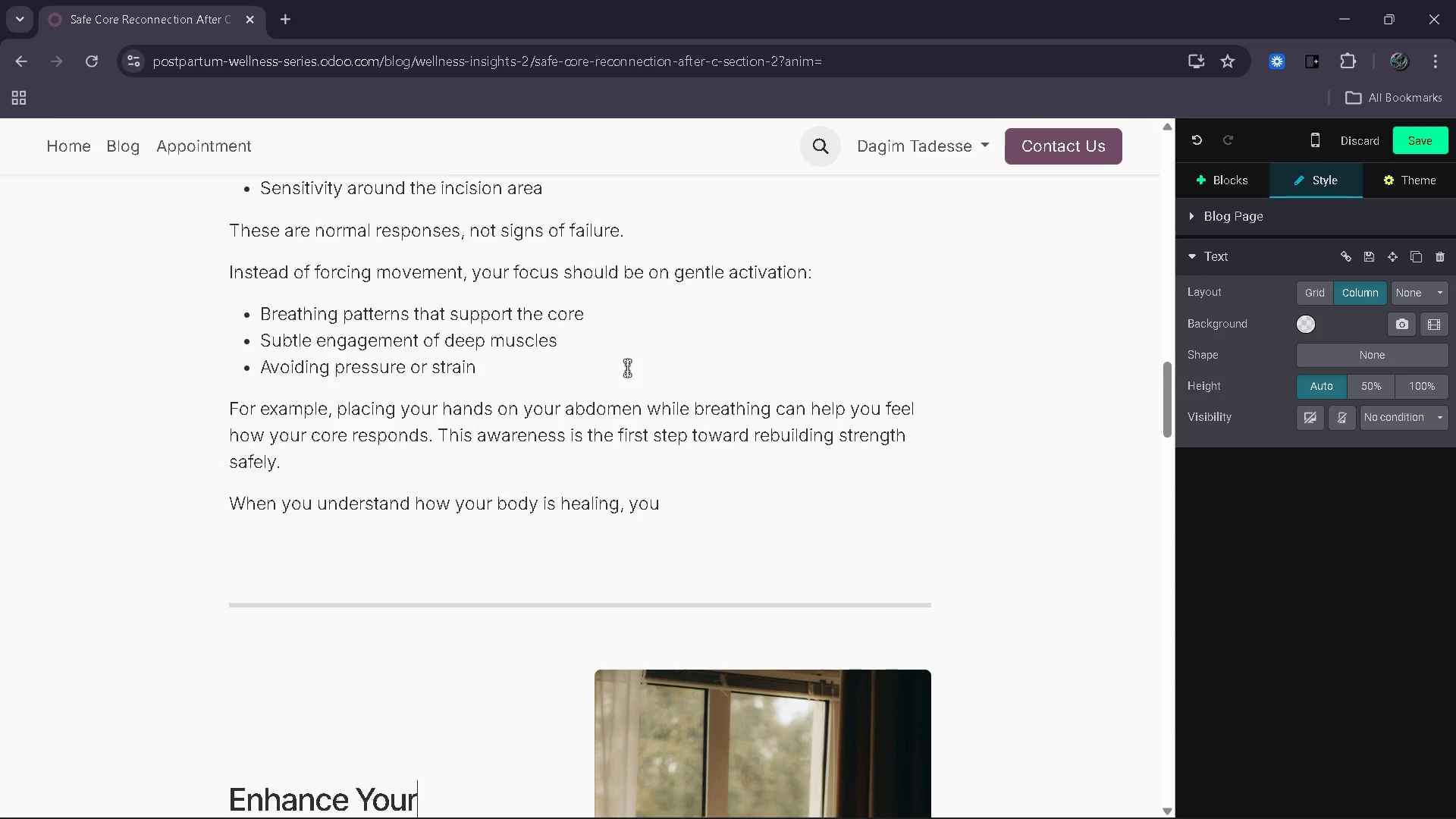 
key(ArrowDown)
 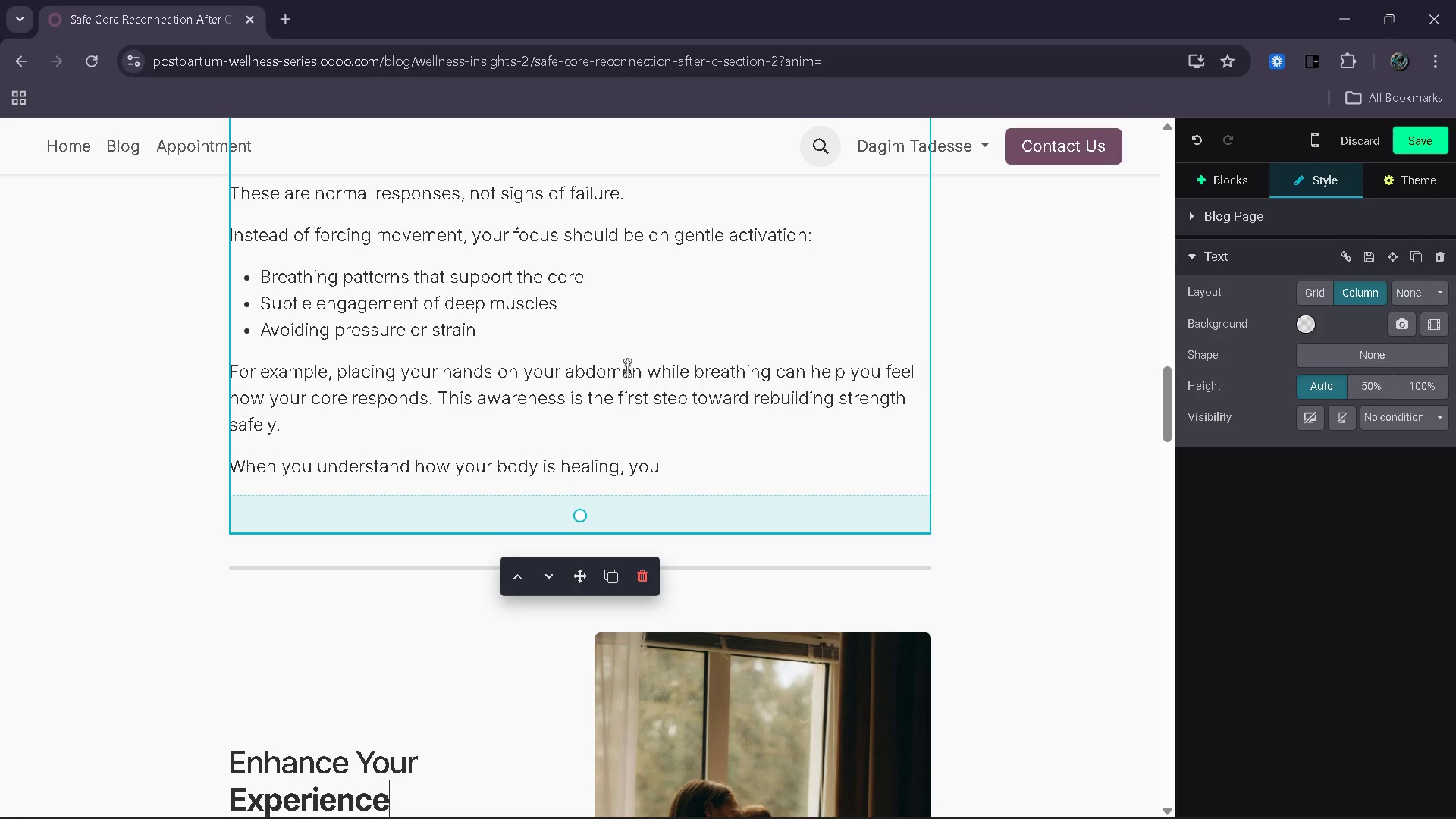 
key(ArrowRight)
 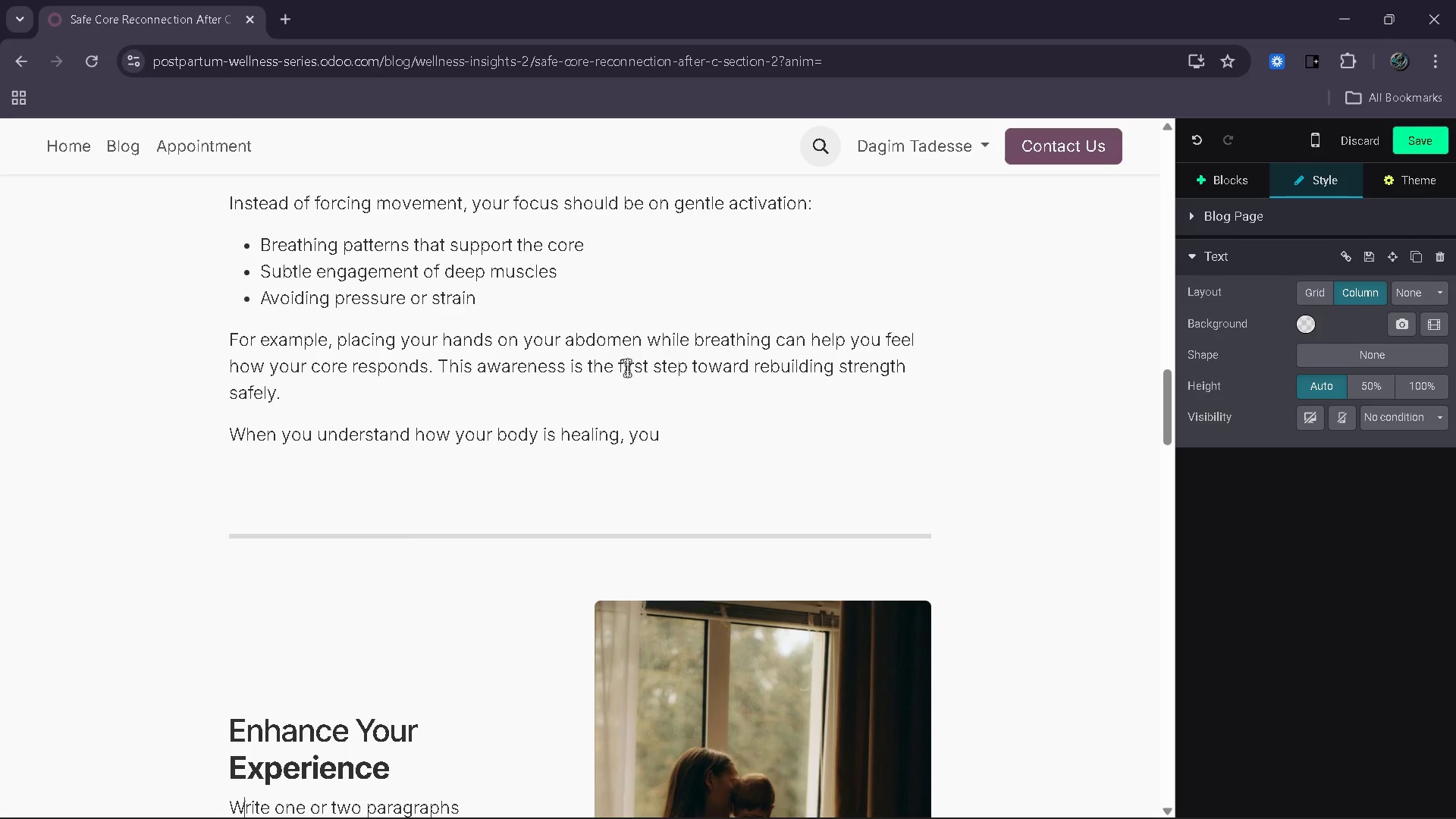 
key(ArrowRight)
 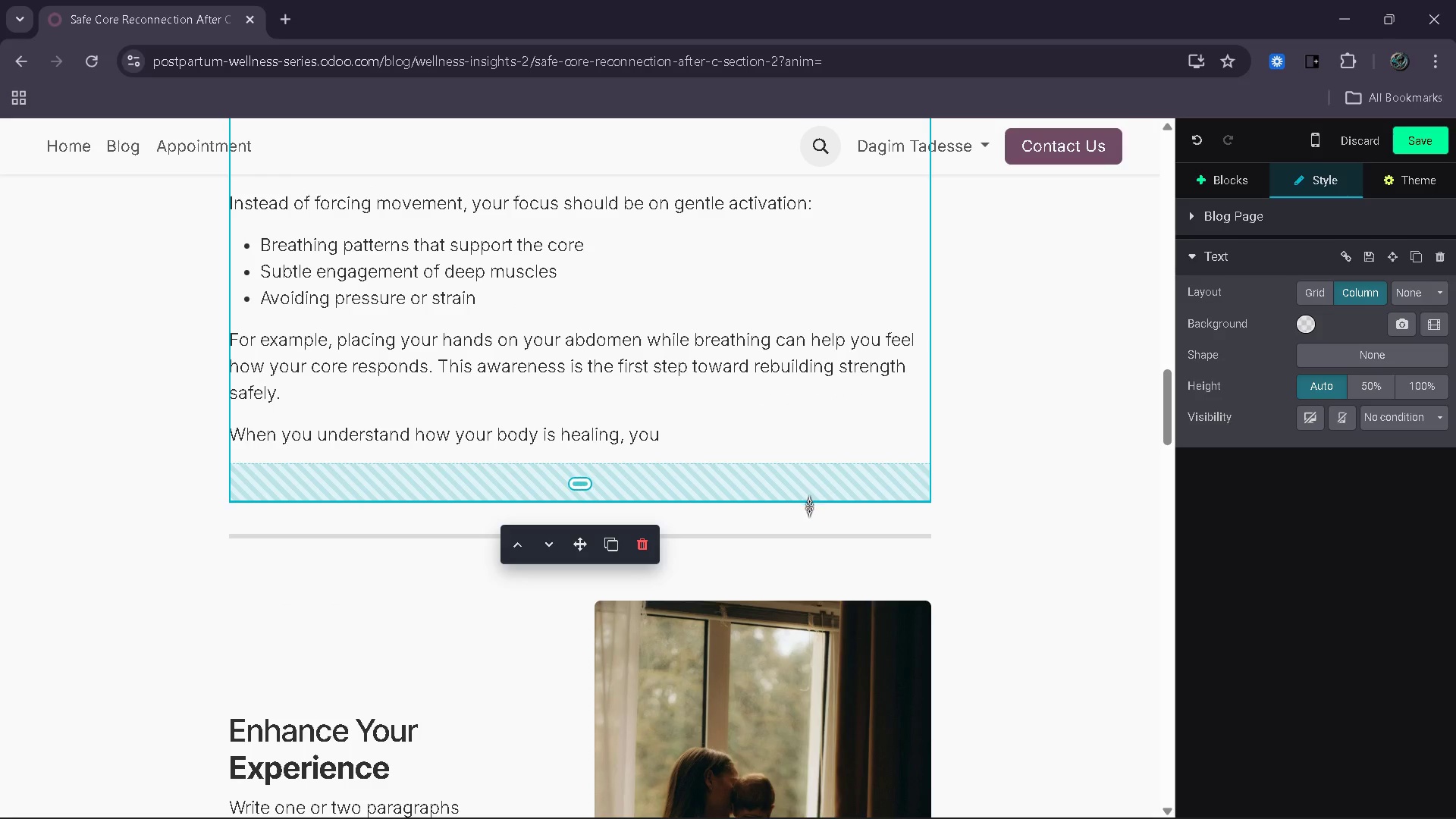 
left_click([738, 429])
 